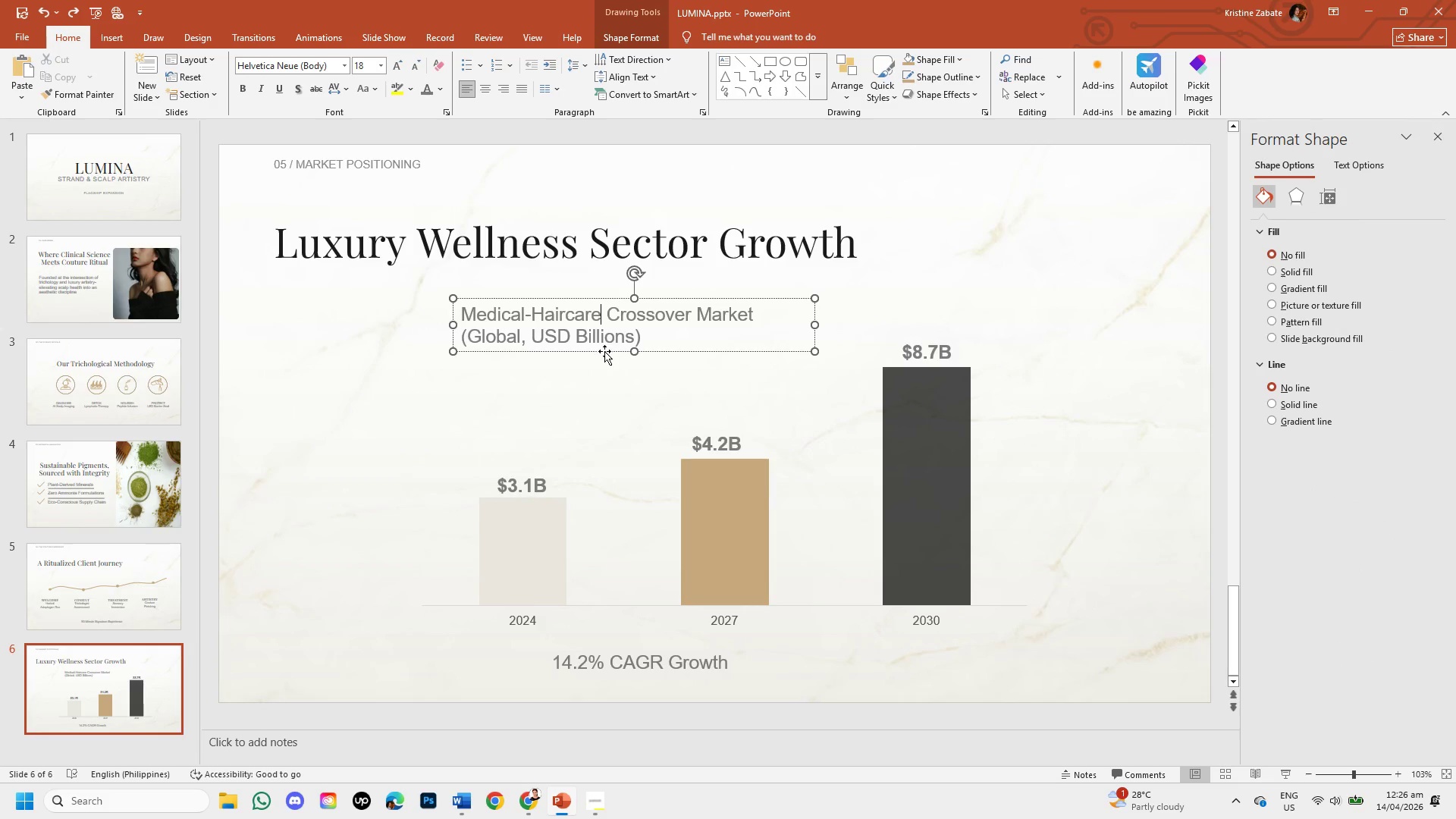 
left_click_drag(start_coordinate=[604, 351], to_coordinate=[614, 374])
 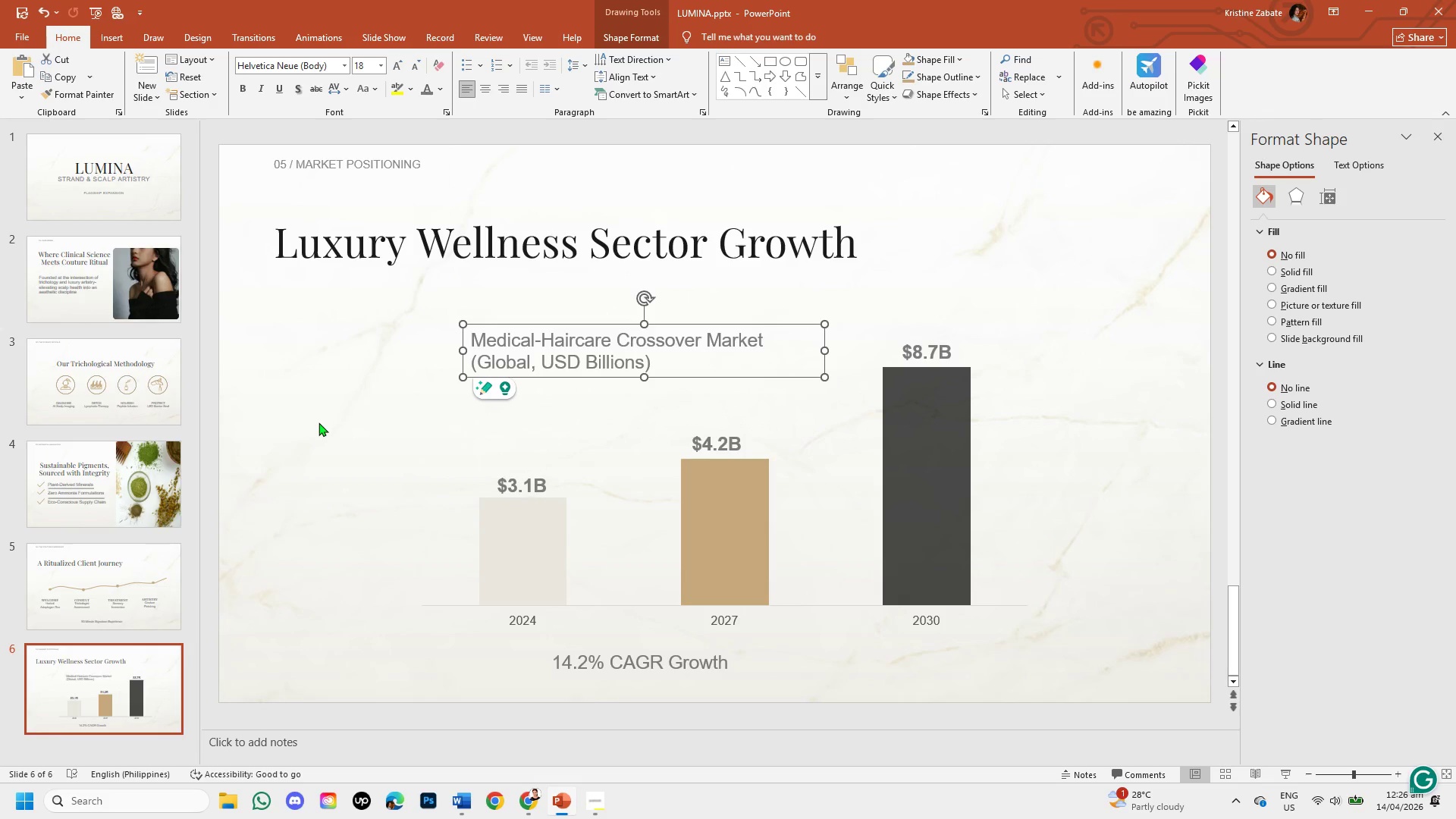 
left_click([317, 422])
 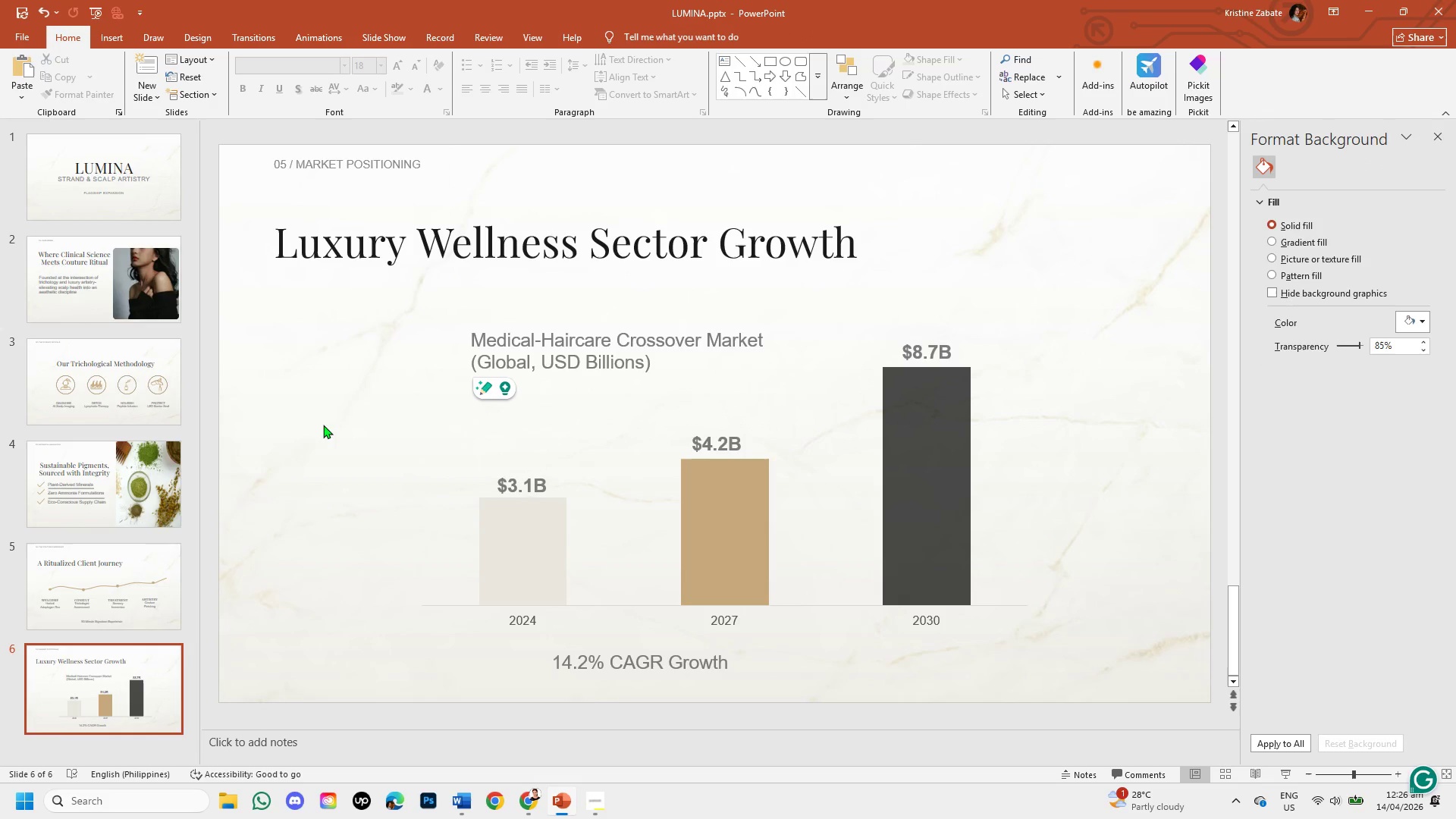 
left_click([528, 473])
 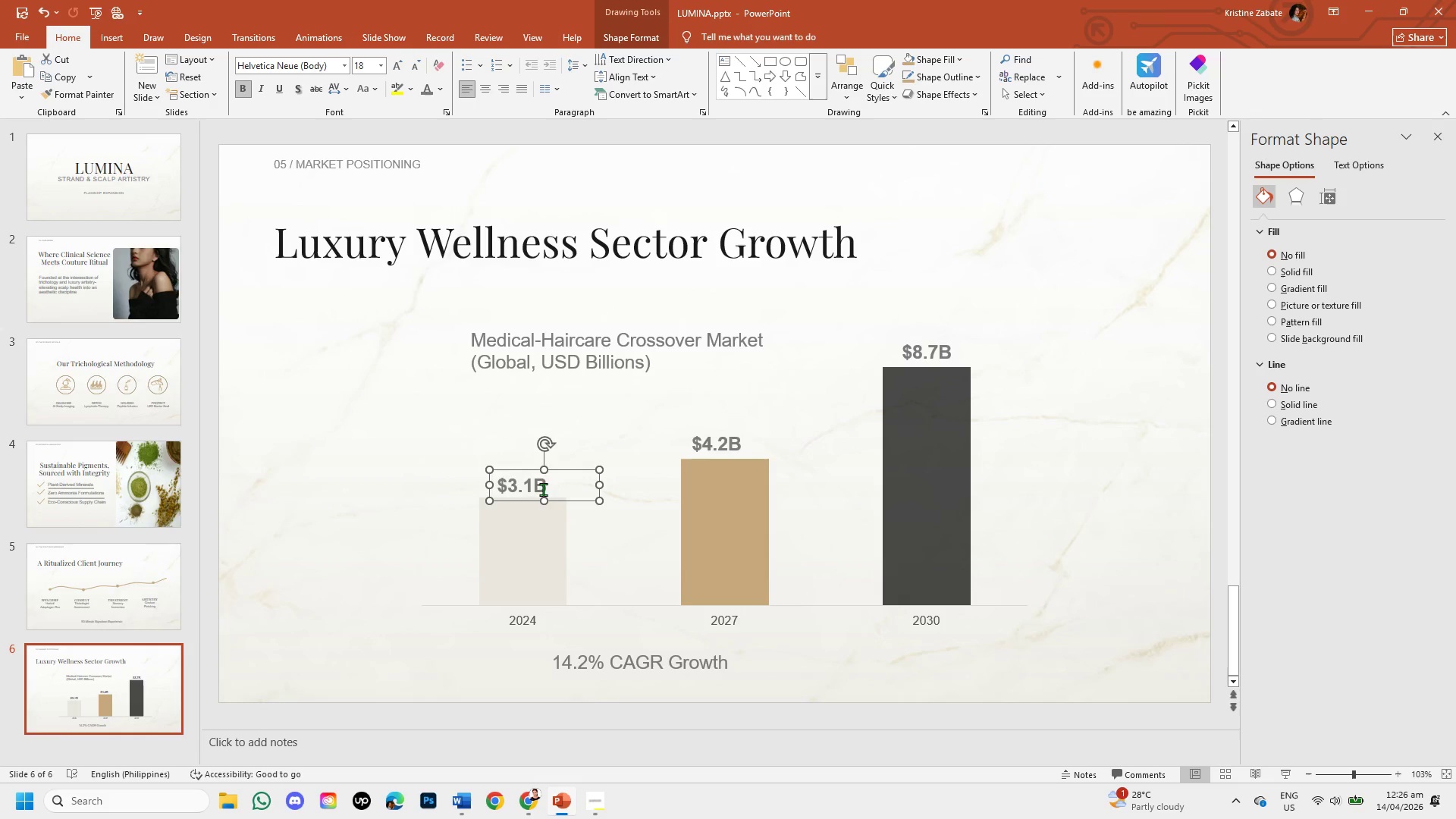 
left_click_drag(start_coordinate=[547, 485], to_coordinate=[523, 490])
 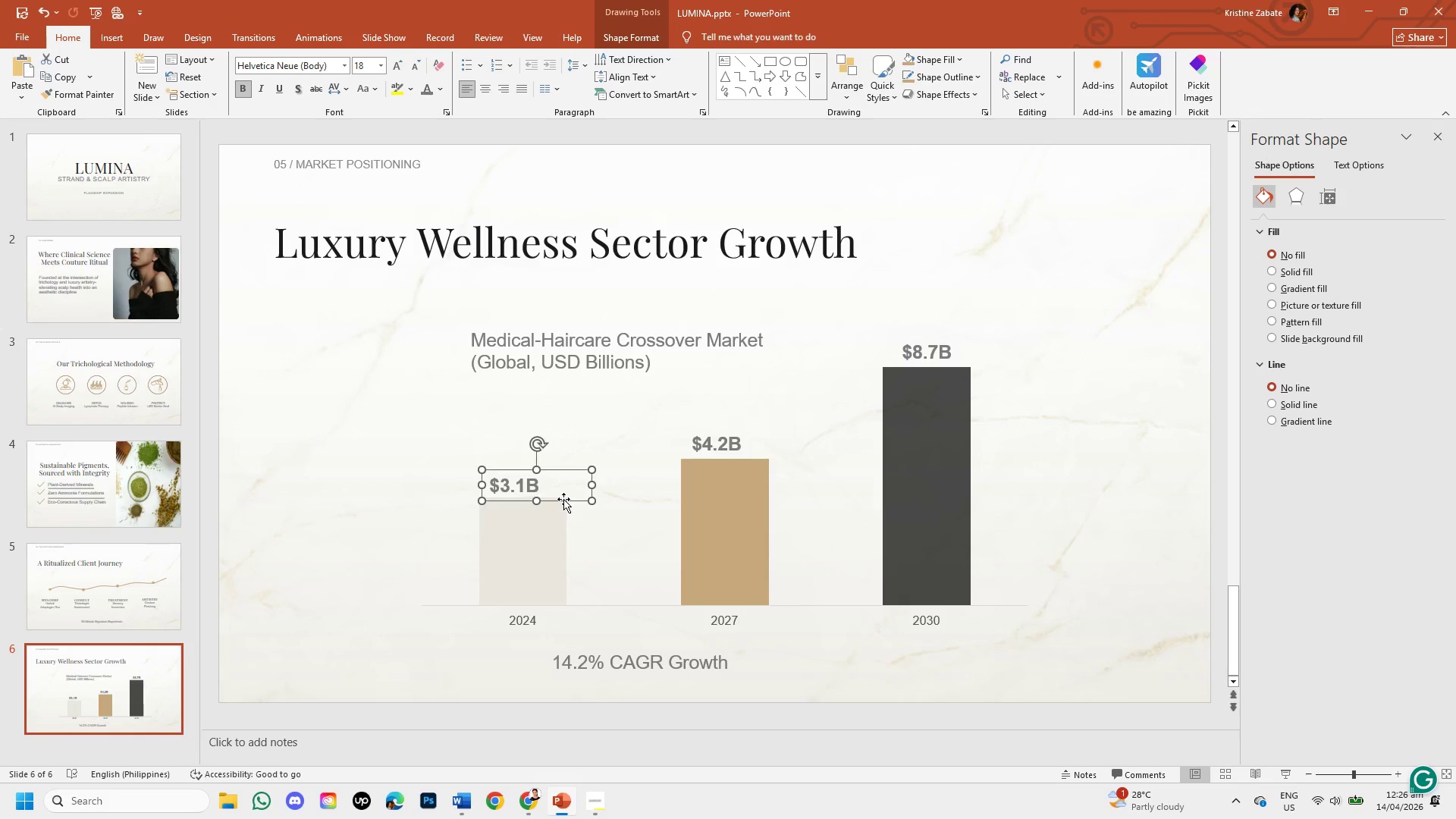 
key(Control+Z)
 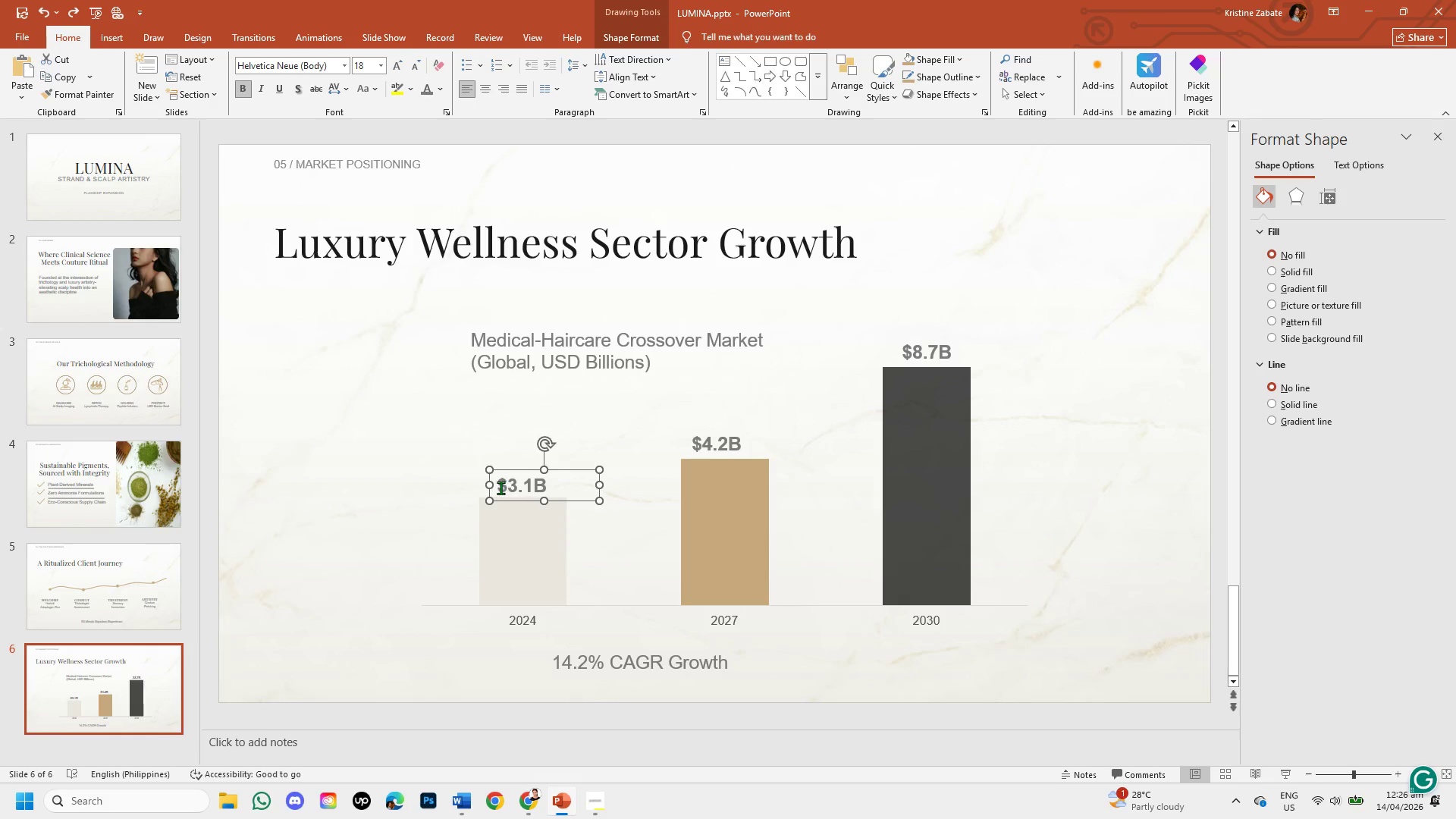 
left_click_drag(start_coordinate=[500, 488], to_coordinate=[556, 488])
 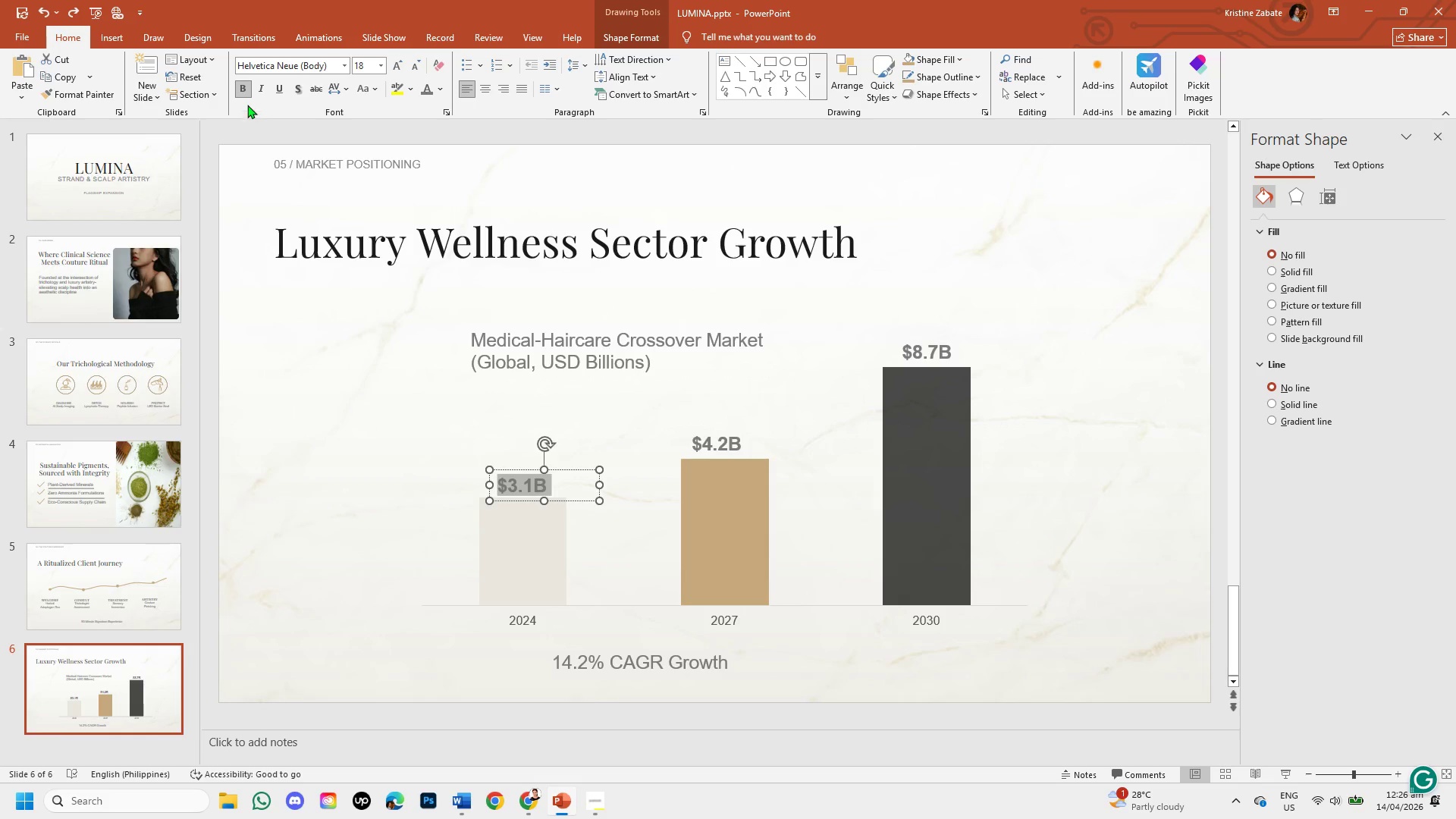 
left_click([244, 93])
 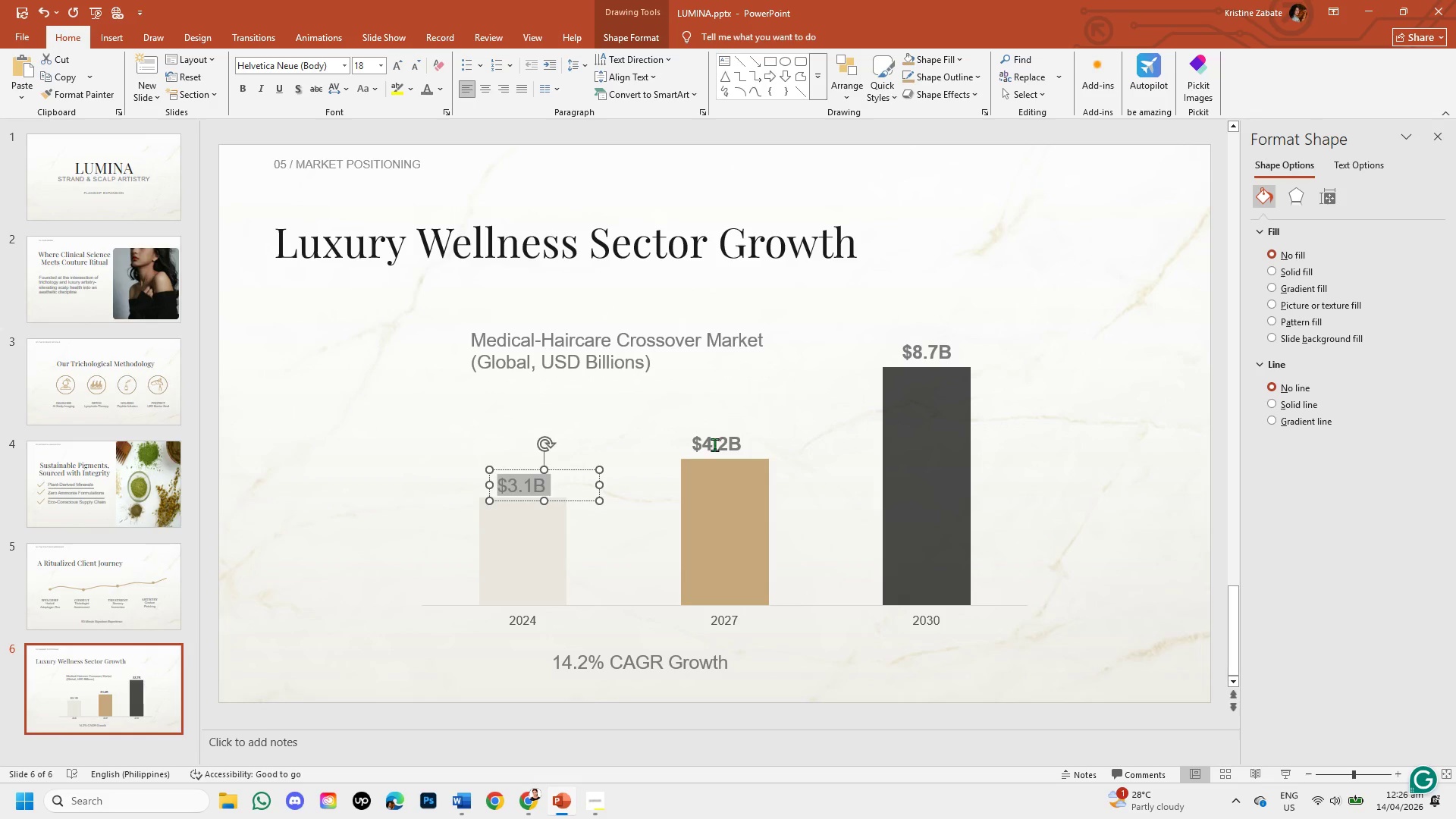 
left_click([719, 449])
 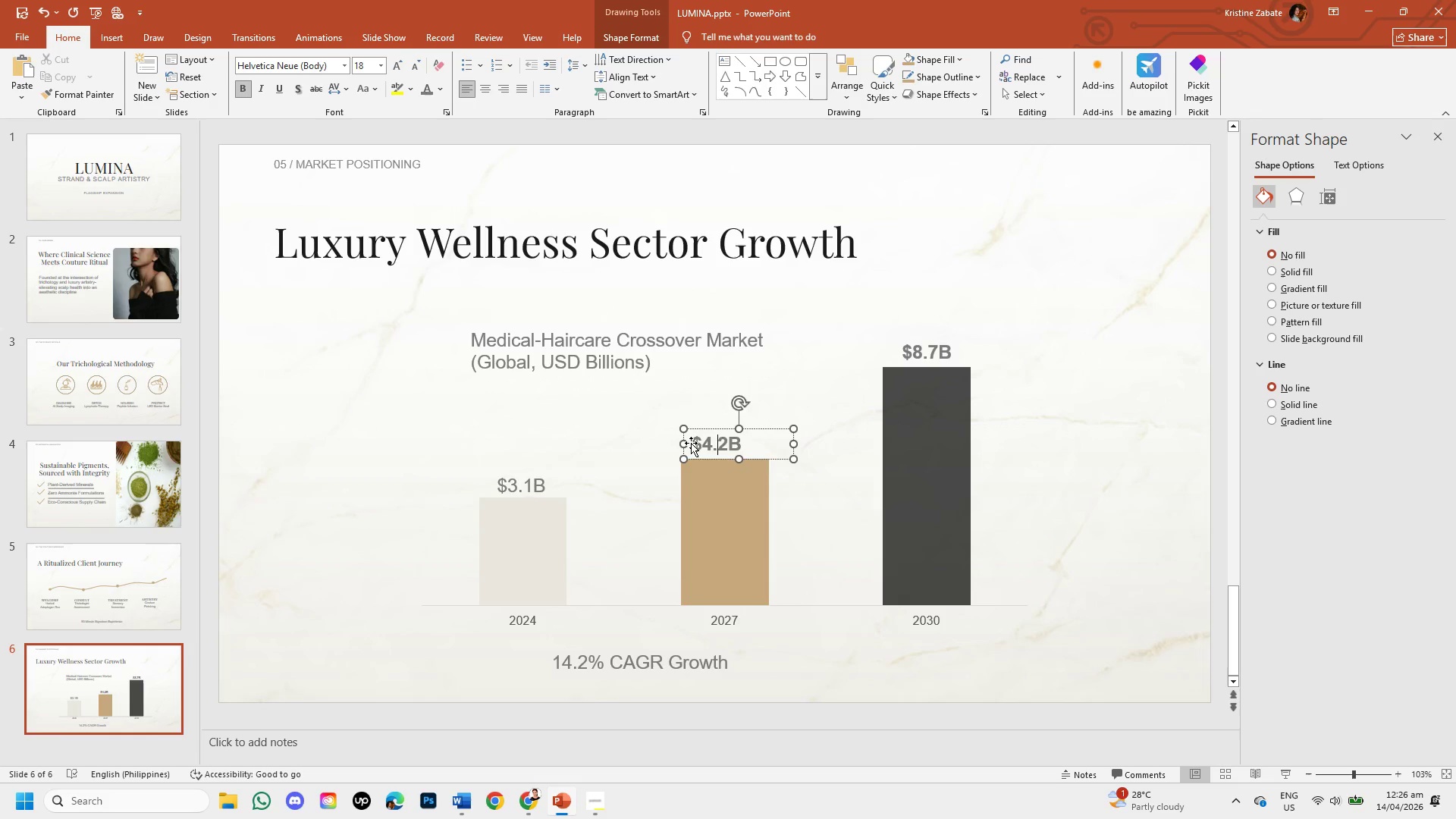 
left_click([691, 443])
 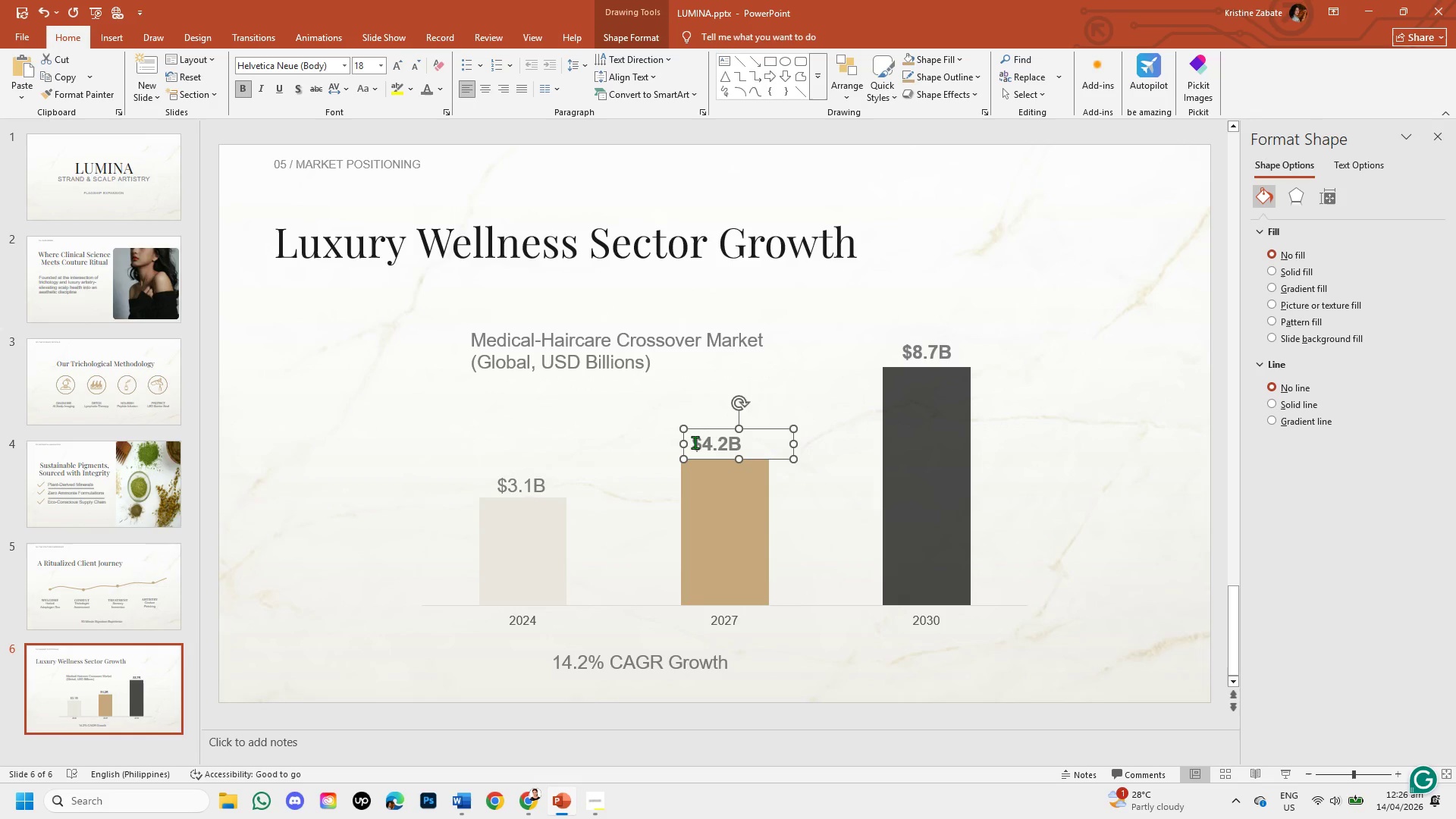 
left_click_drag(start_coordinate=[695, 442], to_coordinate=[742, 447])
 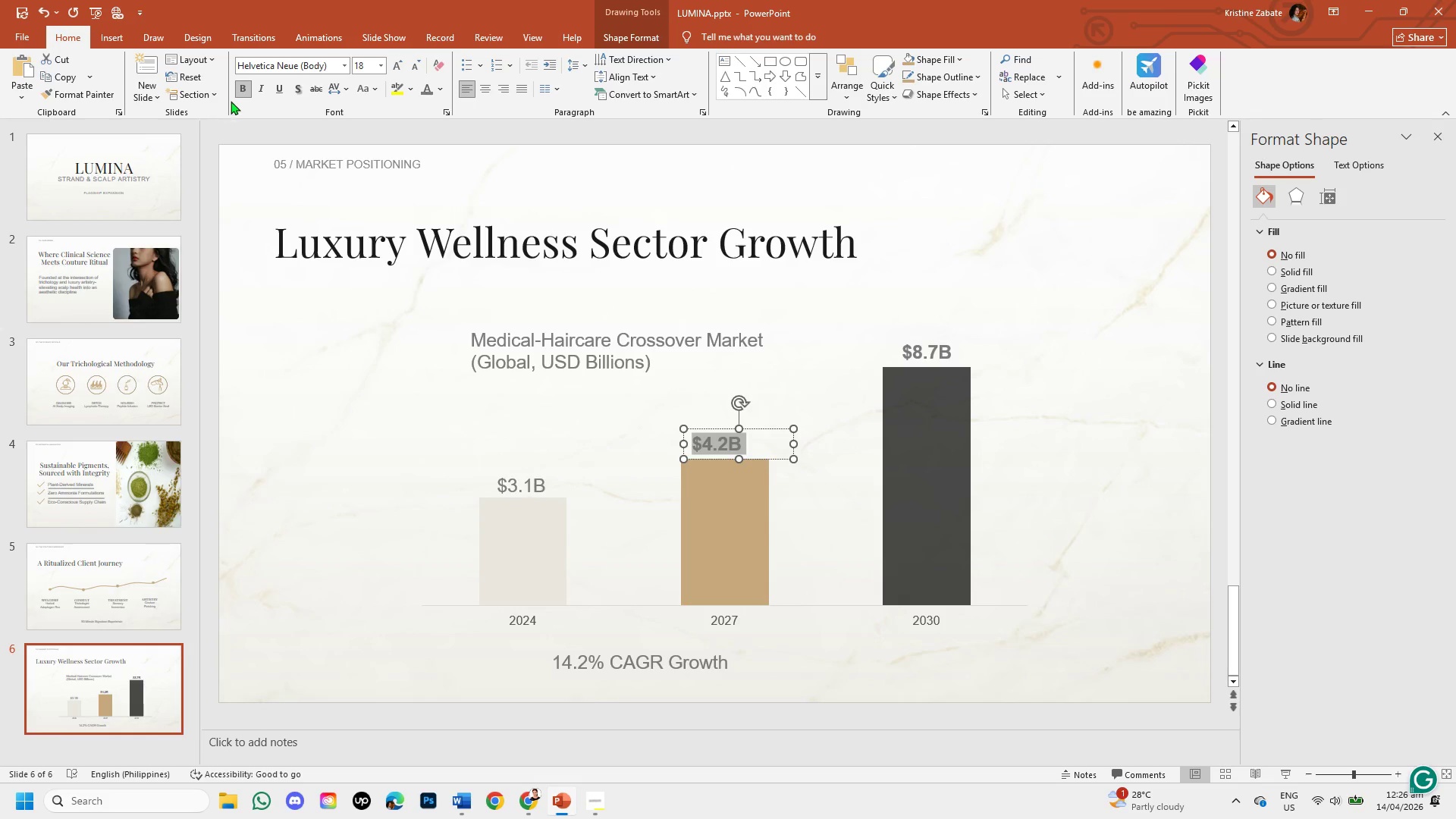 
left_click([243, 90])
 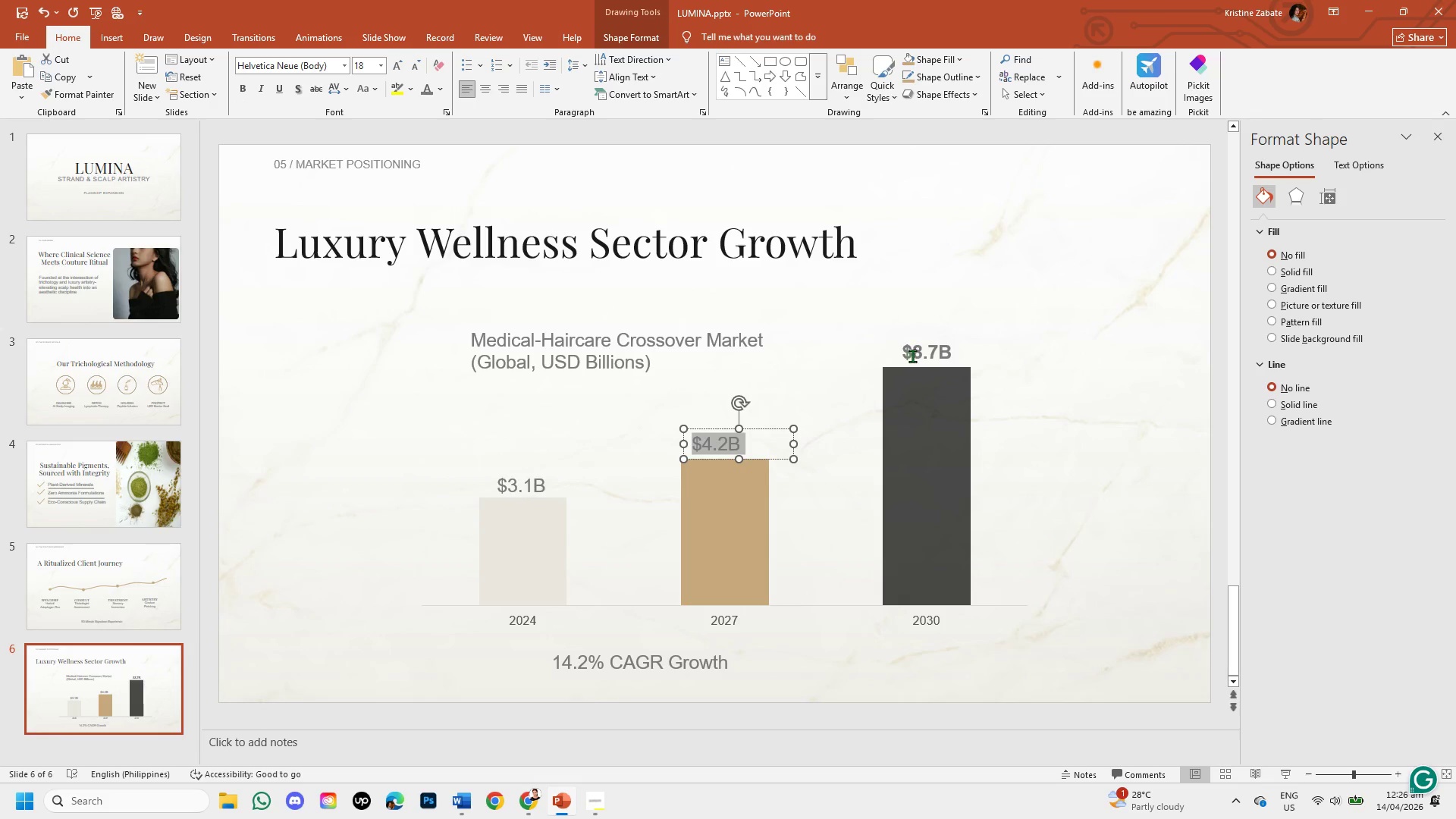 
left_click([912, 356])
 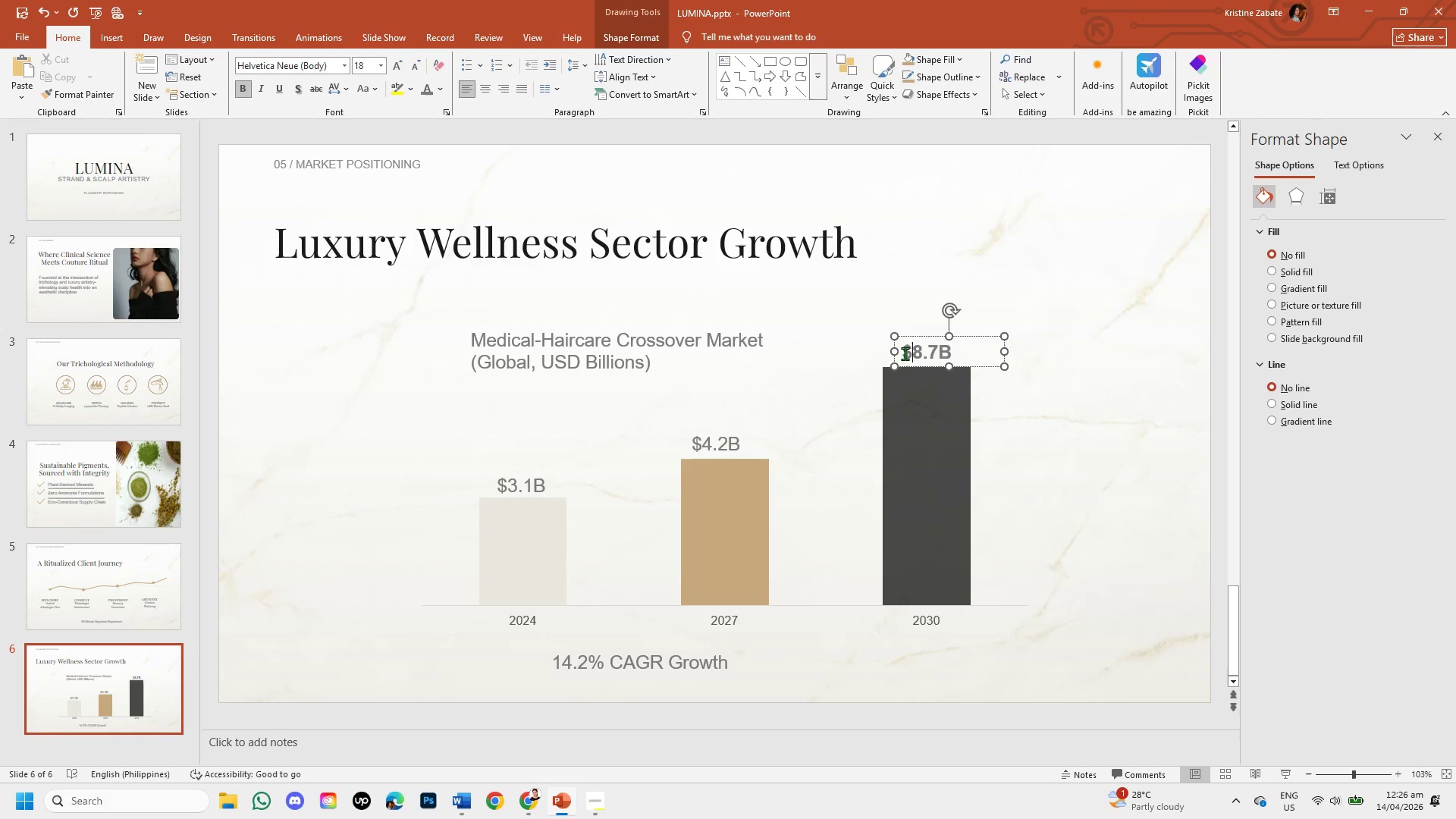 
left_click_drag(start_coordinate=[905, 353], to_coordinate=[961, 356])
 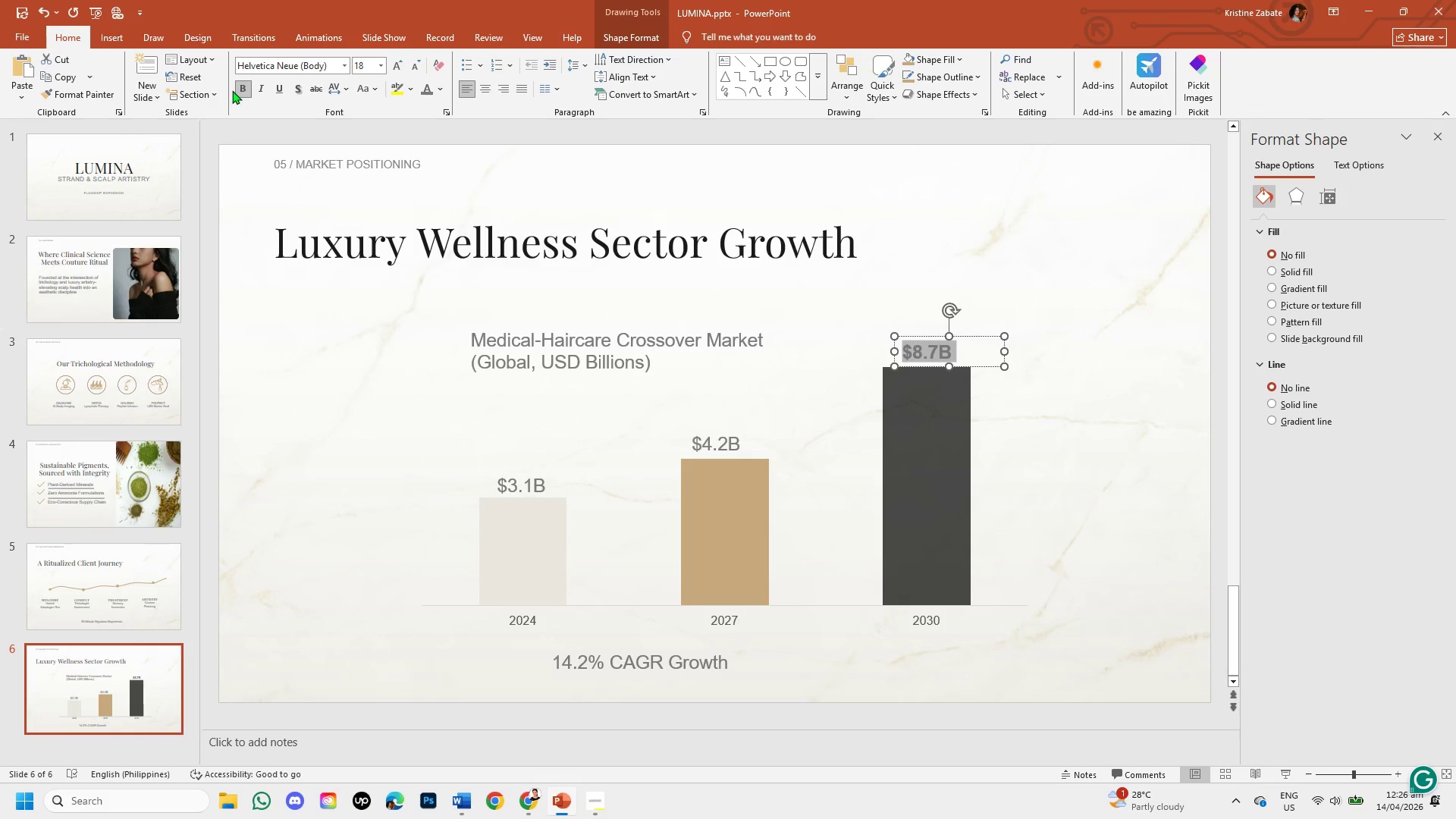 
double_click([241, 90])
 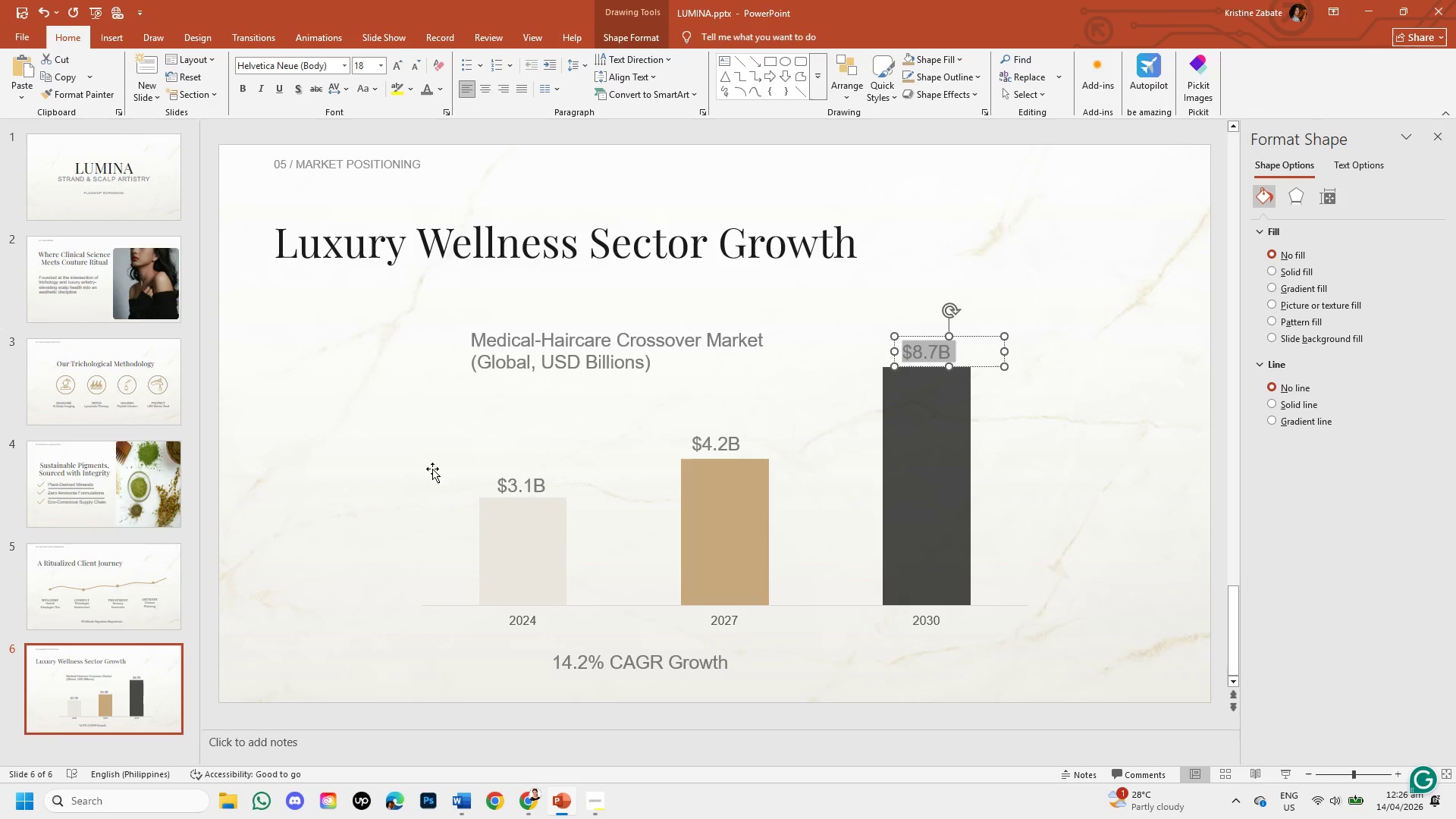 
left_click([431, 472])
 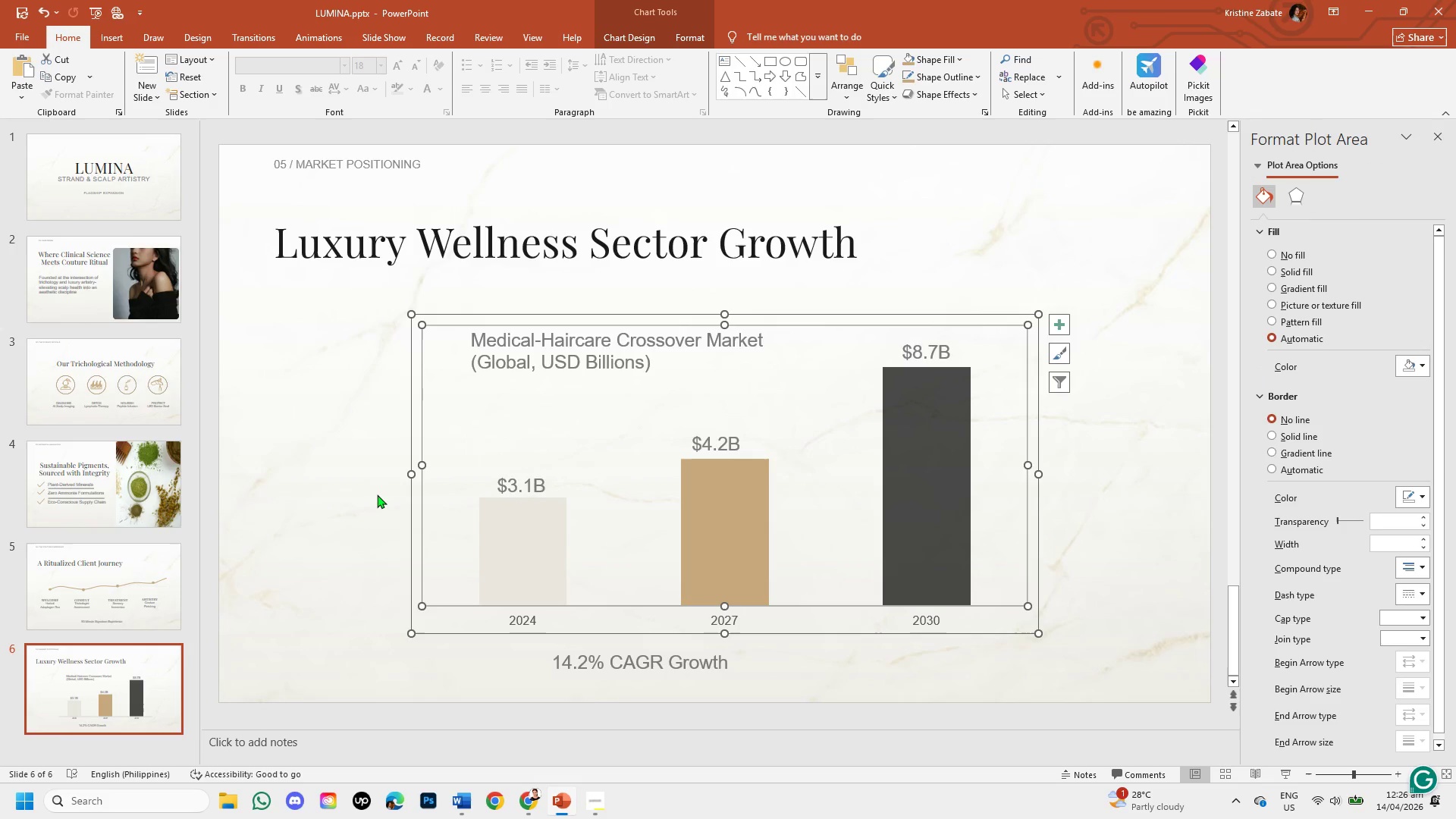 
left_click([375, 494])
 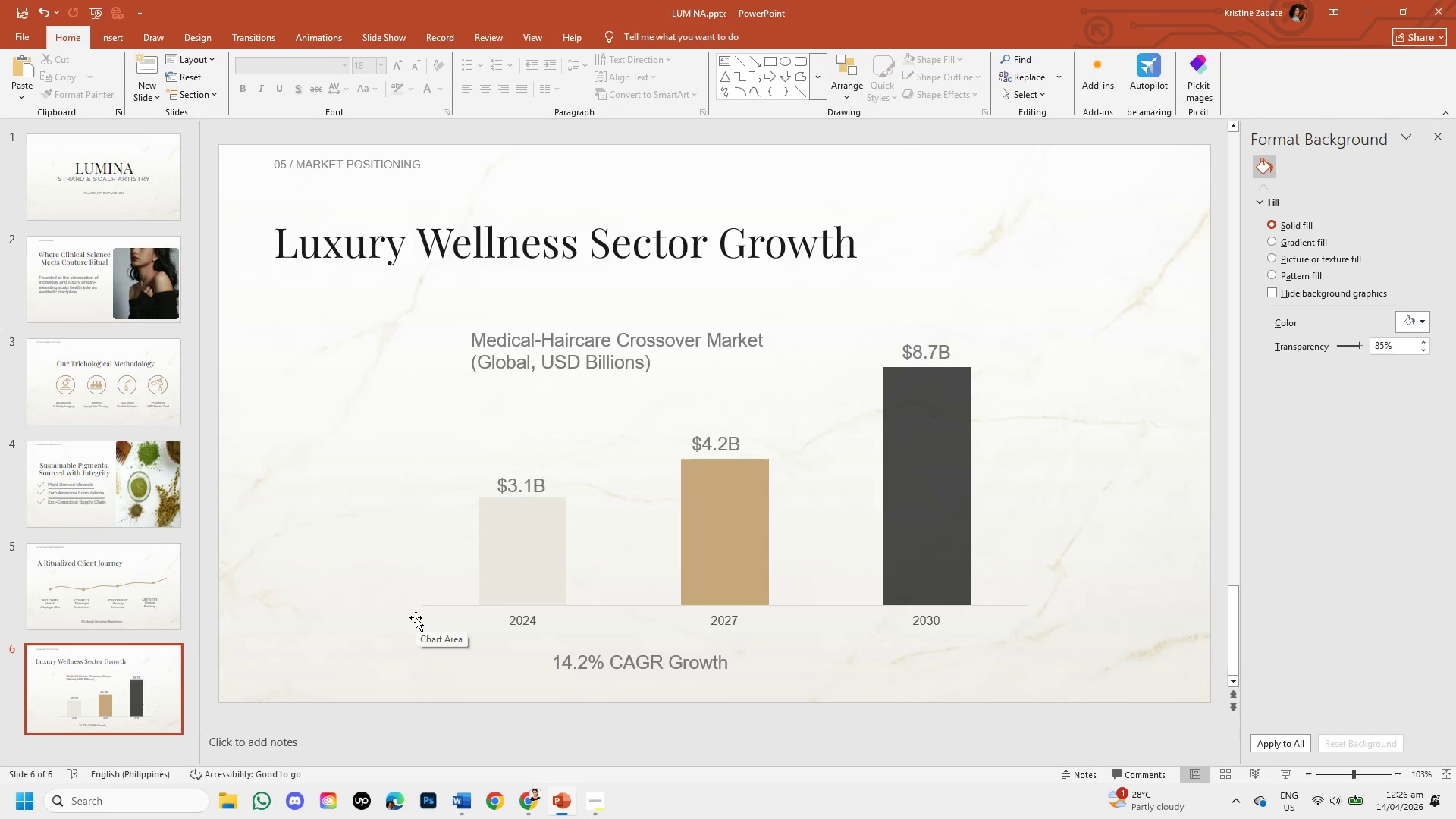 
wait(14.78)
 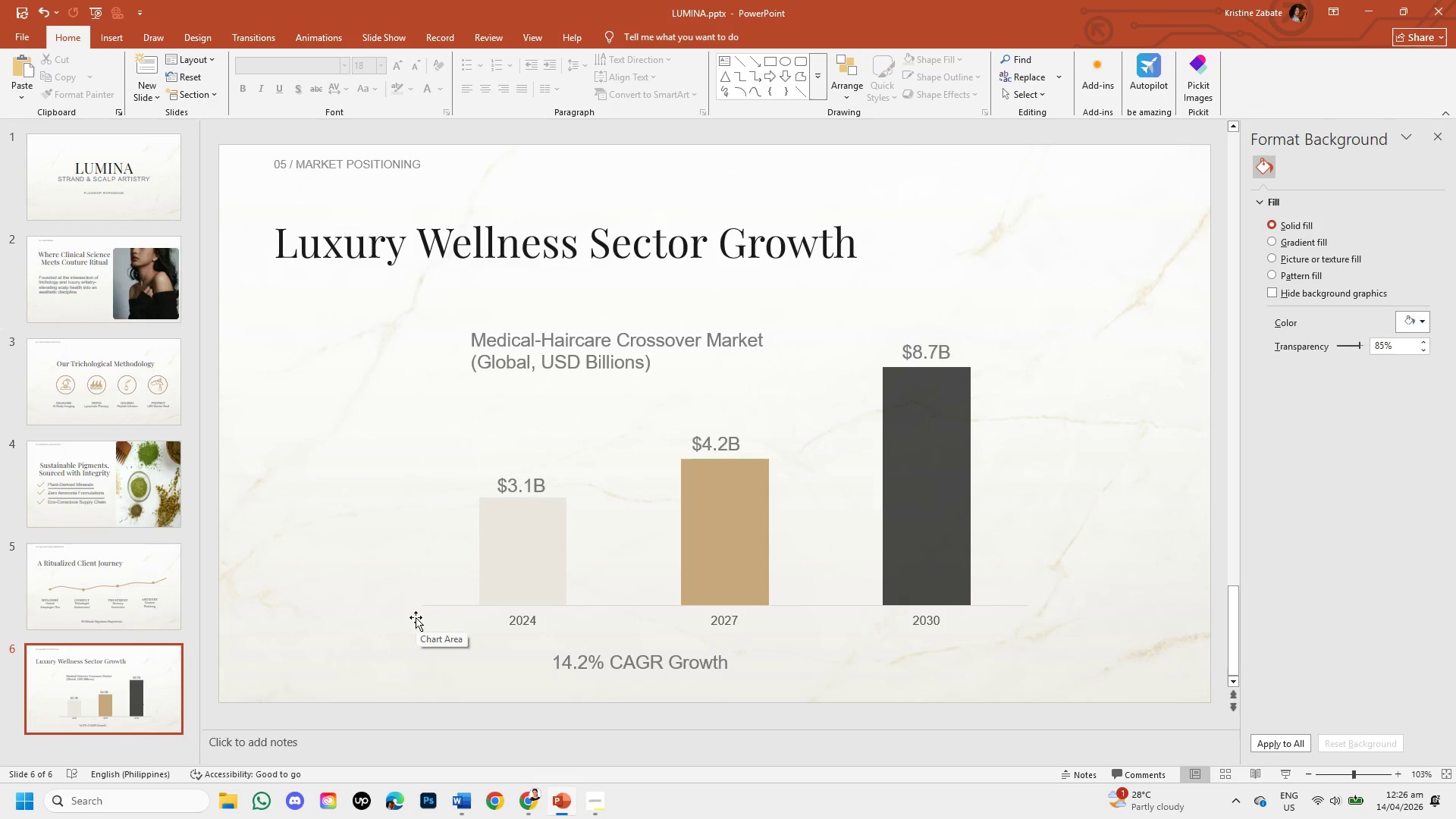 
left_click([397, 623])
 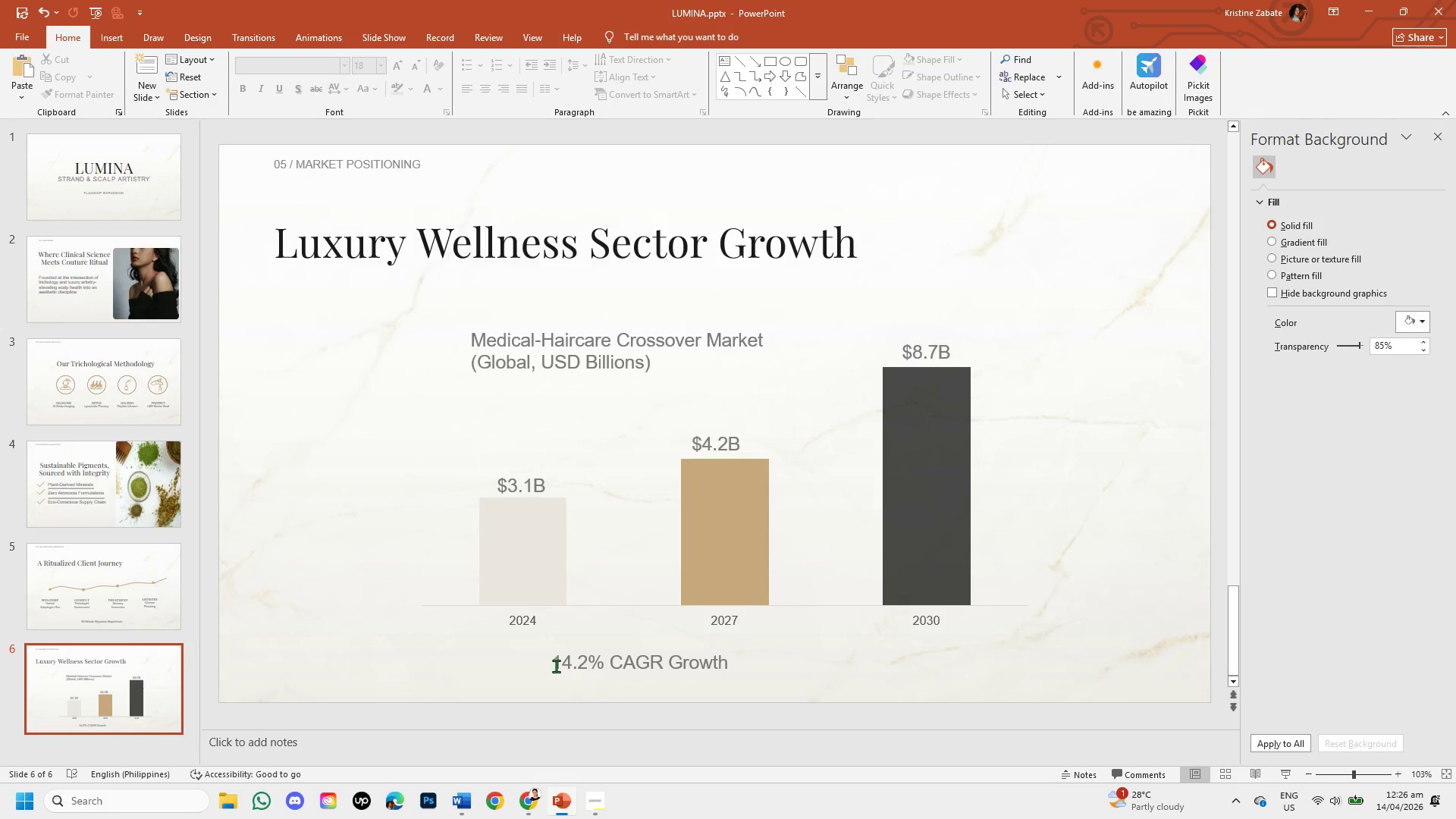 
left_click([579, 662])
 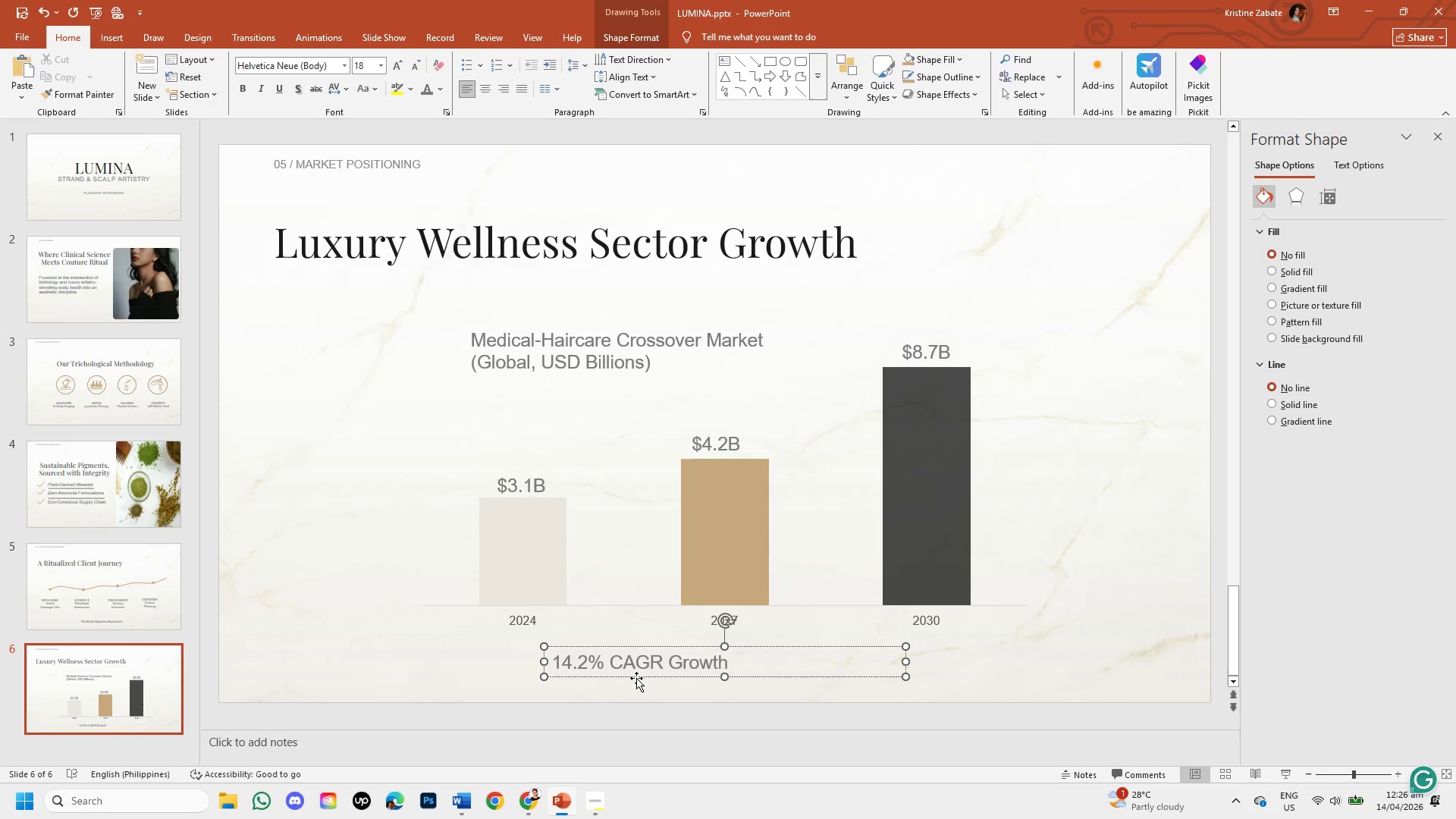 
left_click_drag(start_coordinate=[636, 678], to_coordinate=[729, 687])
 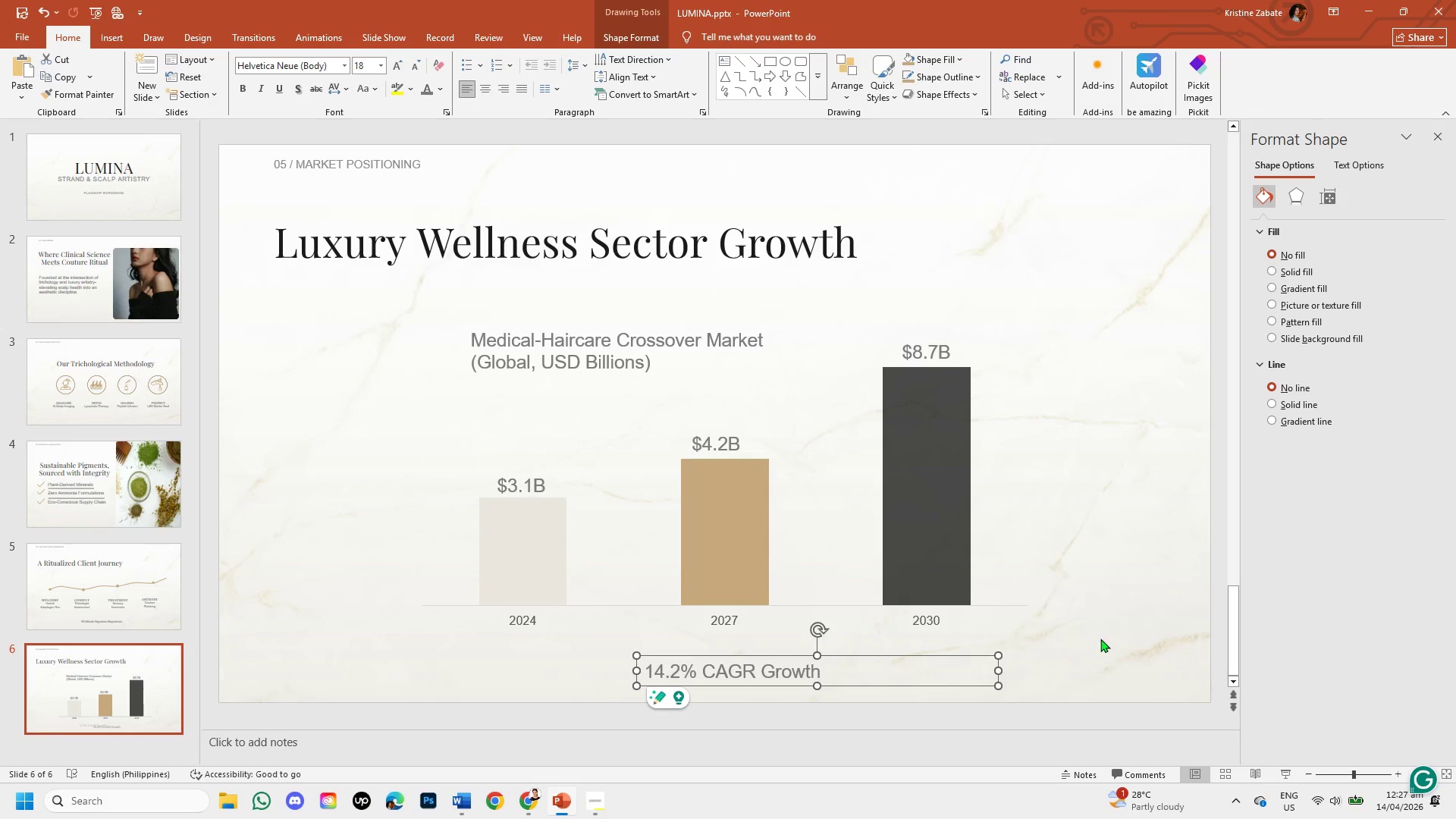 
left_click([1101, 634])
 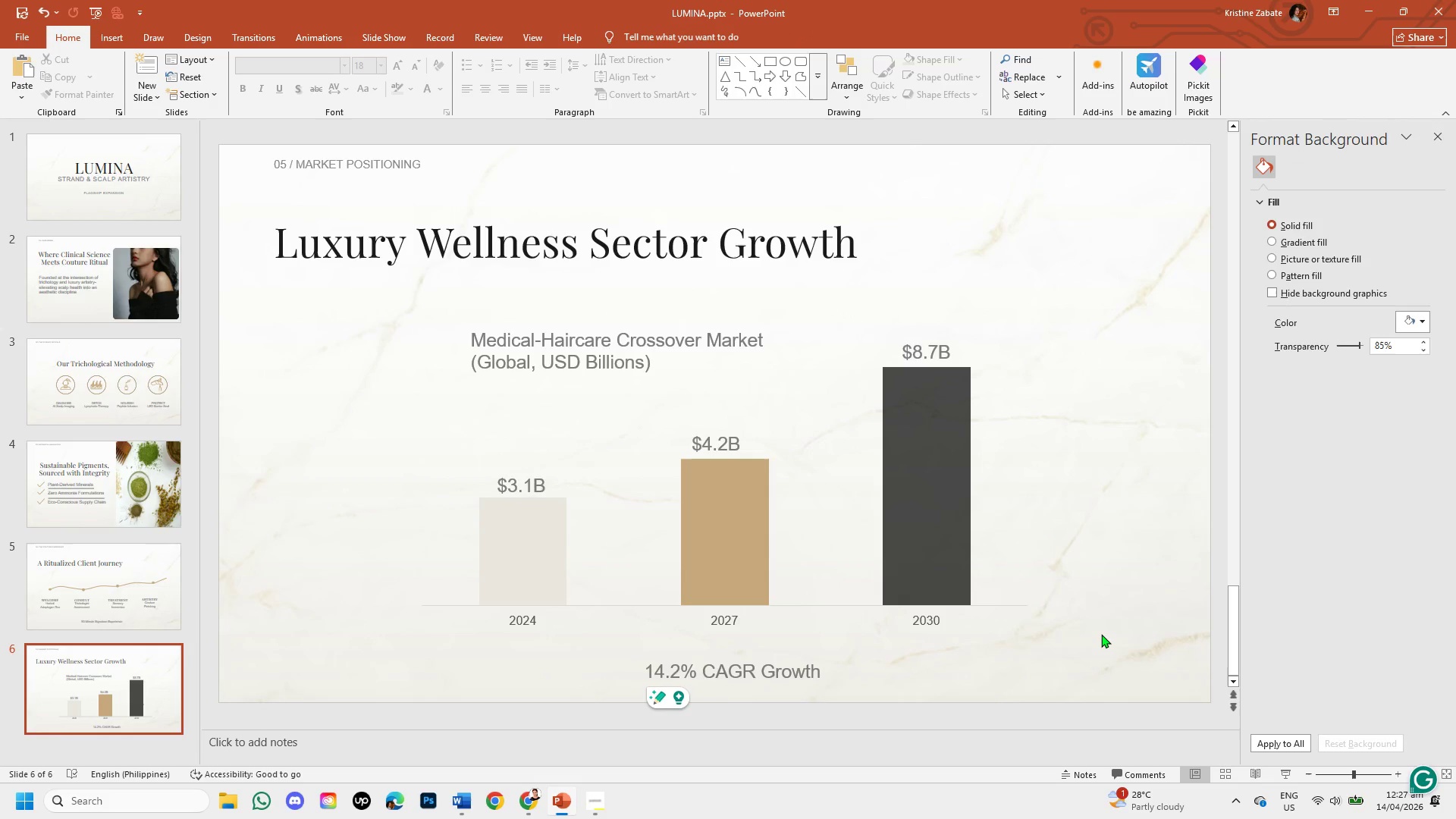 
wait(21.23)
 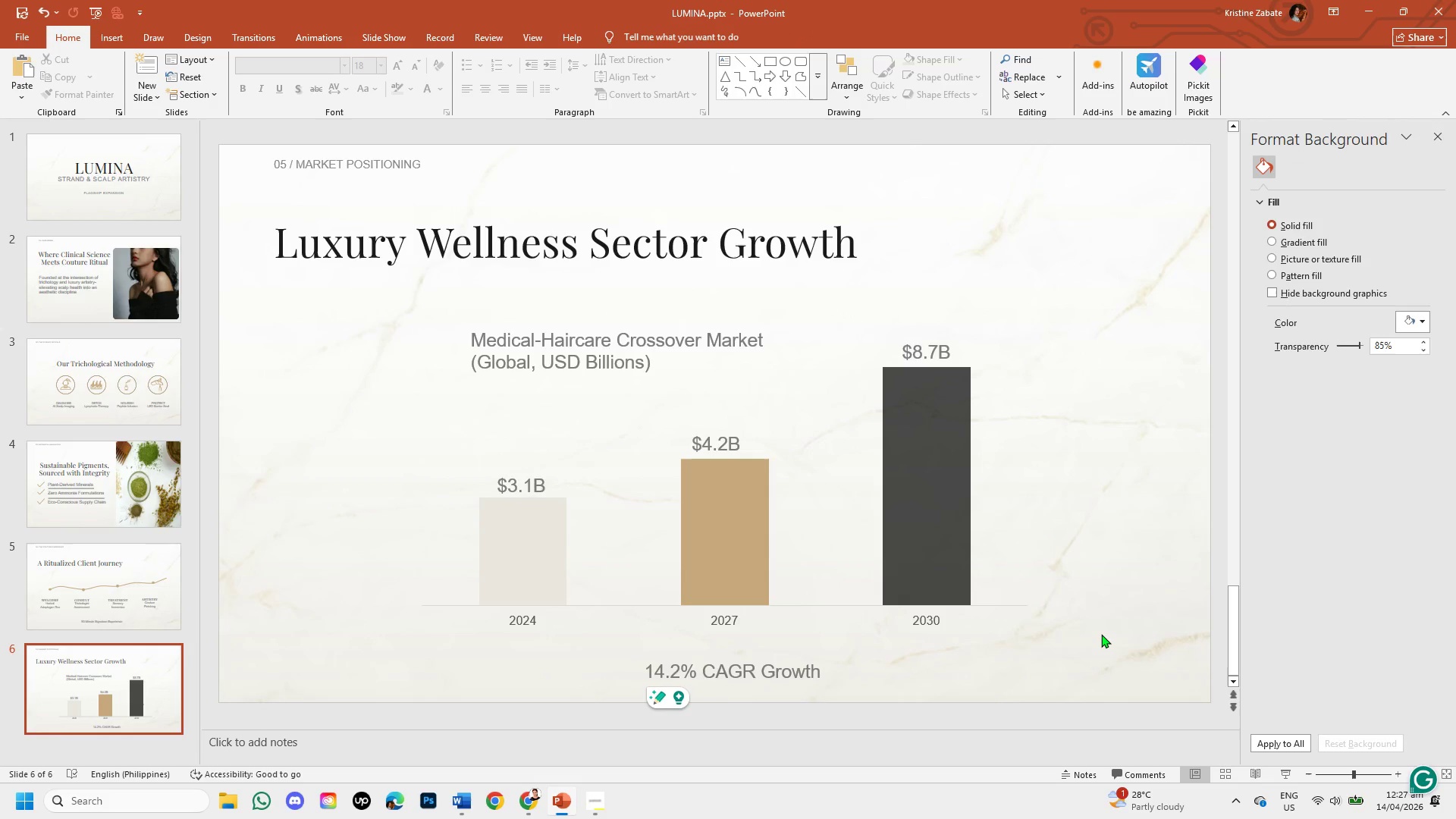 
left_click([288, 538])
 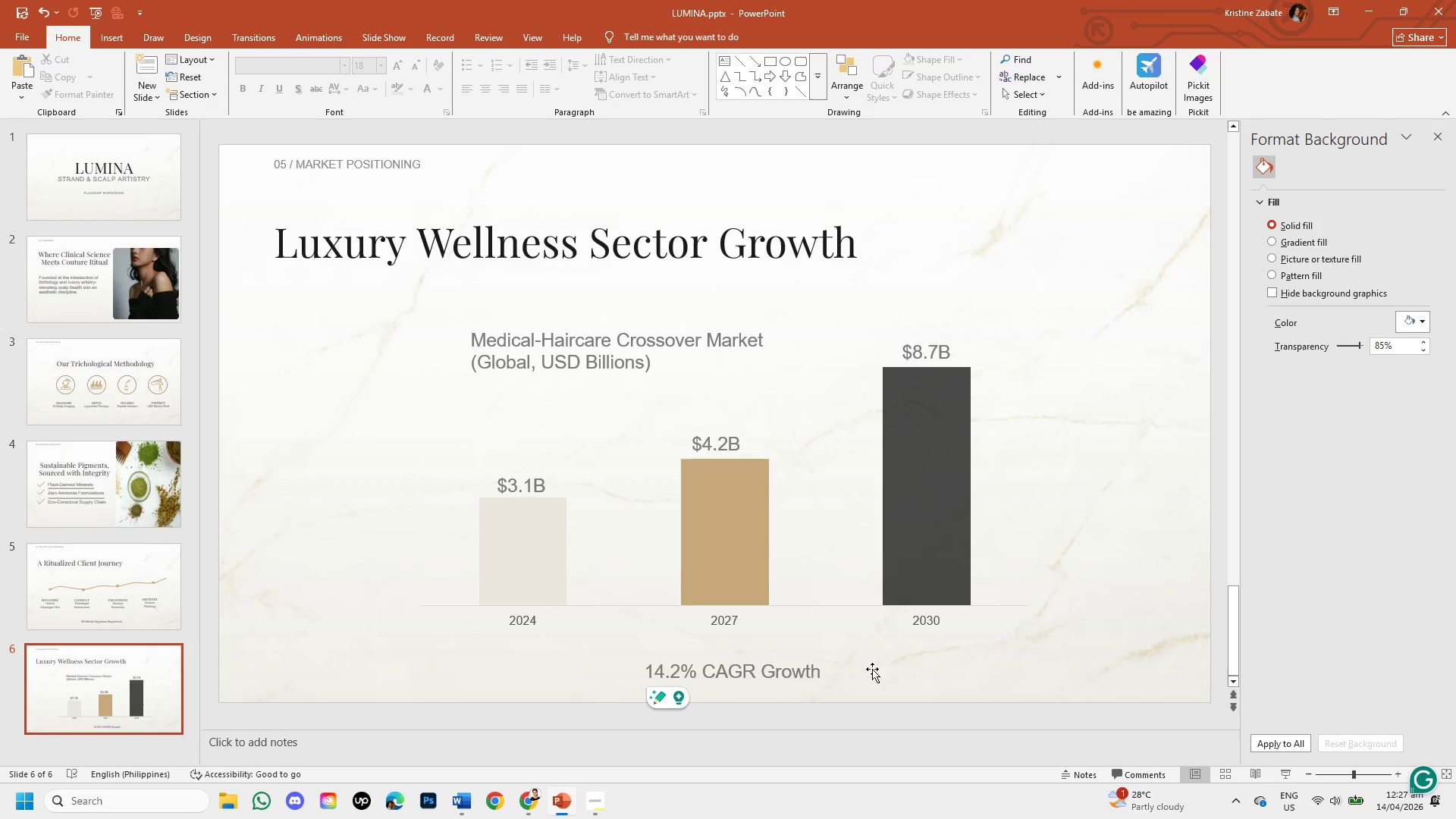 
left_click([811, 673])
 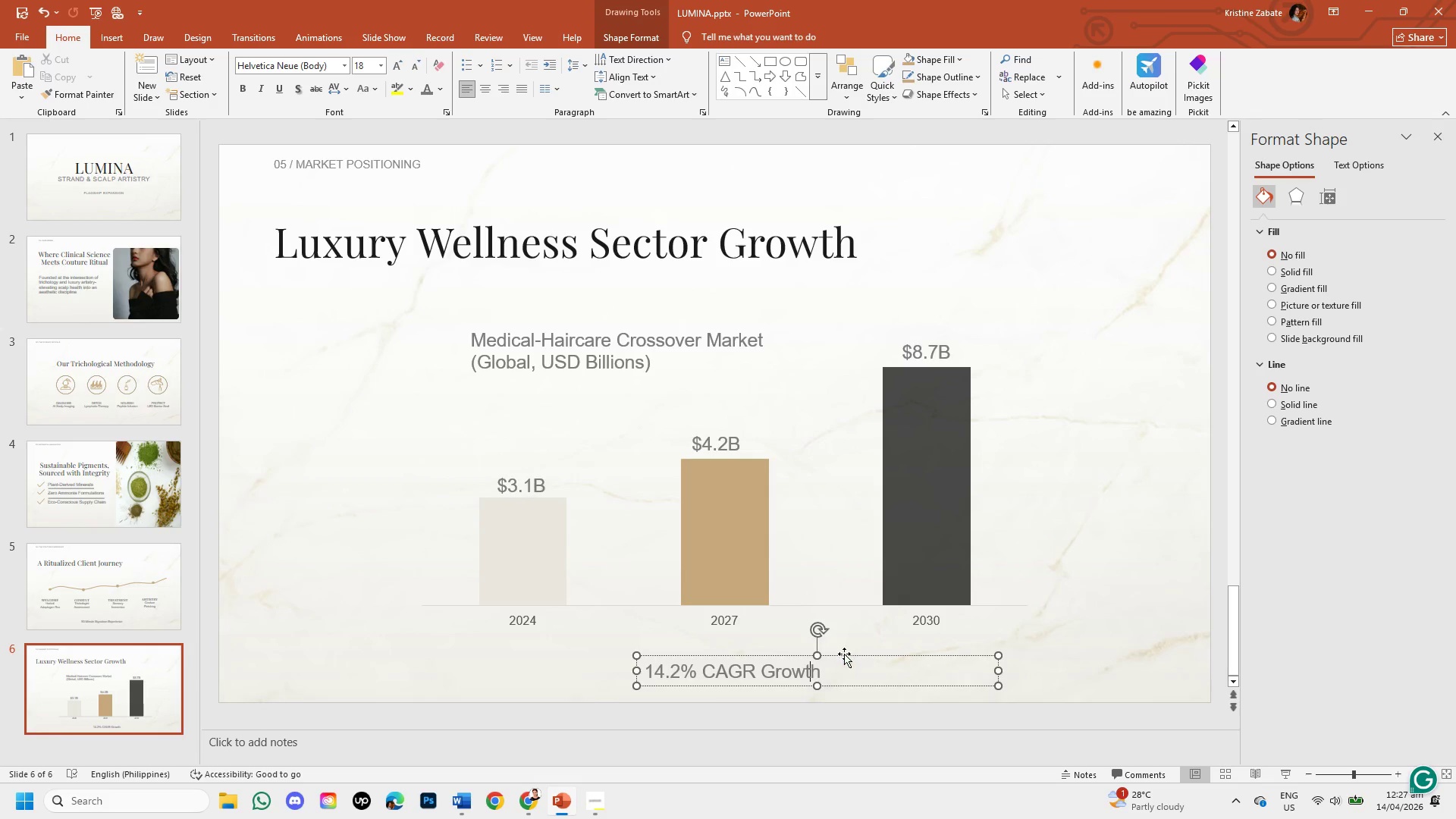 
left_click([844, 654])
 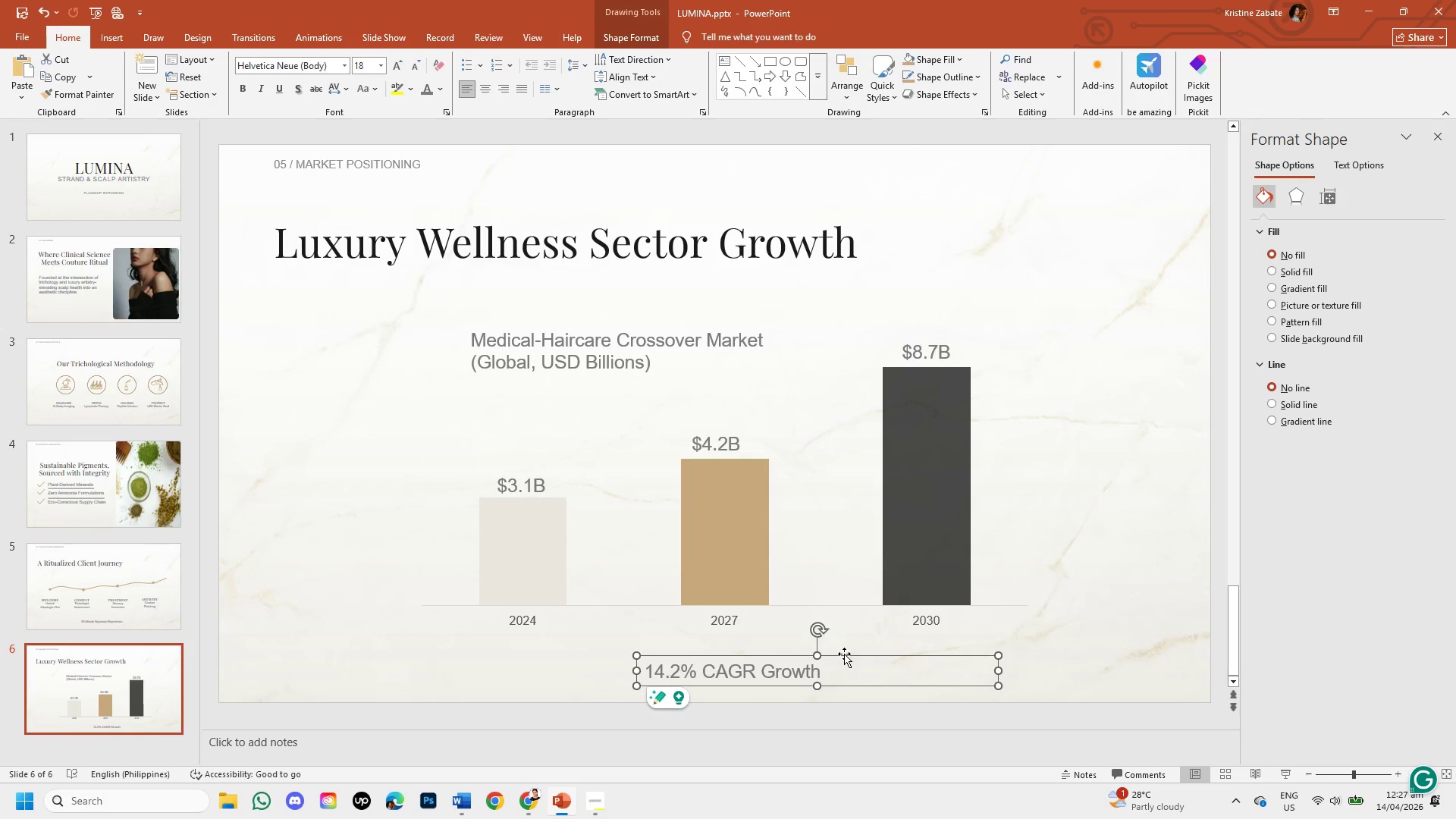 
key(ArrowUp)
 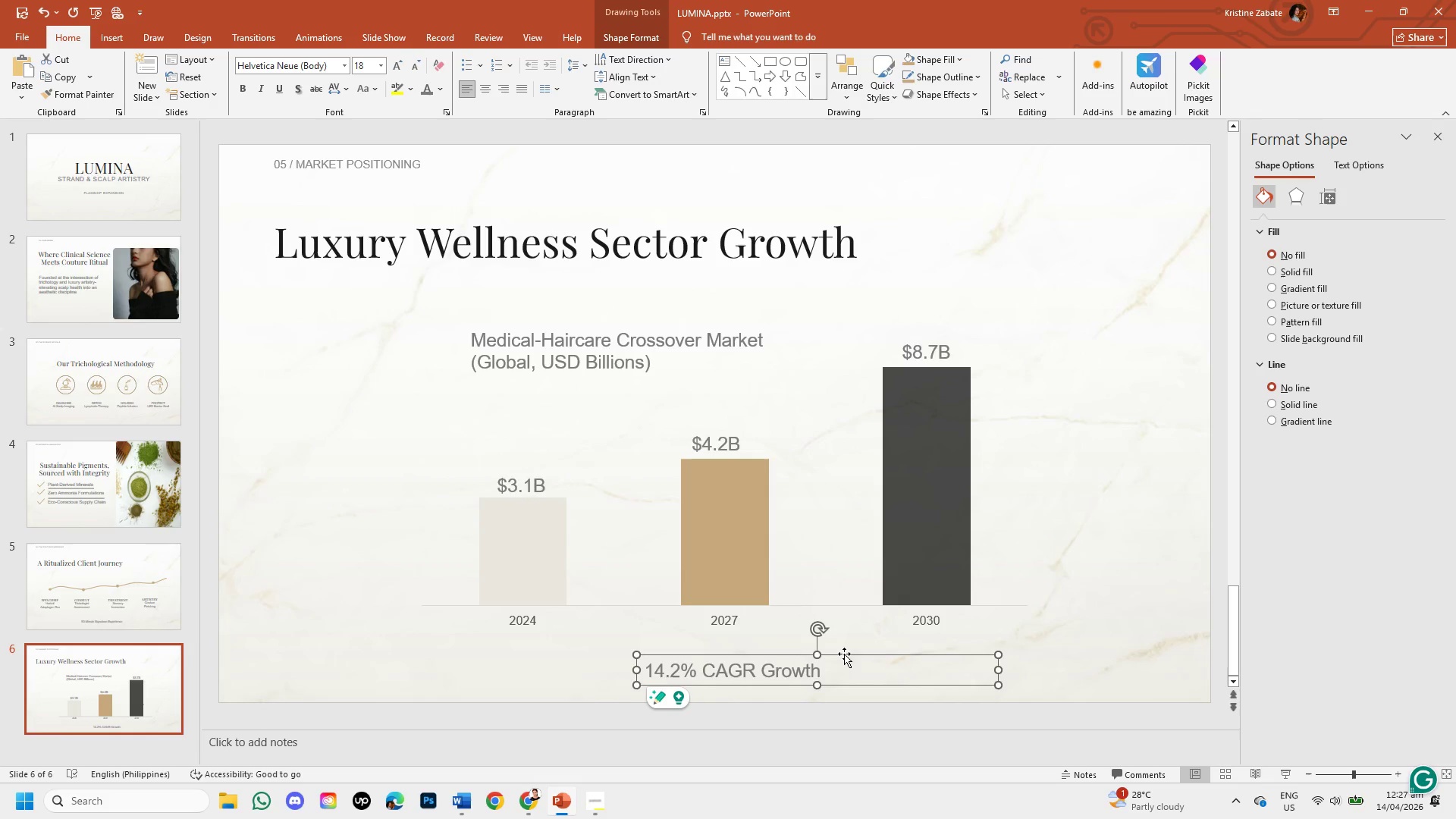 
key(ArrowUp)
 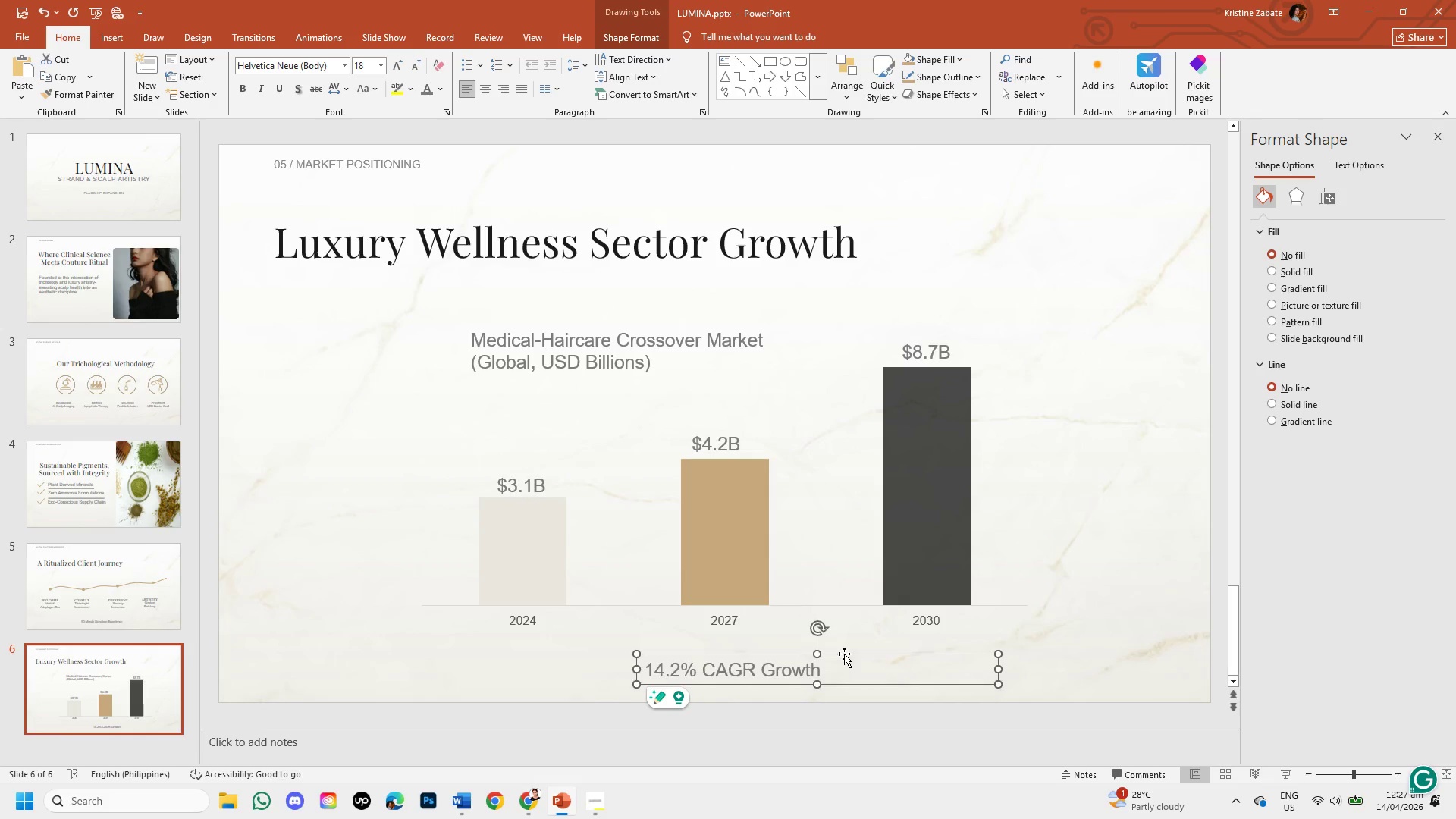 
key(ArrowUp)
 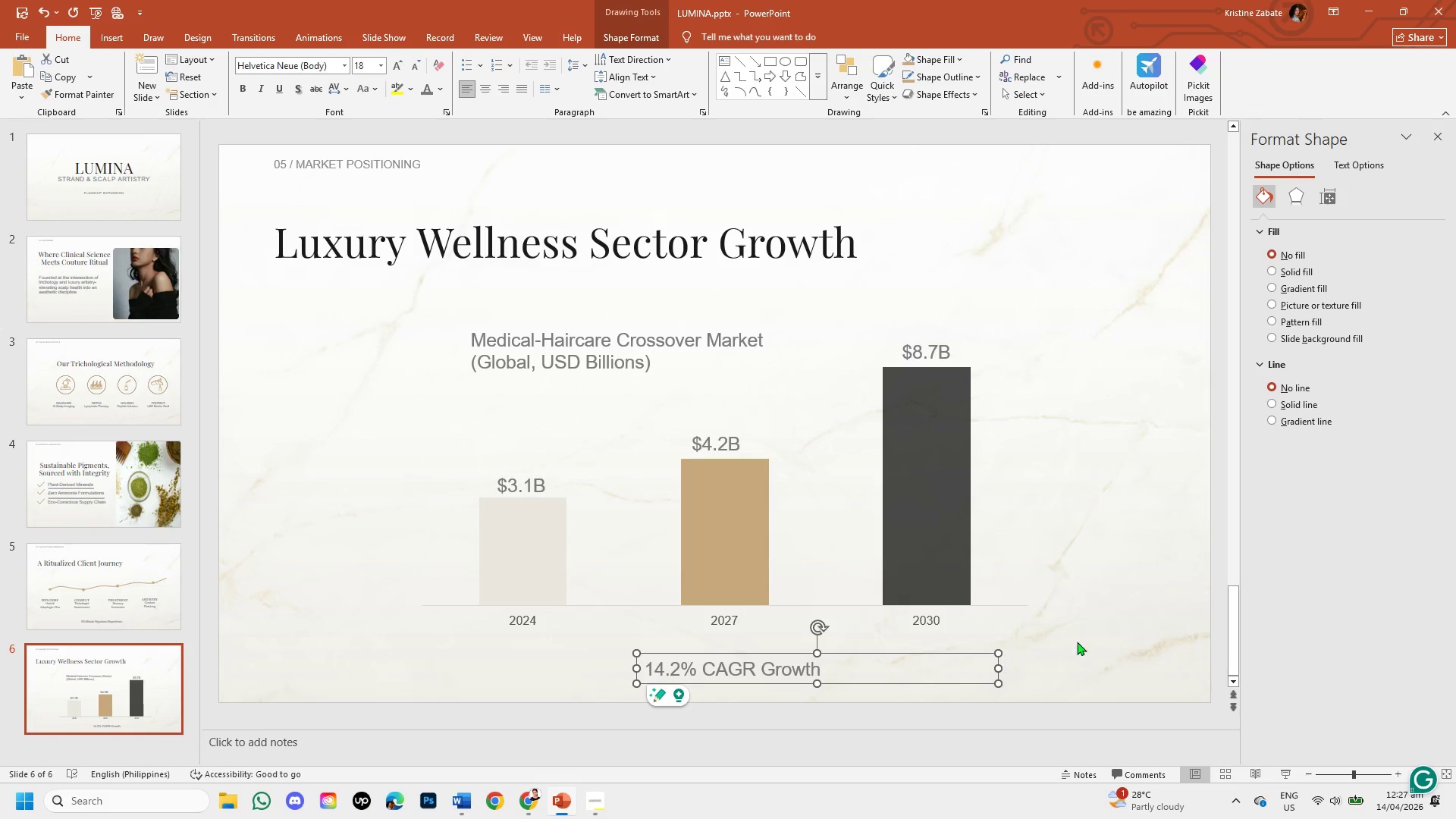 
left_click([1081, 633])
 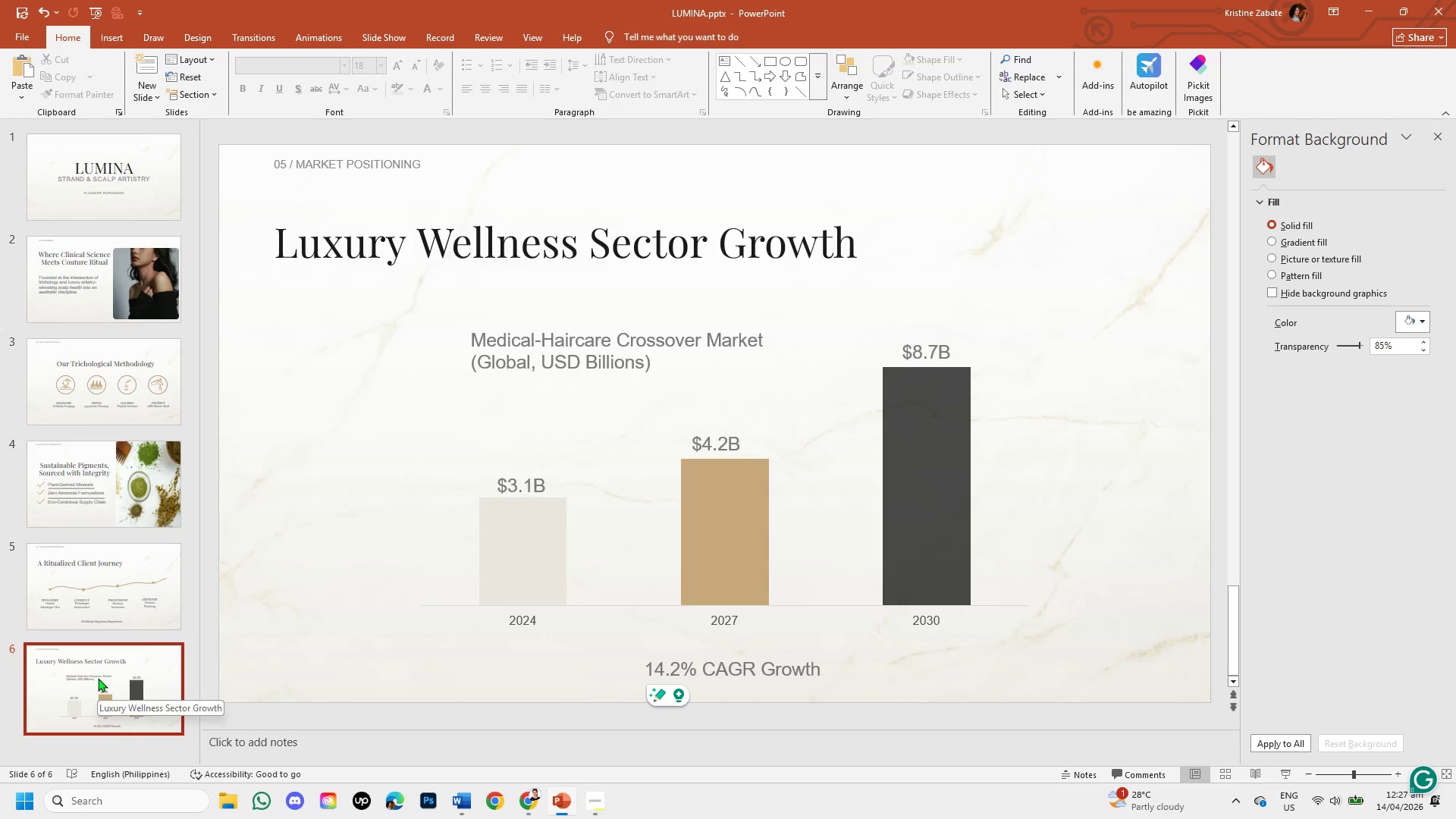 
wait(5.01)
 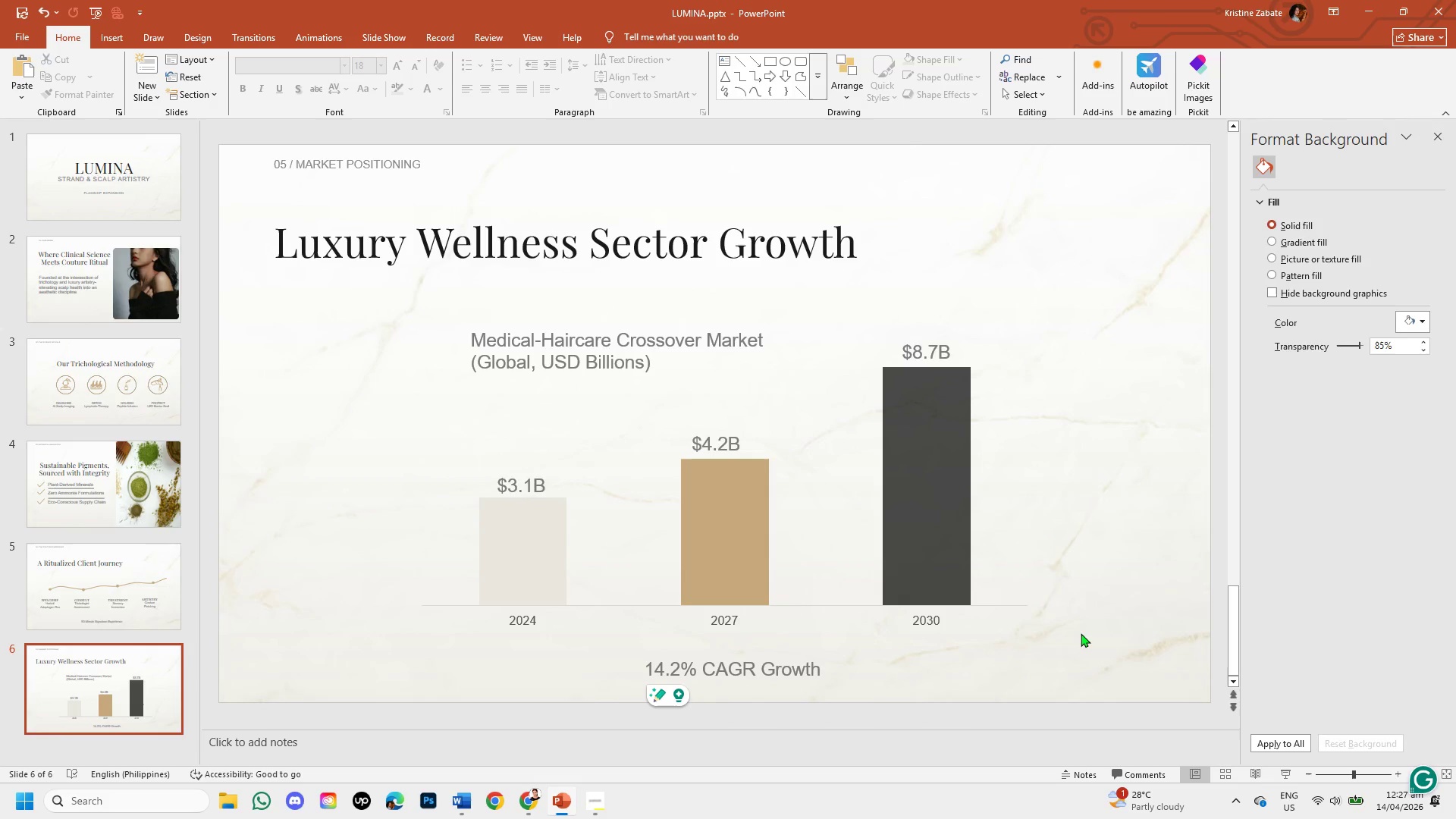 
left_click([133, 88])
 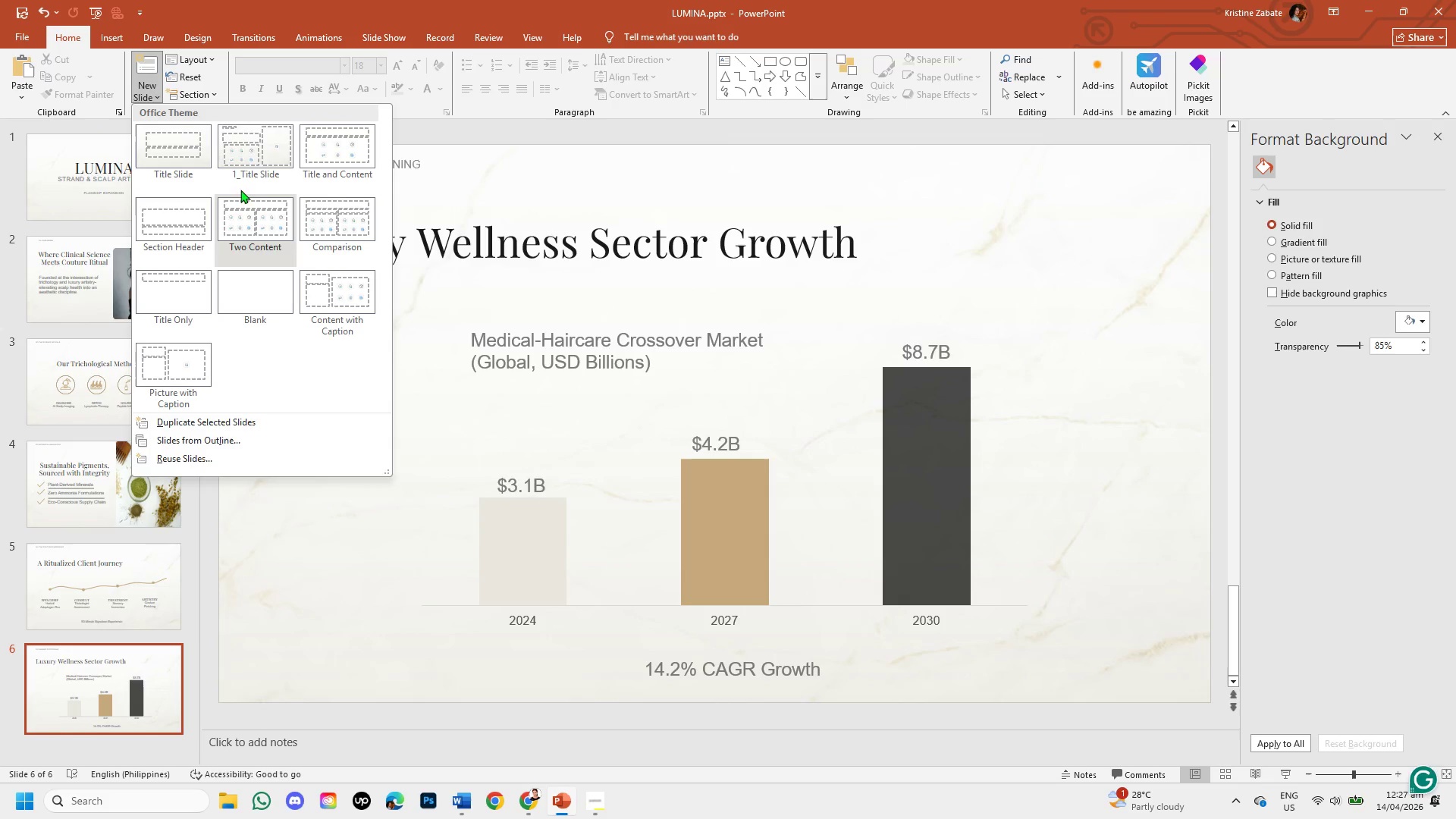 
left_click([259, 154])
 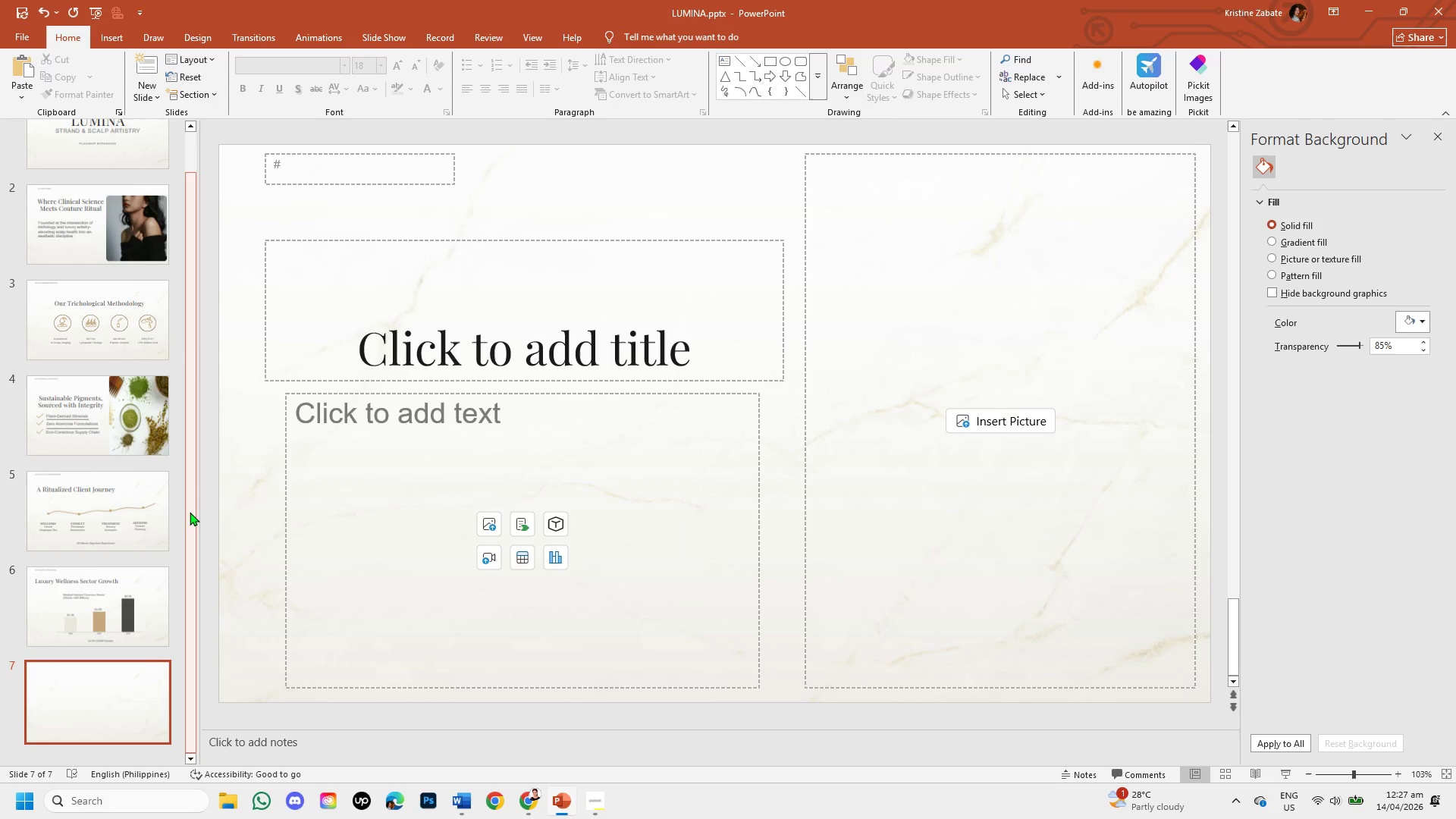 
left_click_drag(start_coordinate=[190, 510], to_coordinate=[195, 568])
 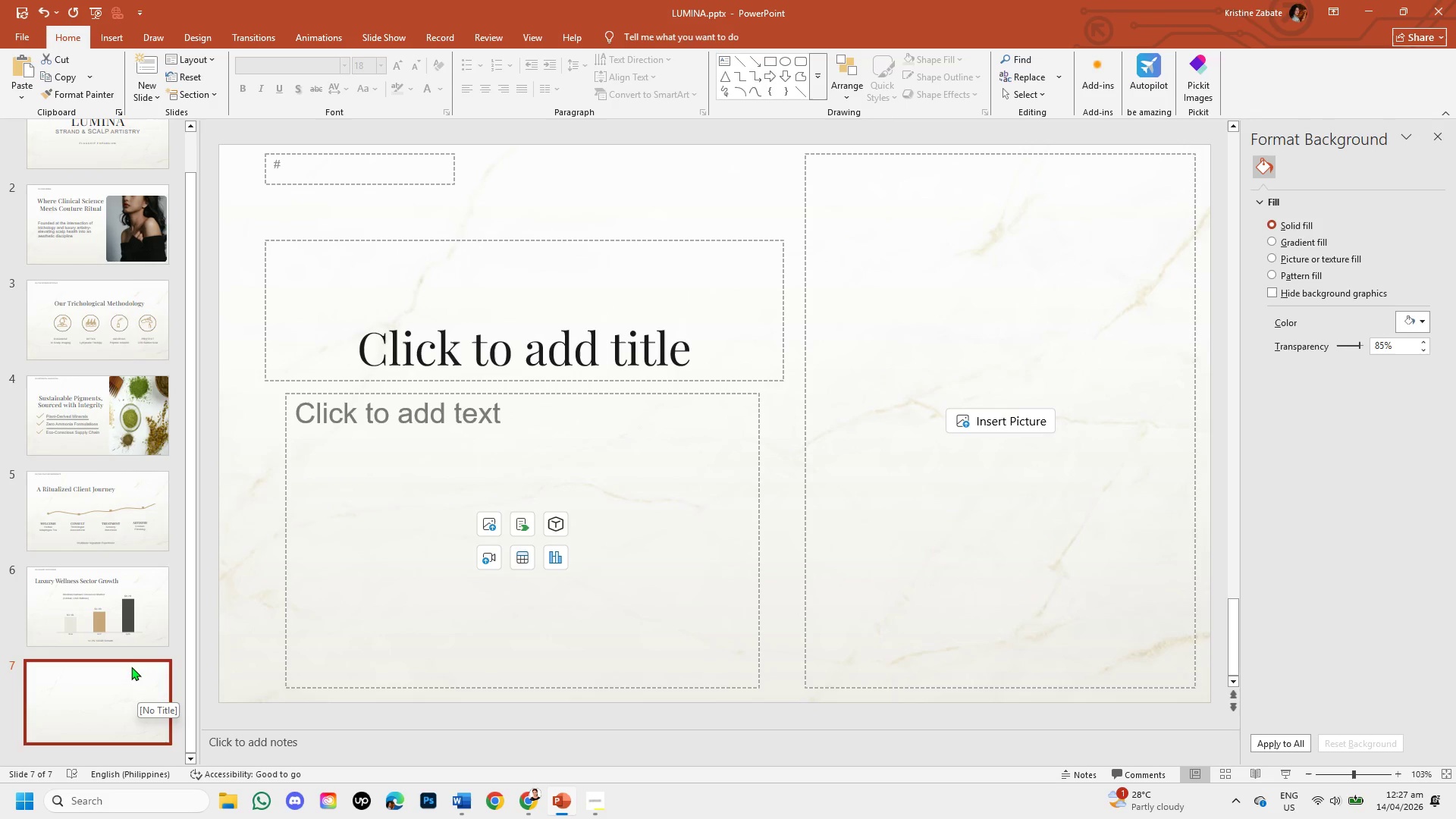 
left_click([124, 629])
 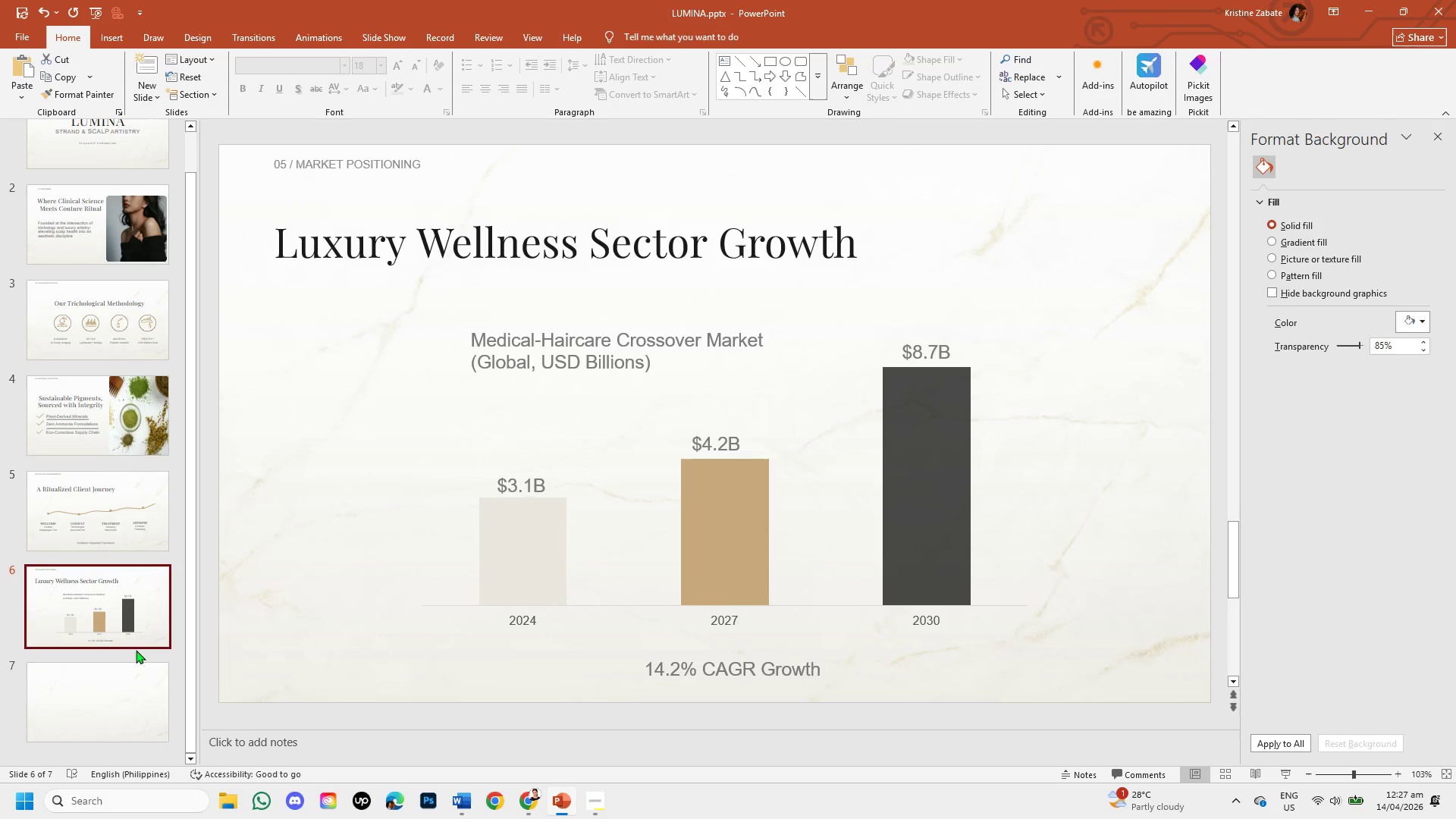 
left_click([137, 681])
 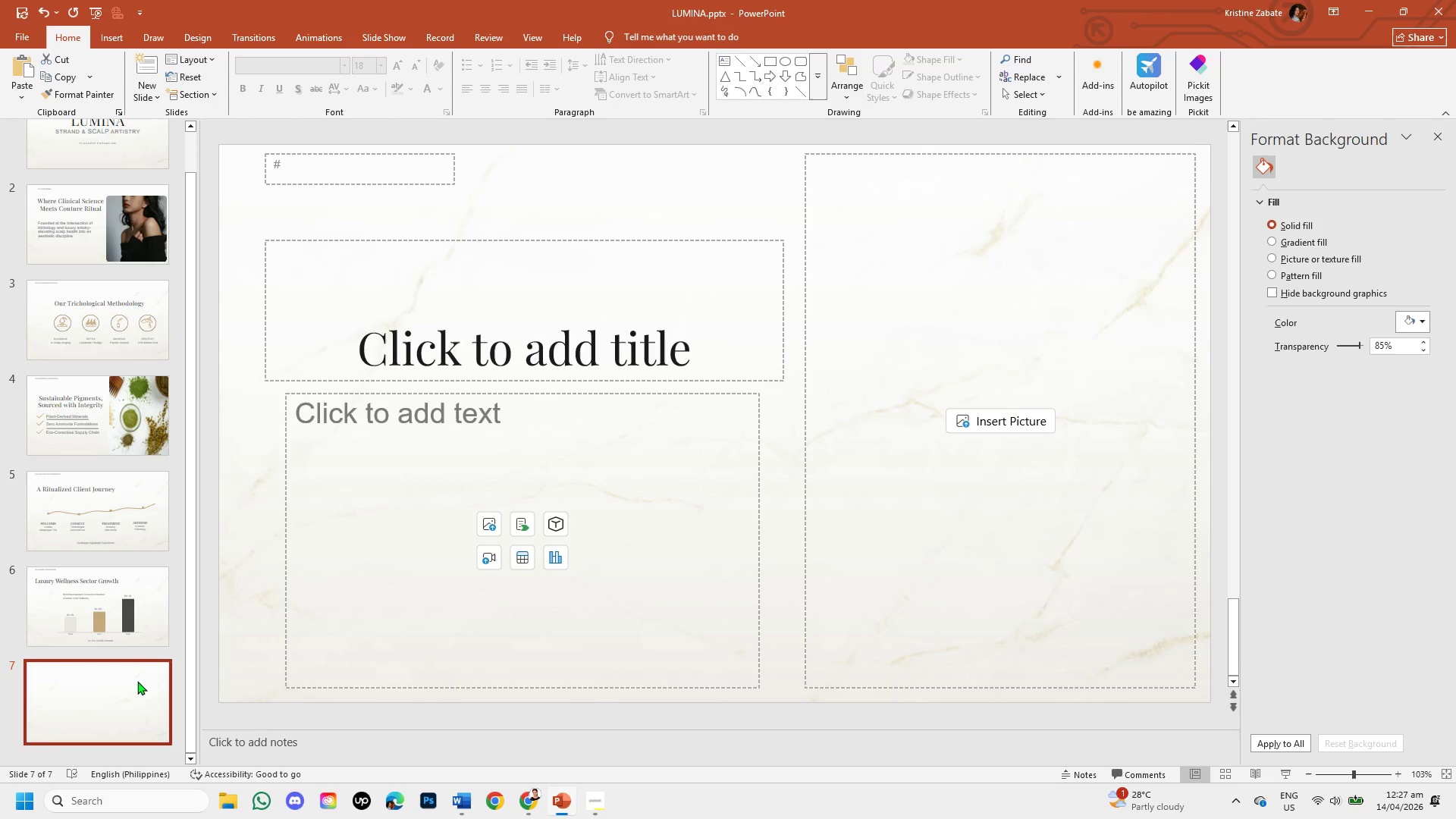 
wait(8.14)
 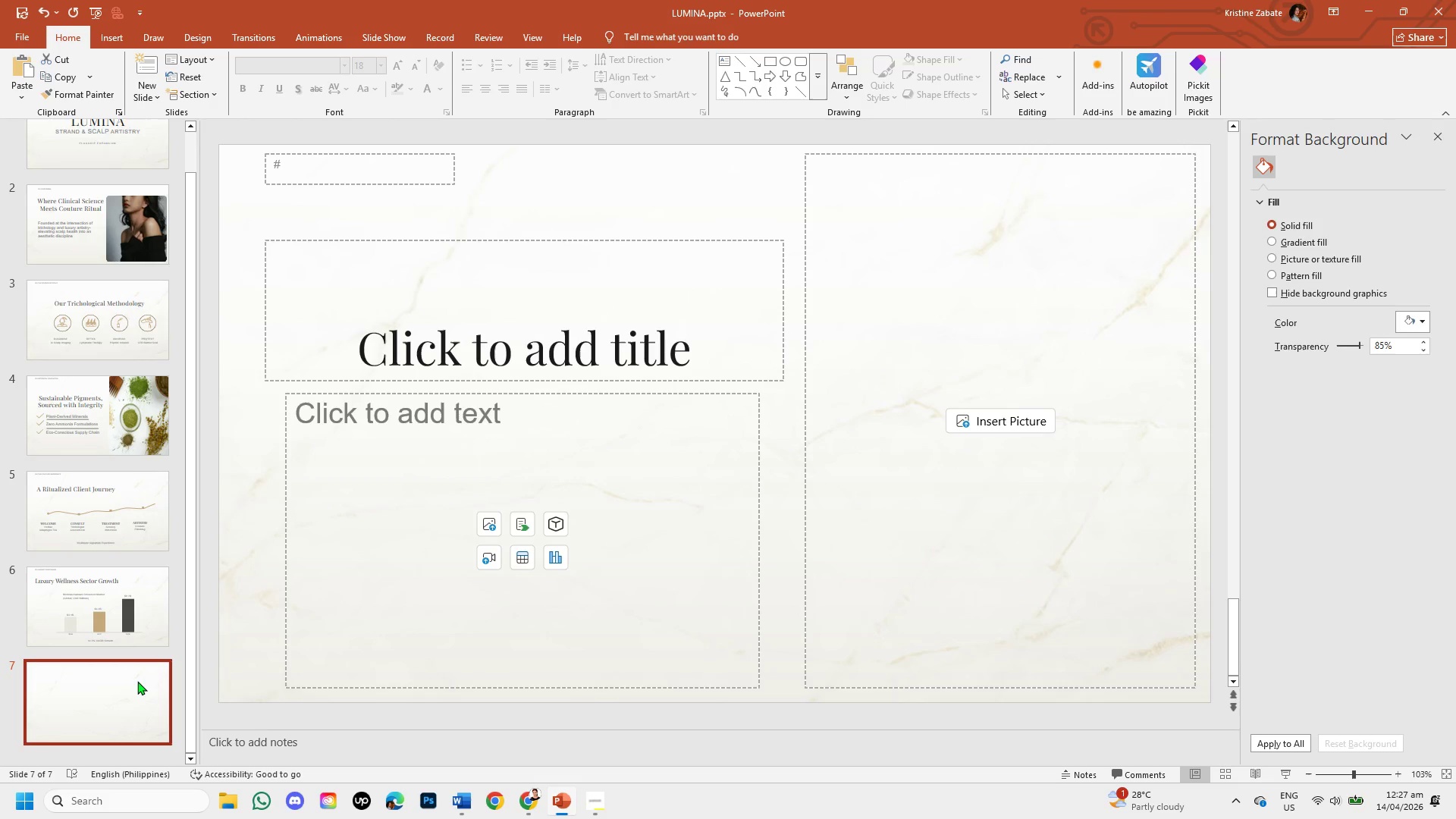 
left_click([104, 633])
 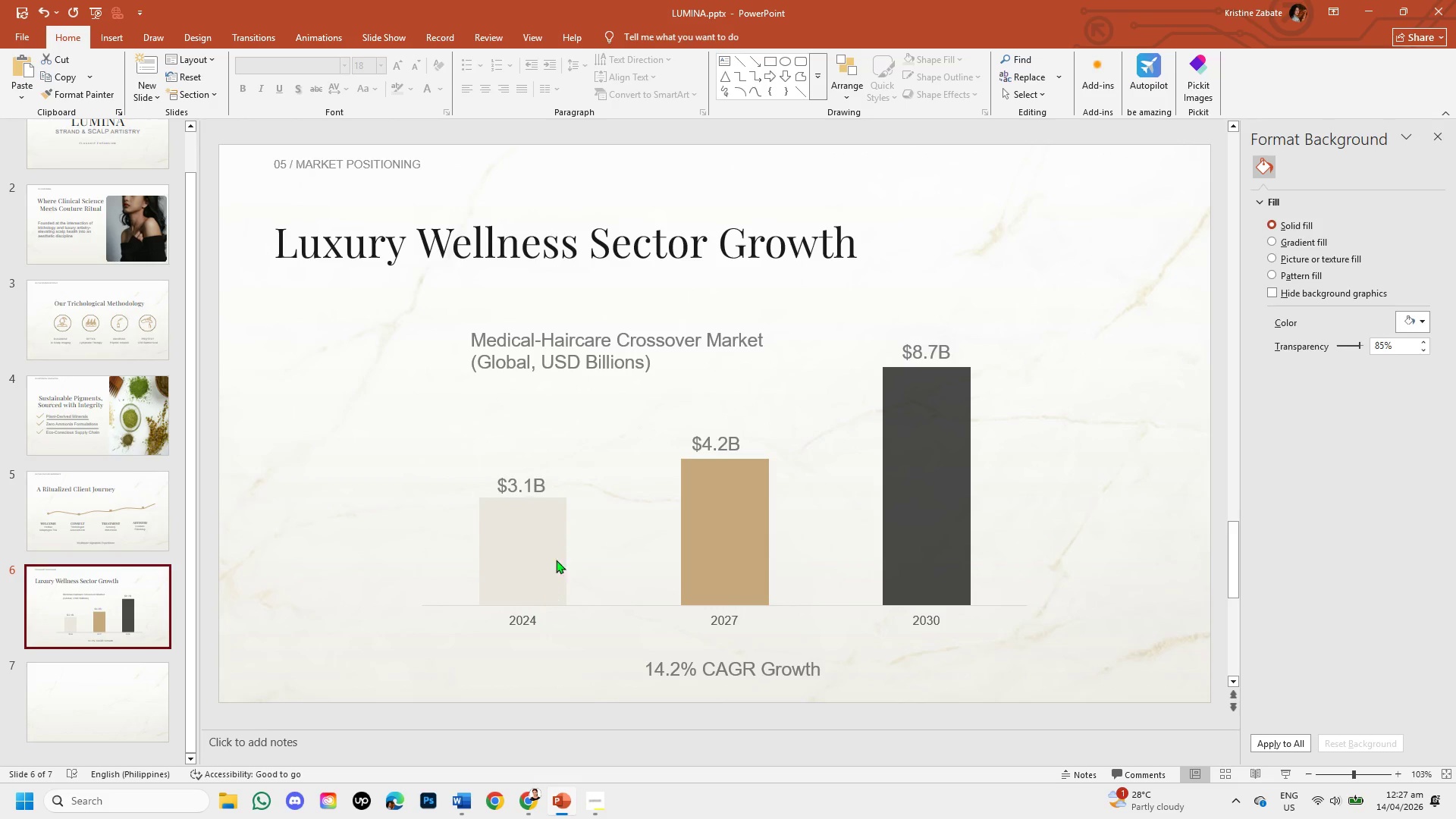 
left_click([532, 525])
 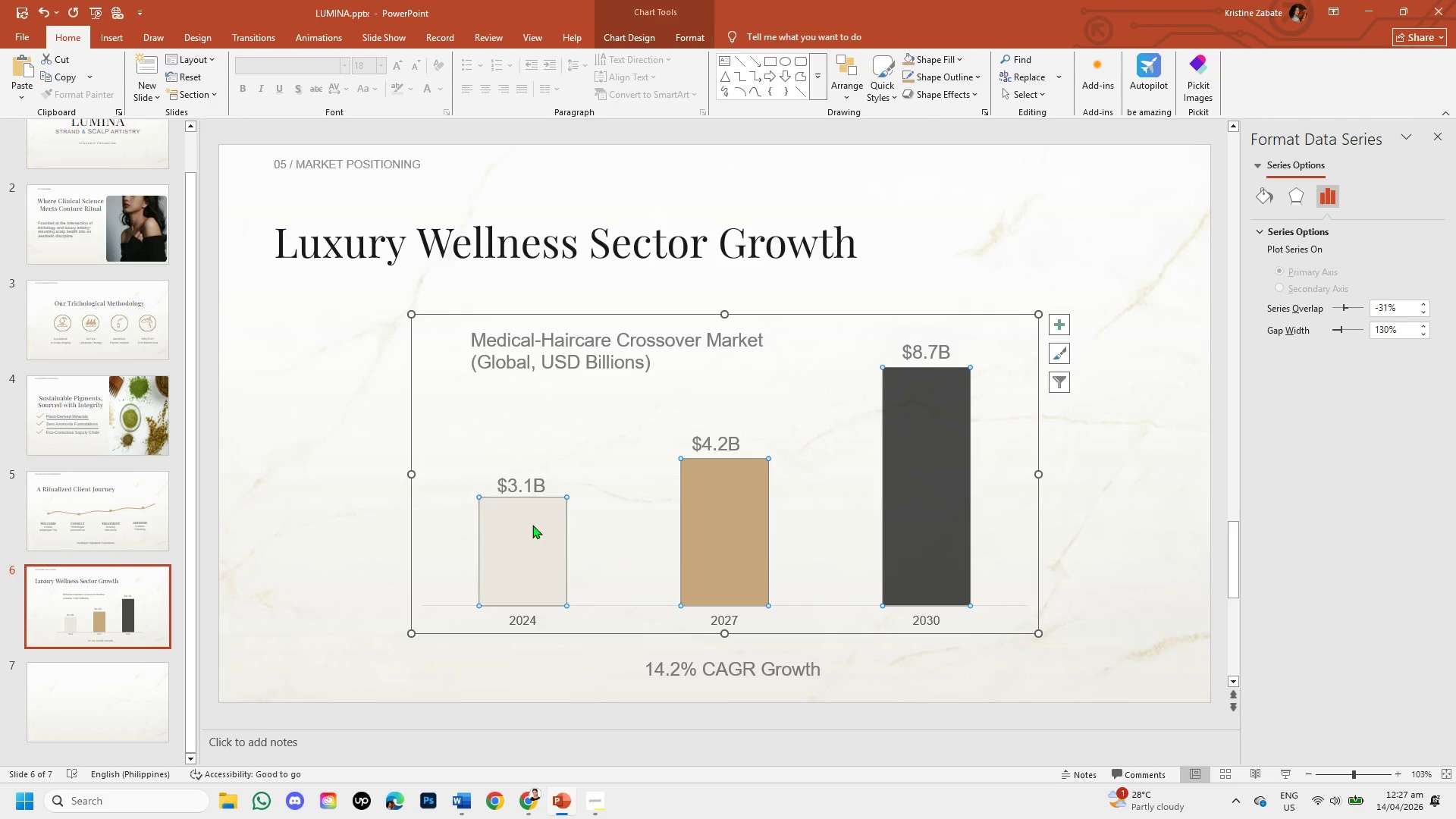 
left_click([532, 525])
 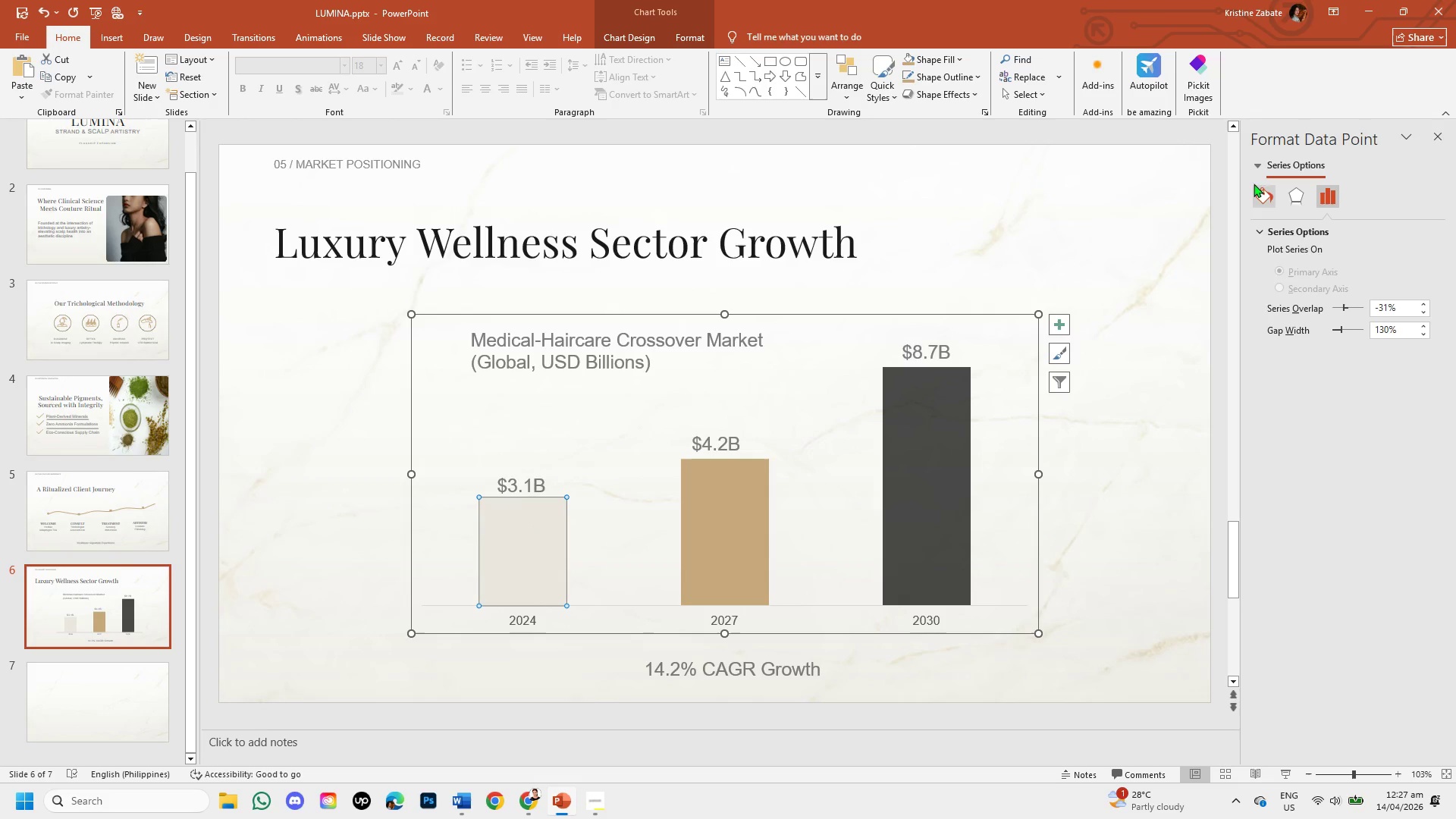 
left_click([1266, 190])
 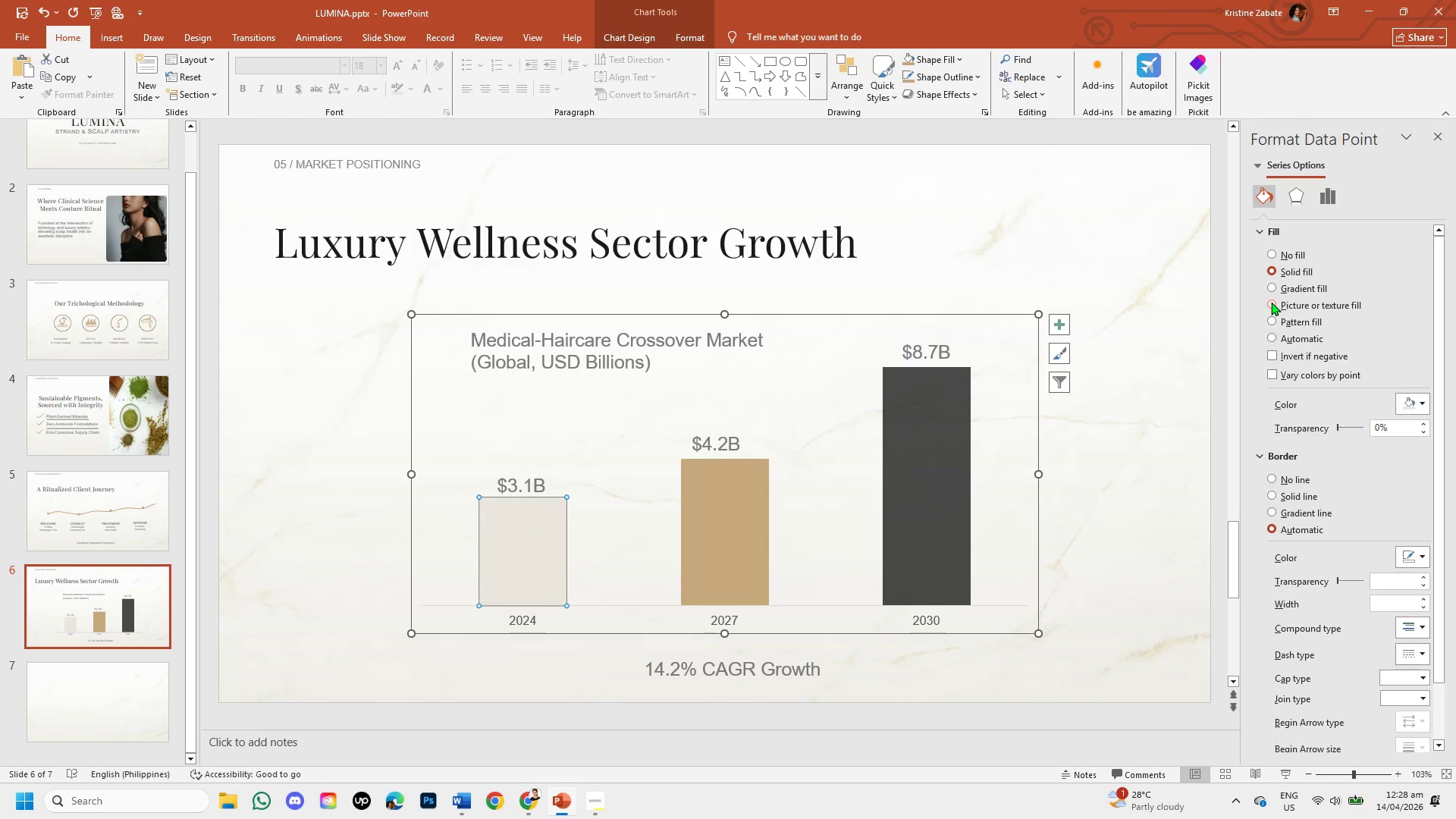 
left_click([1271, 302])
 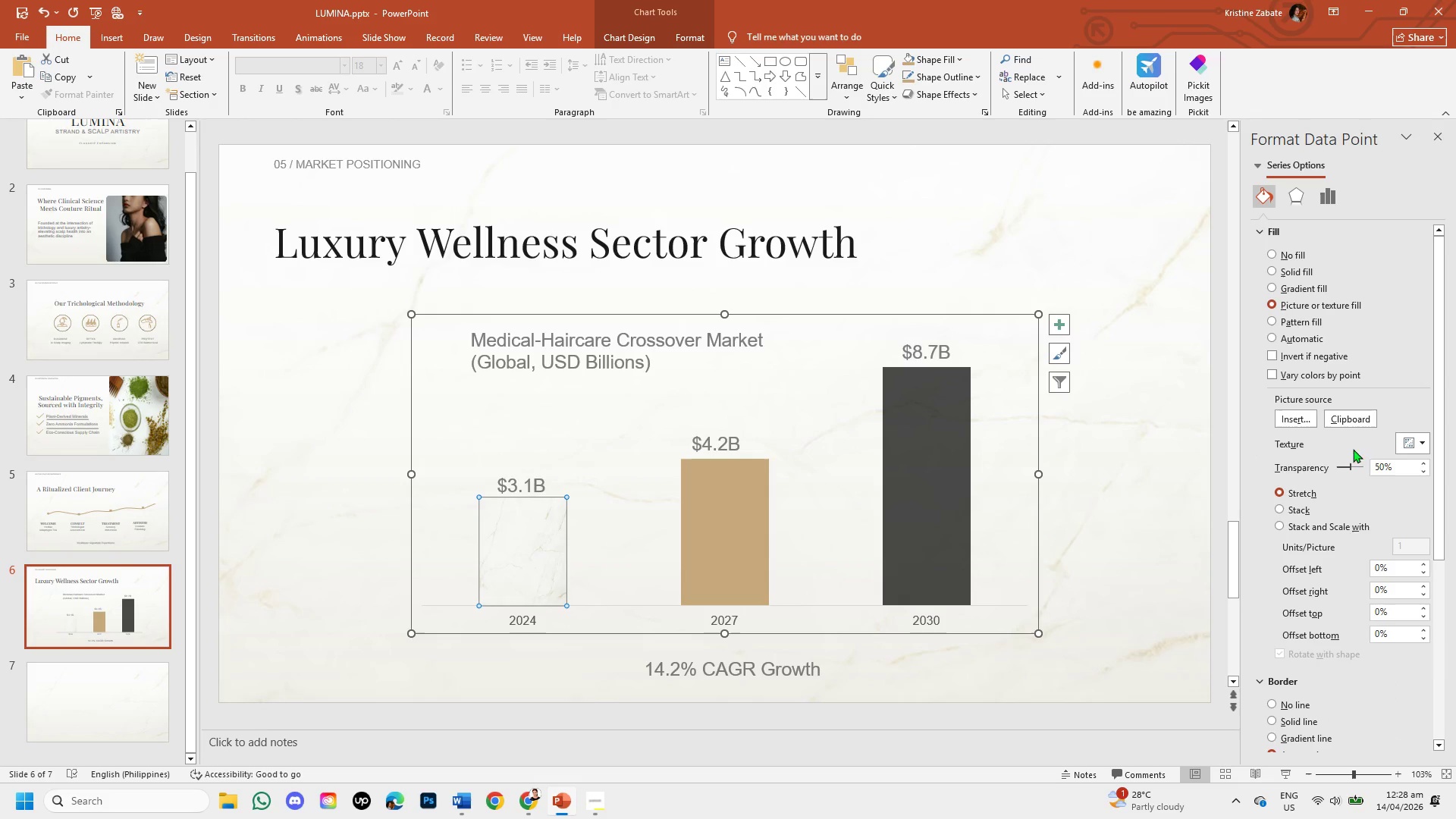 
left_click_drag(start_coordinate=[1348, 463], to_coordinate=[1314, 468])
 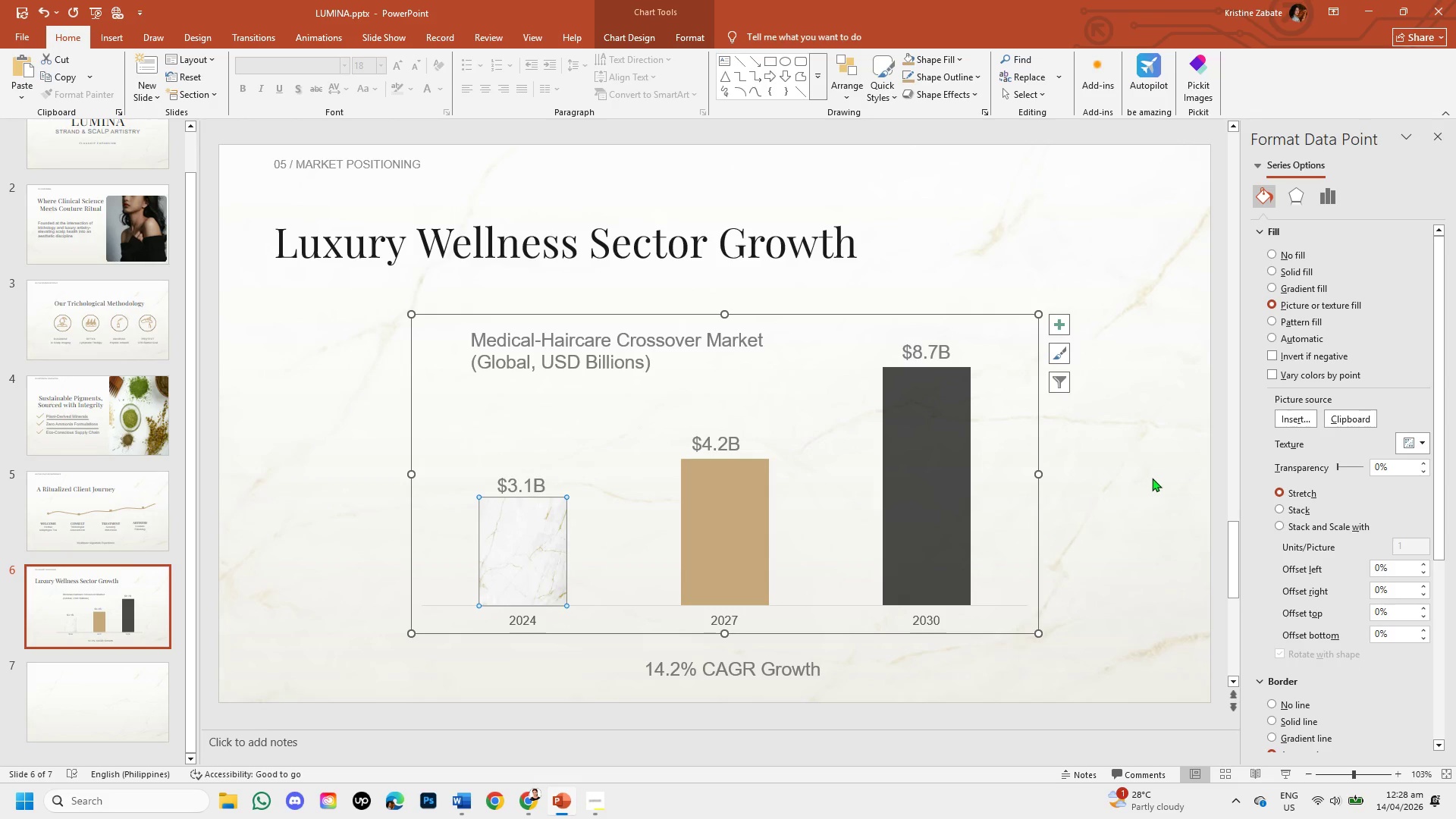 
left_click([1152, 478])
 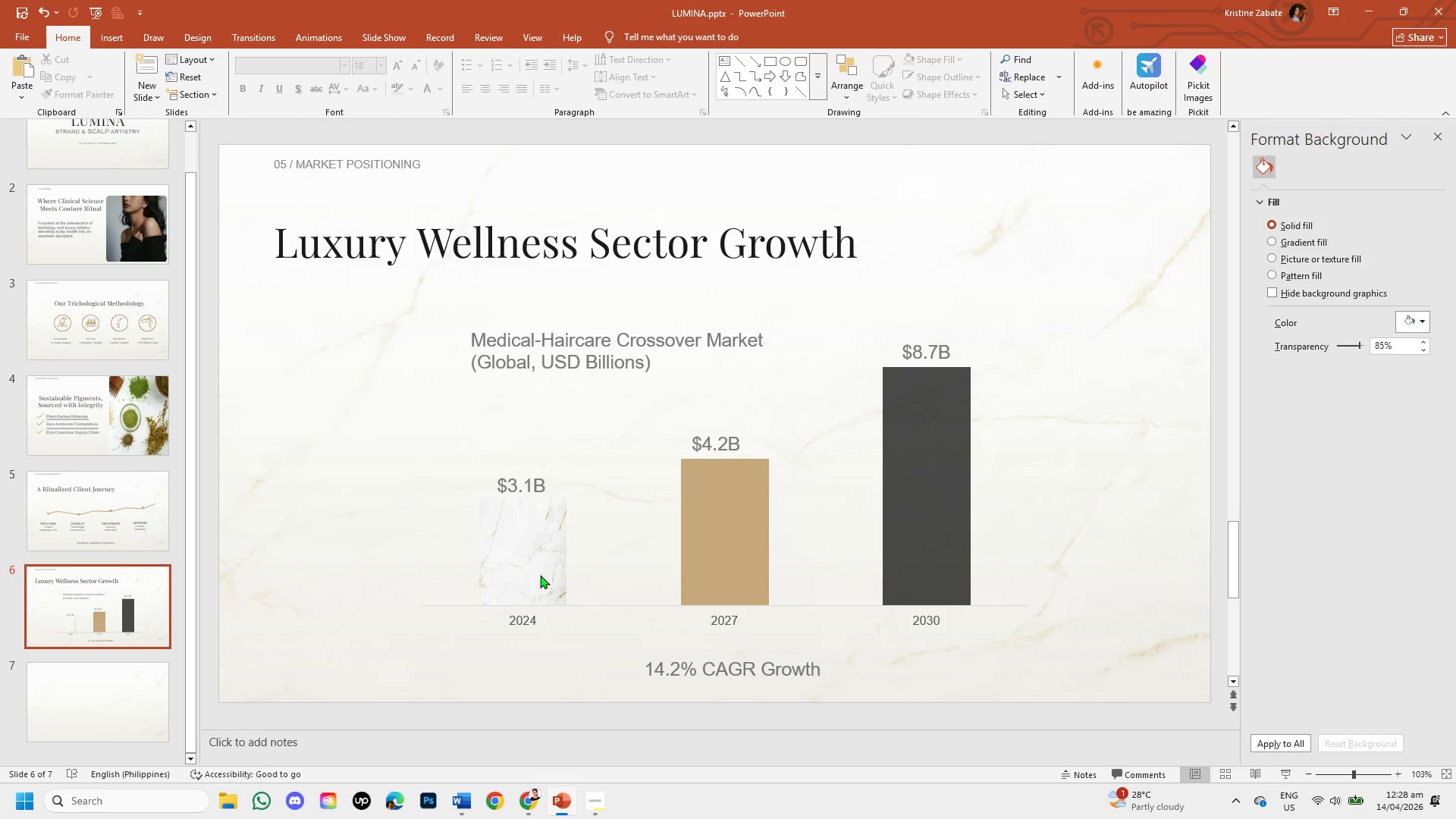 
left_click([540, 575])
 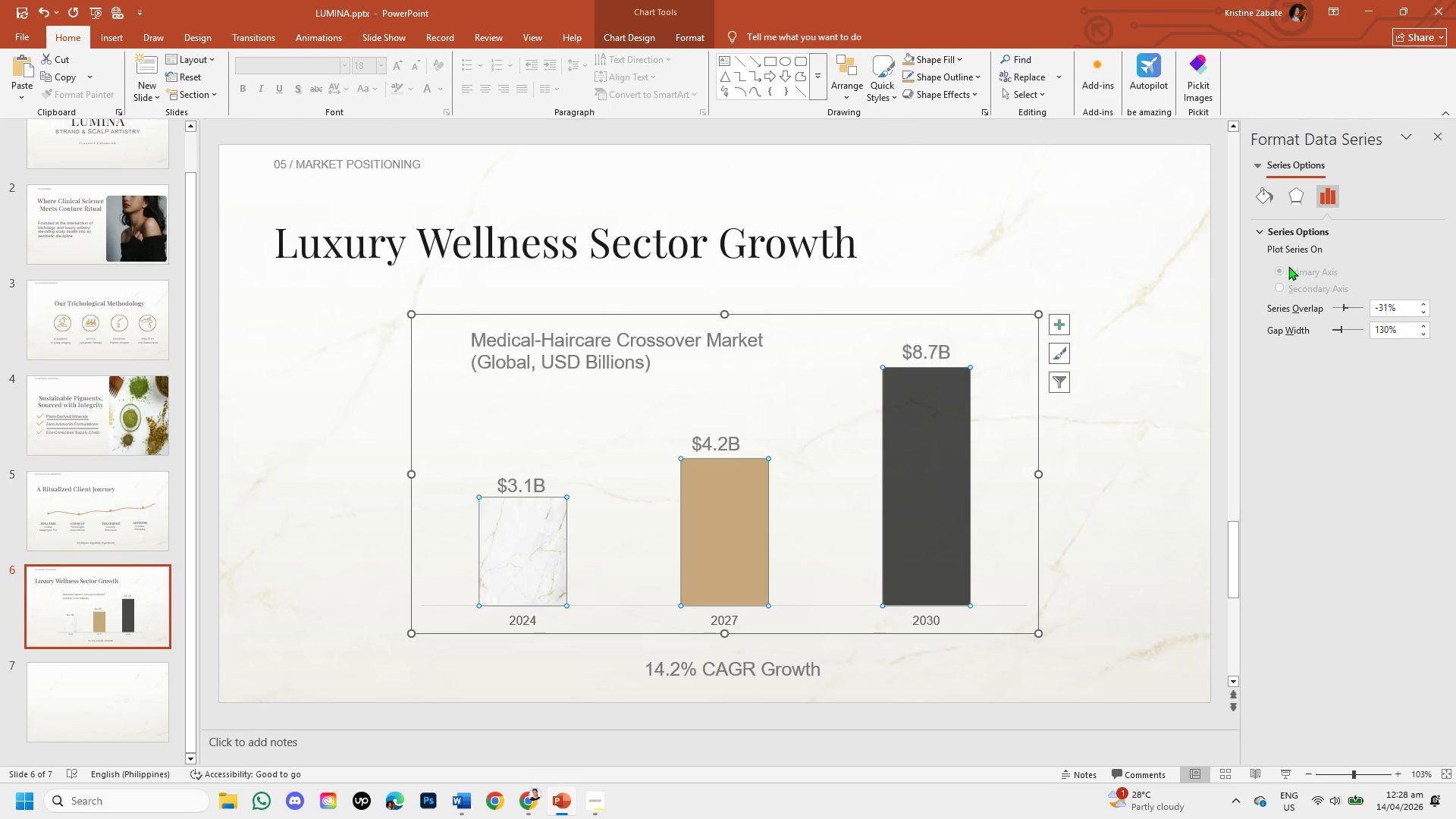 
left_click([1265, 195])
 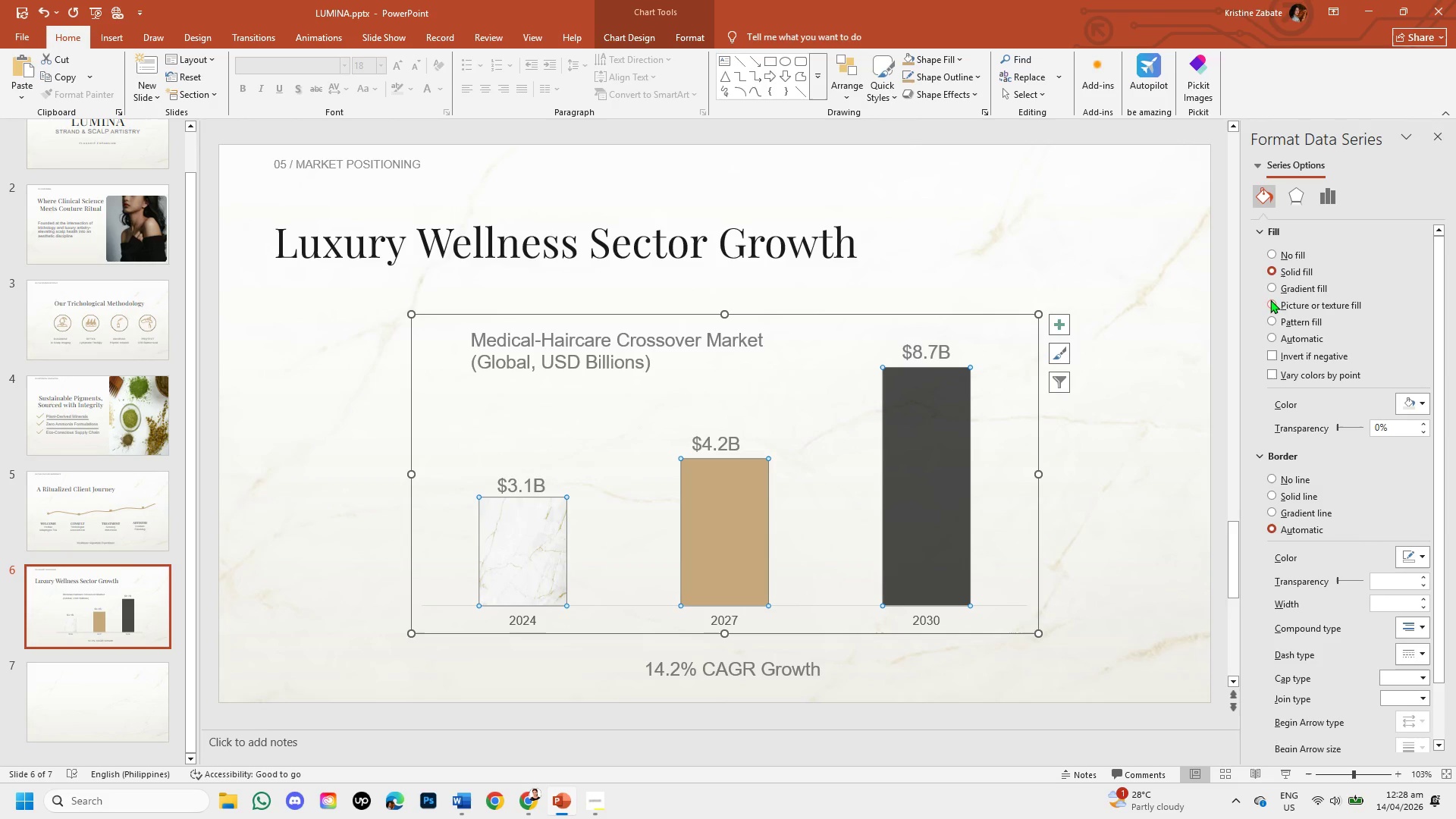 
left_click([1270, 303])
 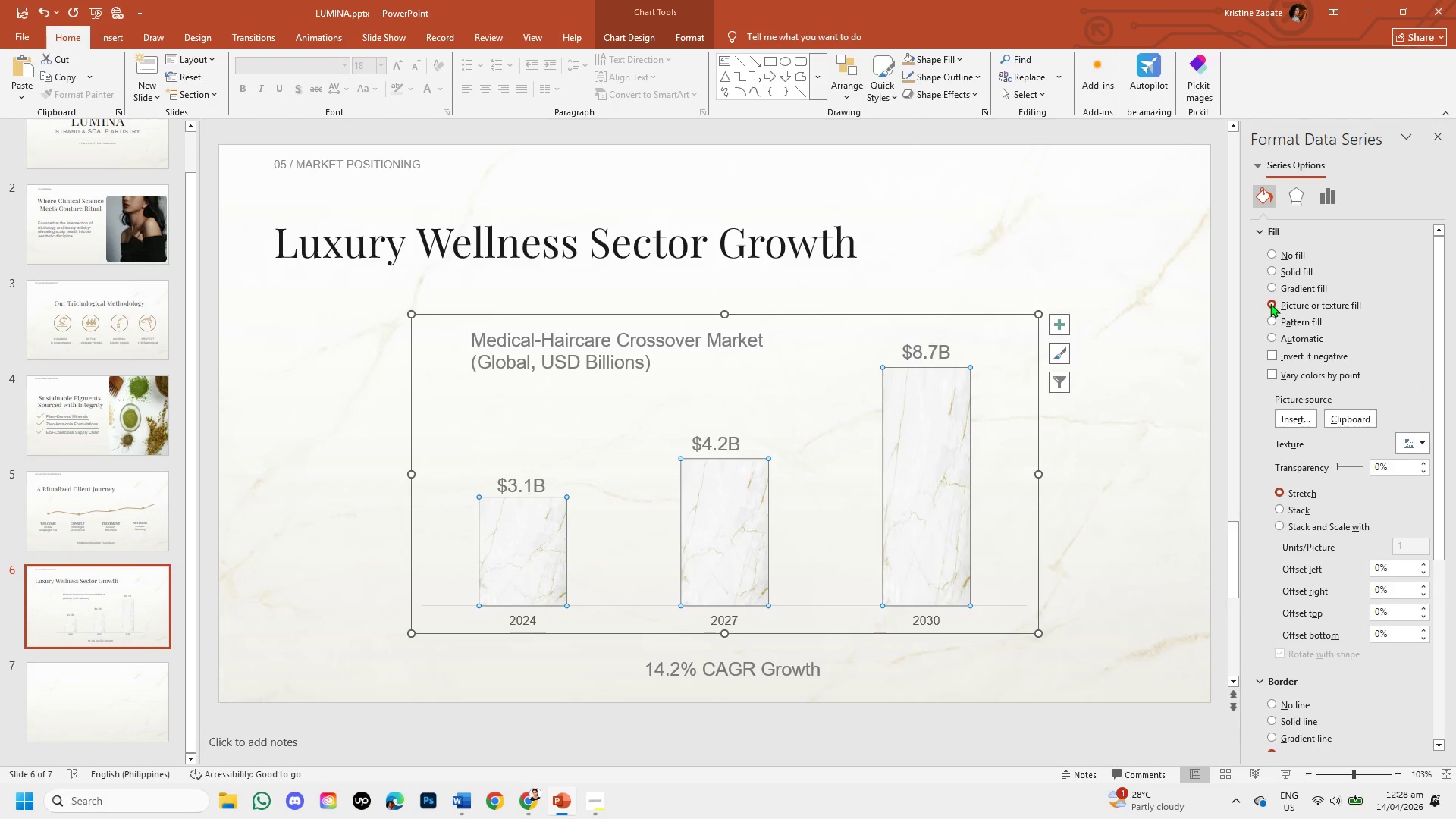 
key(Control+Z)
 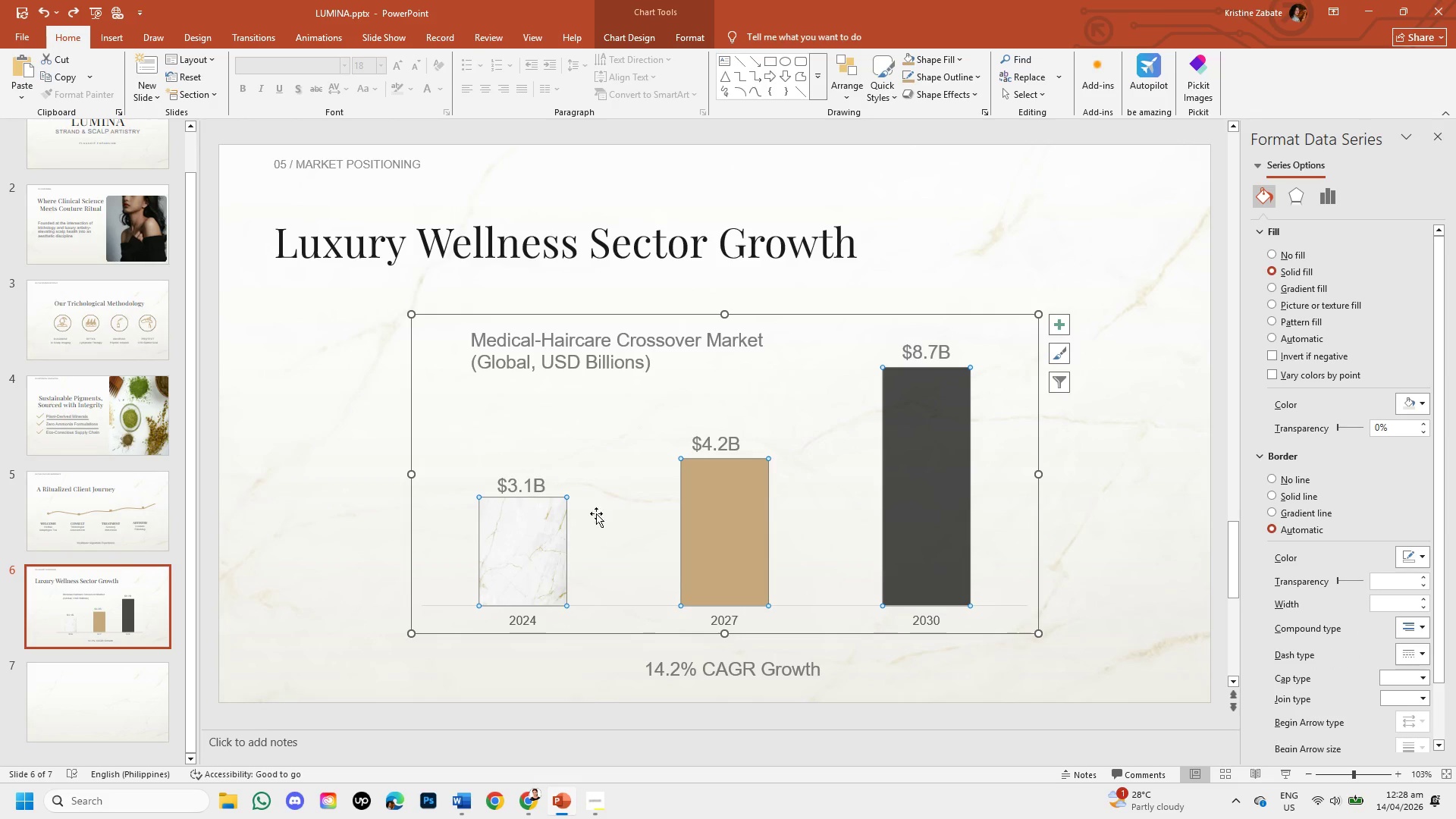 
left_click_drag(start_coordinate=[563, 554], to_coordinate=[1354, 470])
 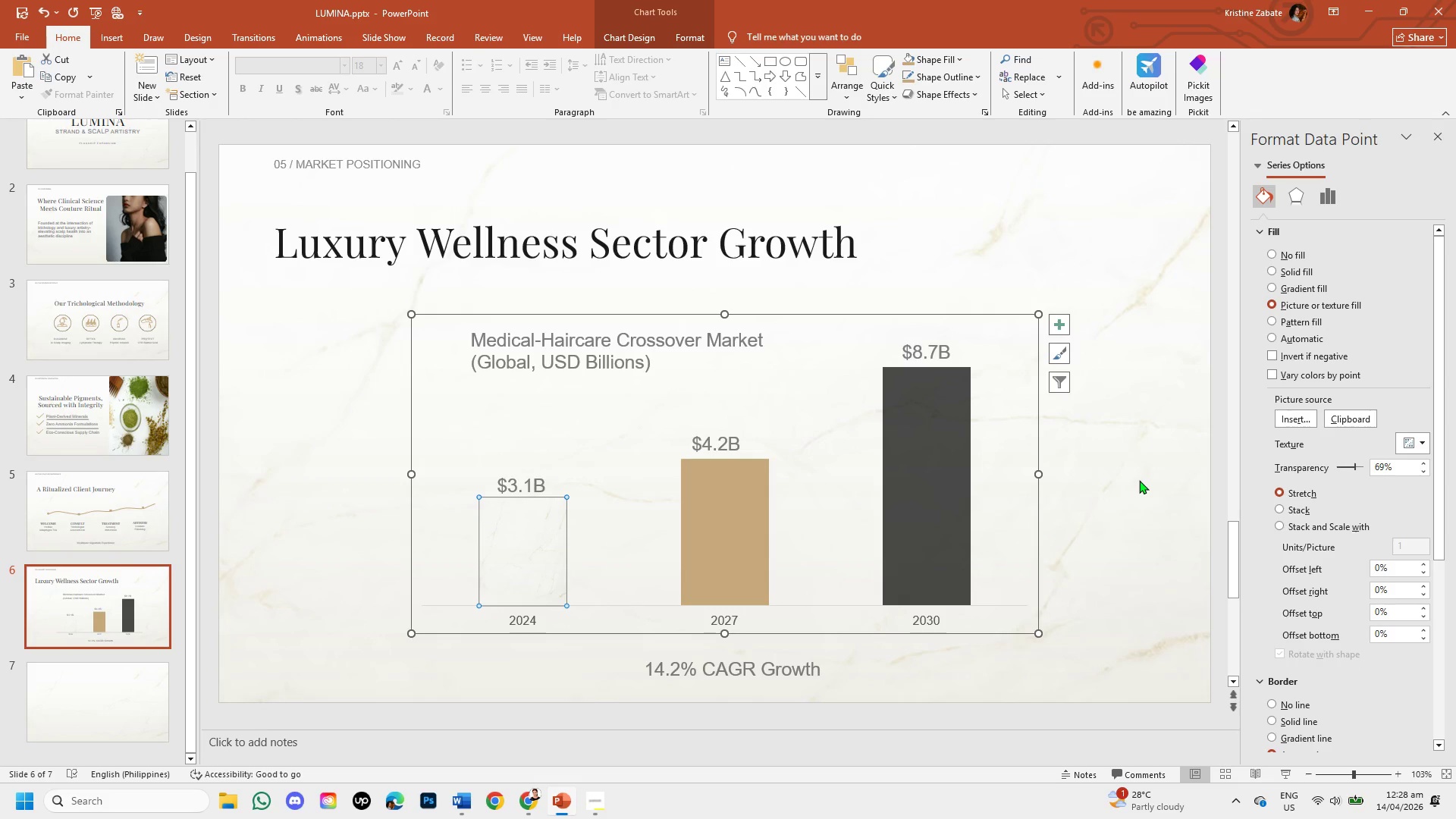 
left_click_drag(start_coordinate=[1139, 480], to_coordinate=[609, 570])
 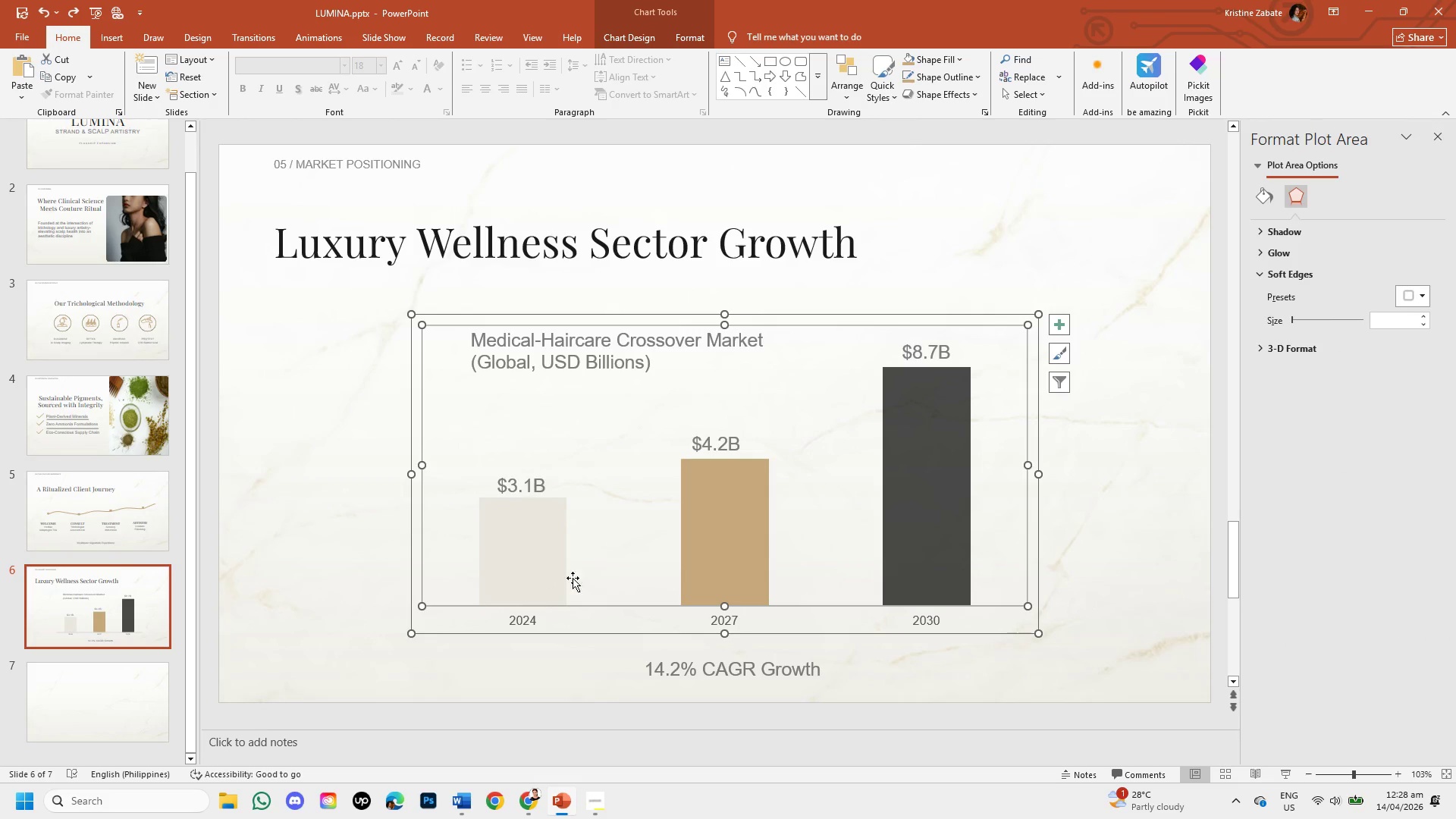 
key(Control+Z)
 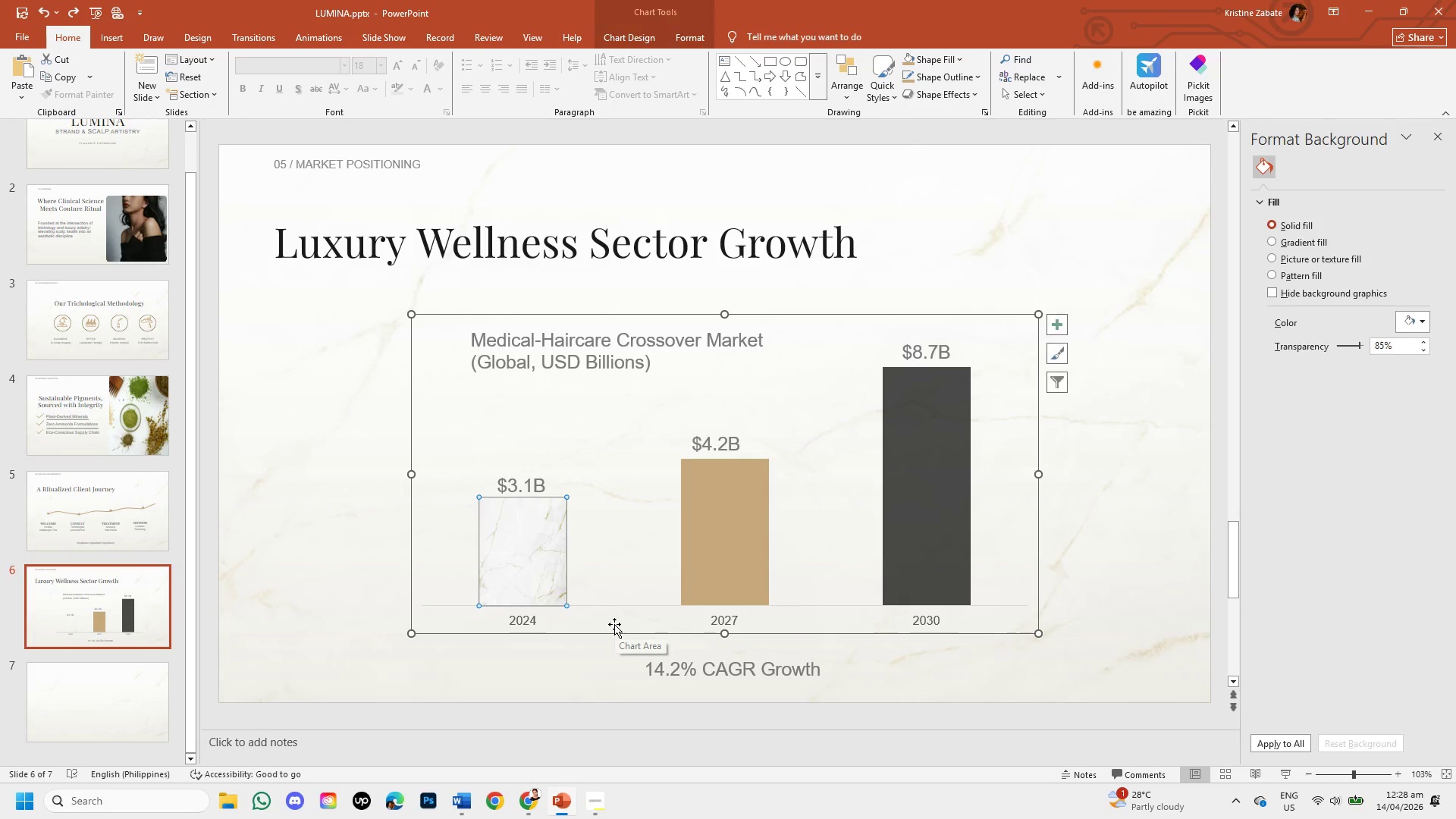 
key(Control+Z)
 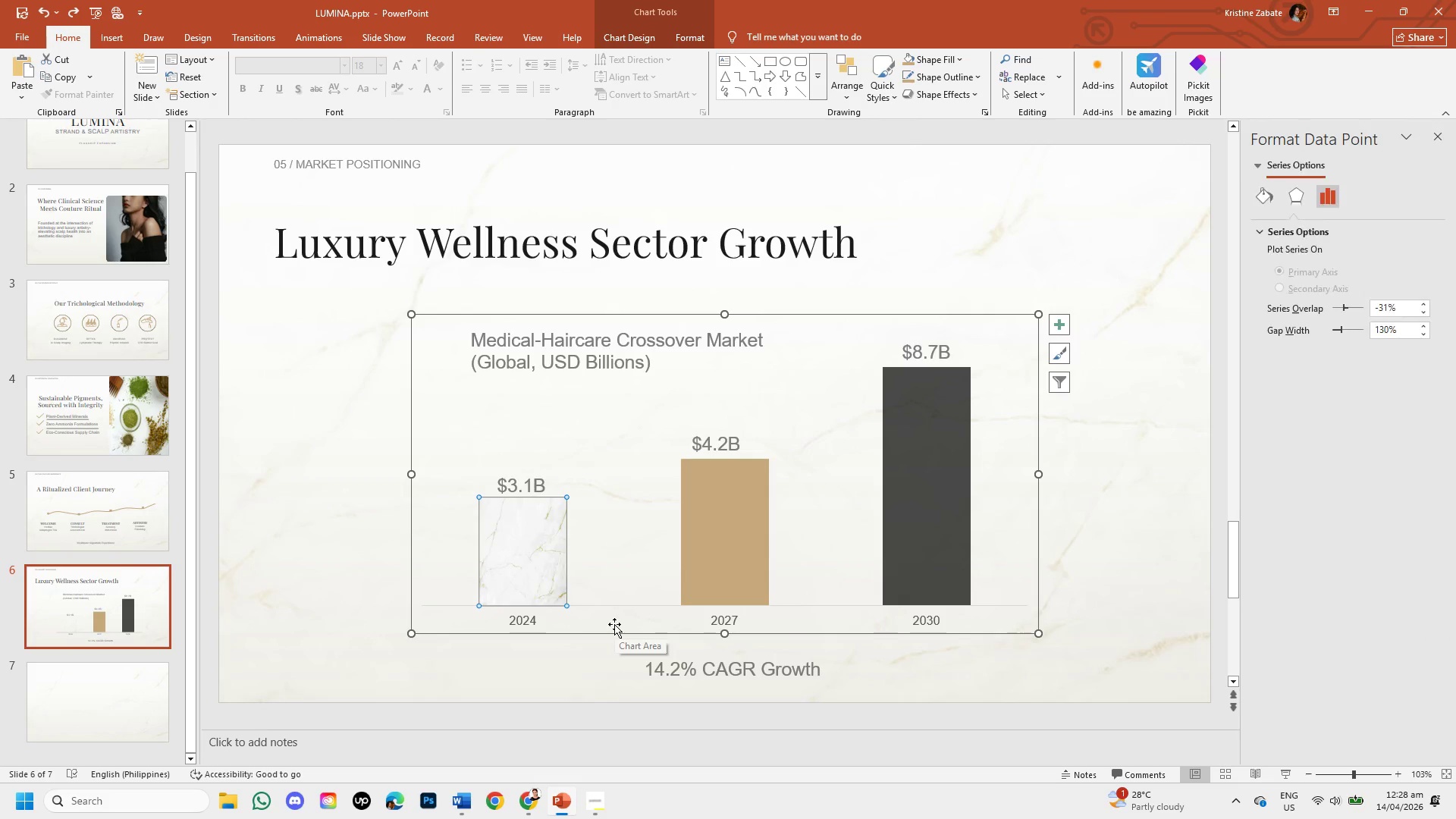 
key(Control+Z)
 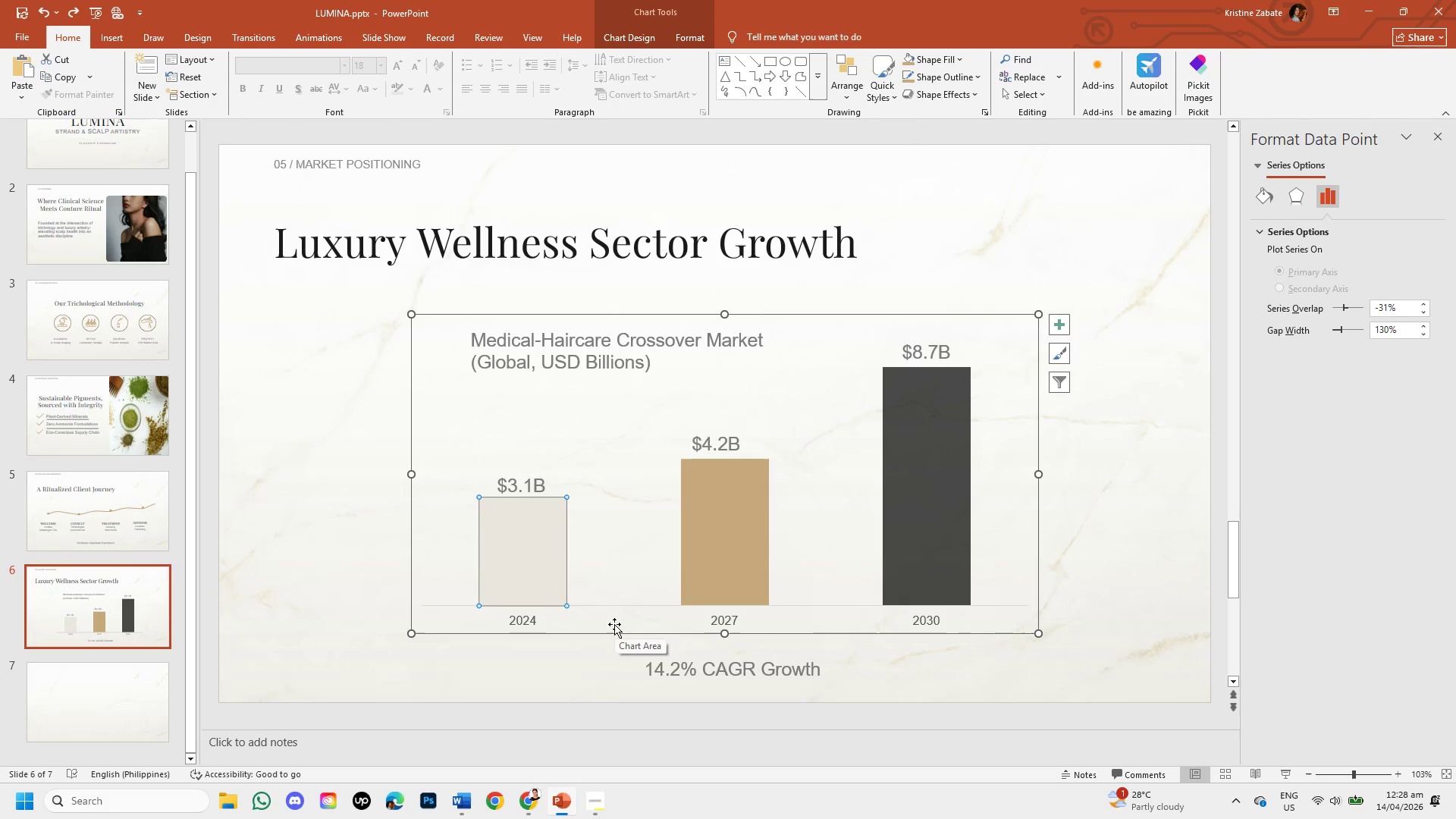 
left_click([609, 570])
 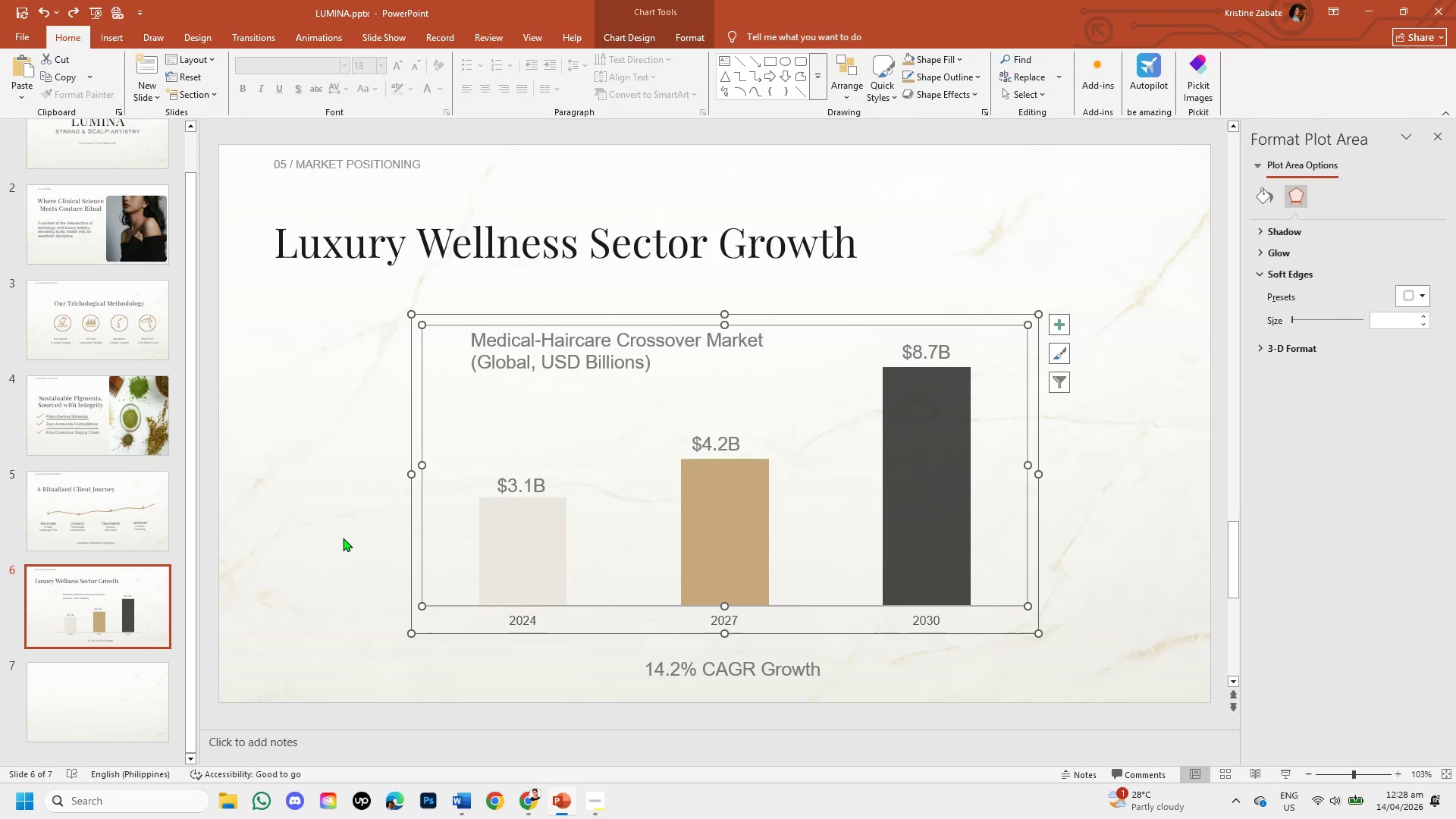 
left_click([343, 538])
 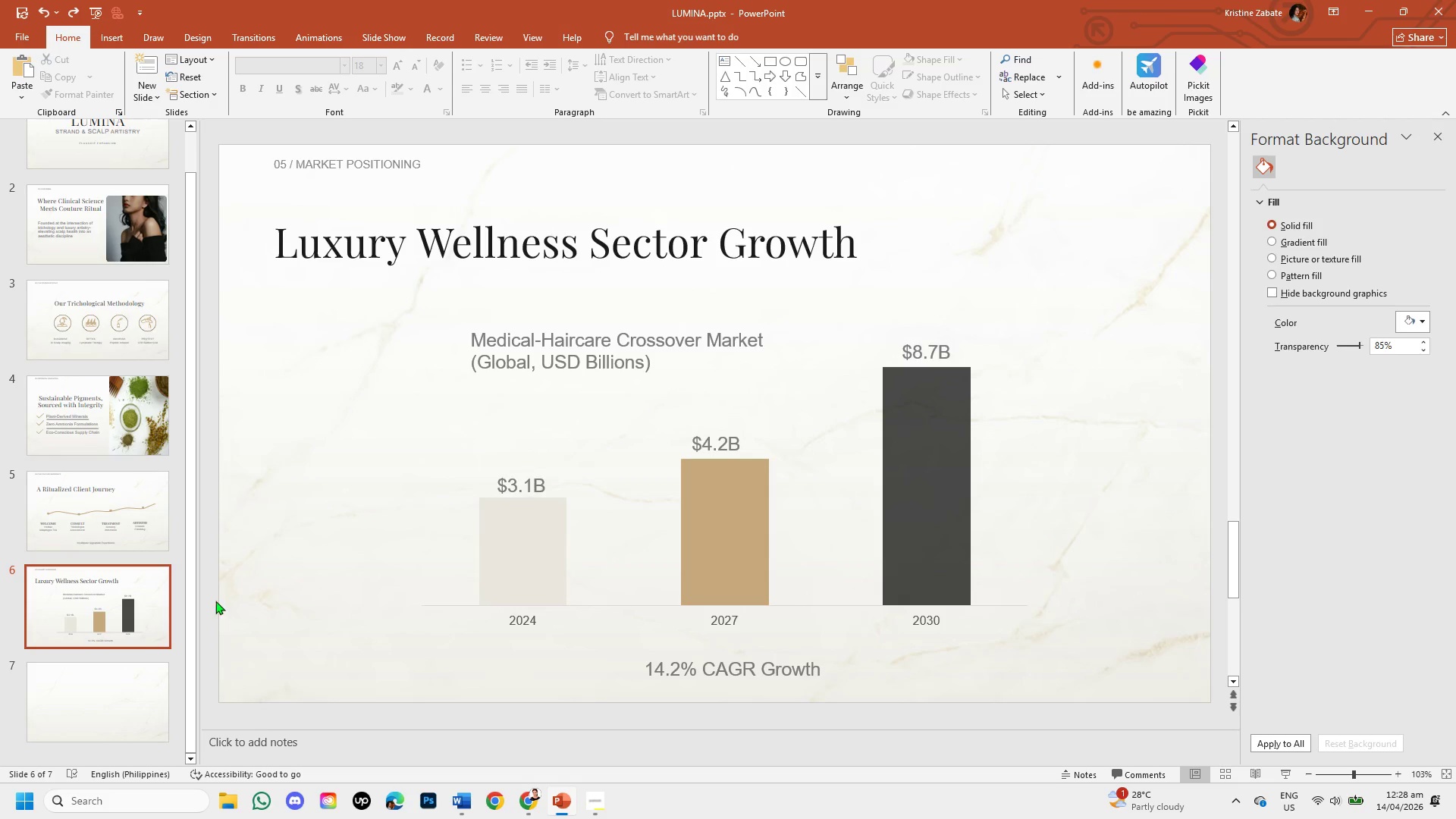 
left_click([71, 683])
 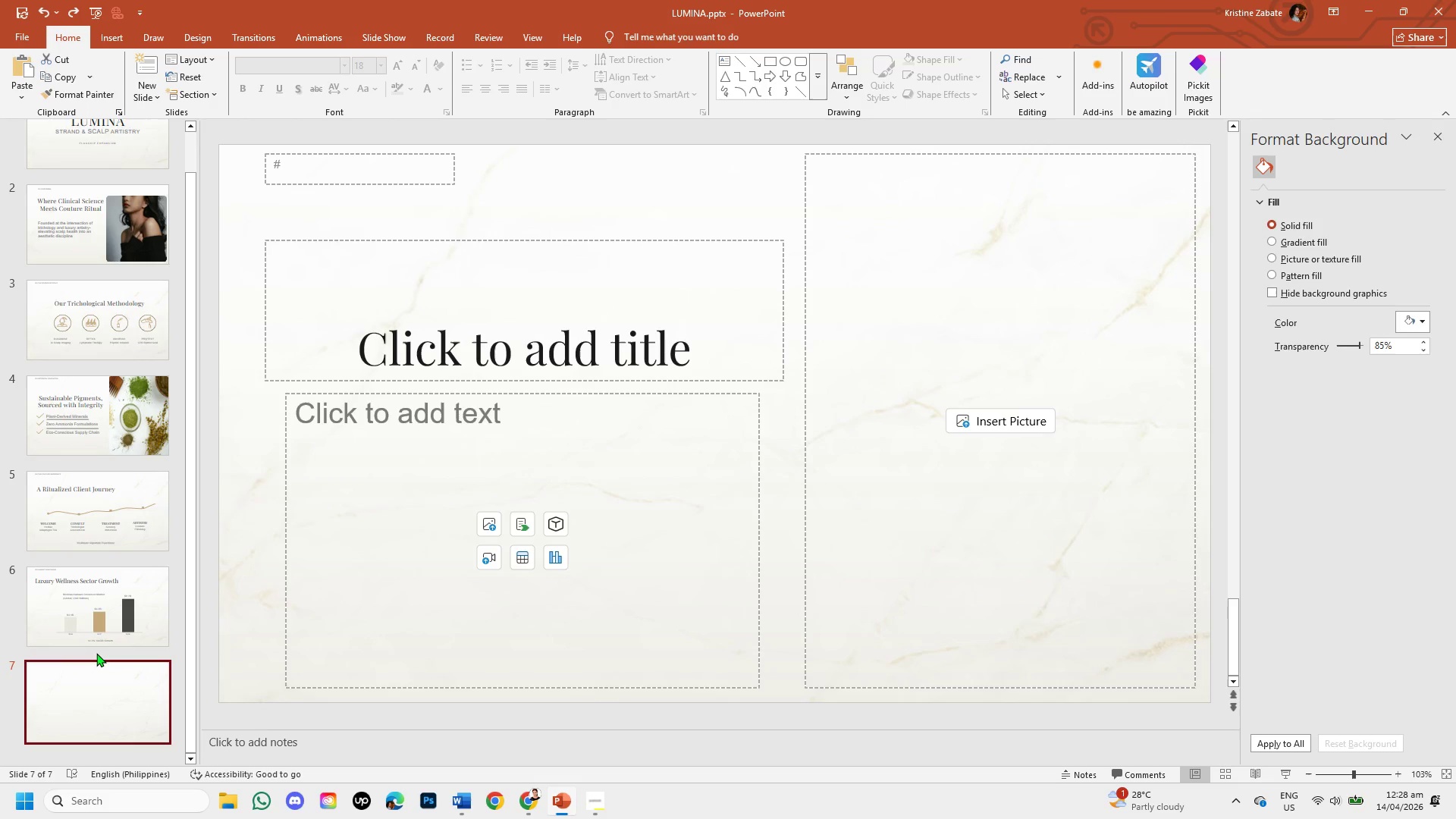 
wait(13.74)
 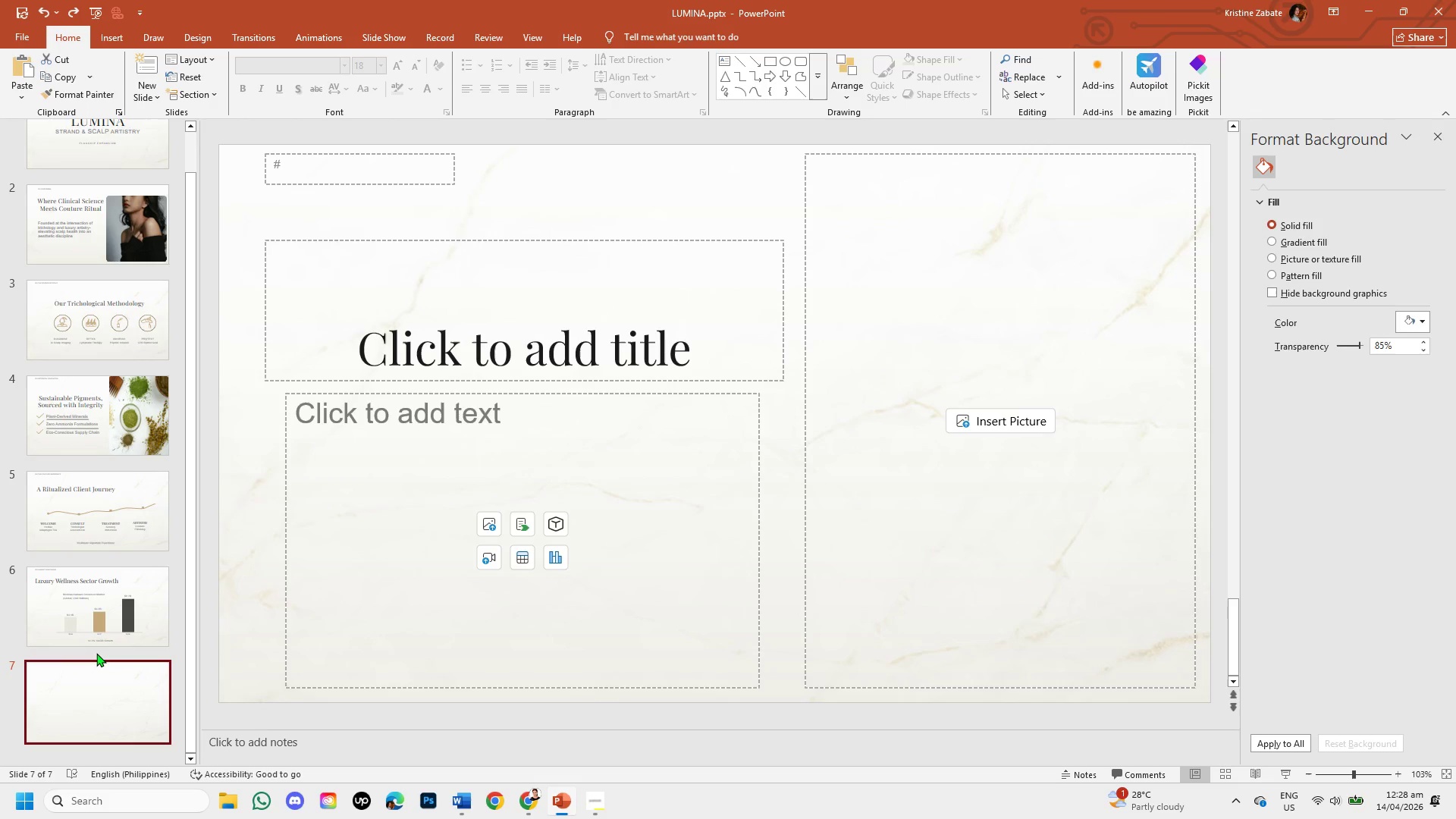 
left_click([347, 168])
 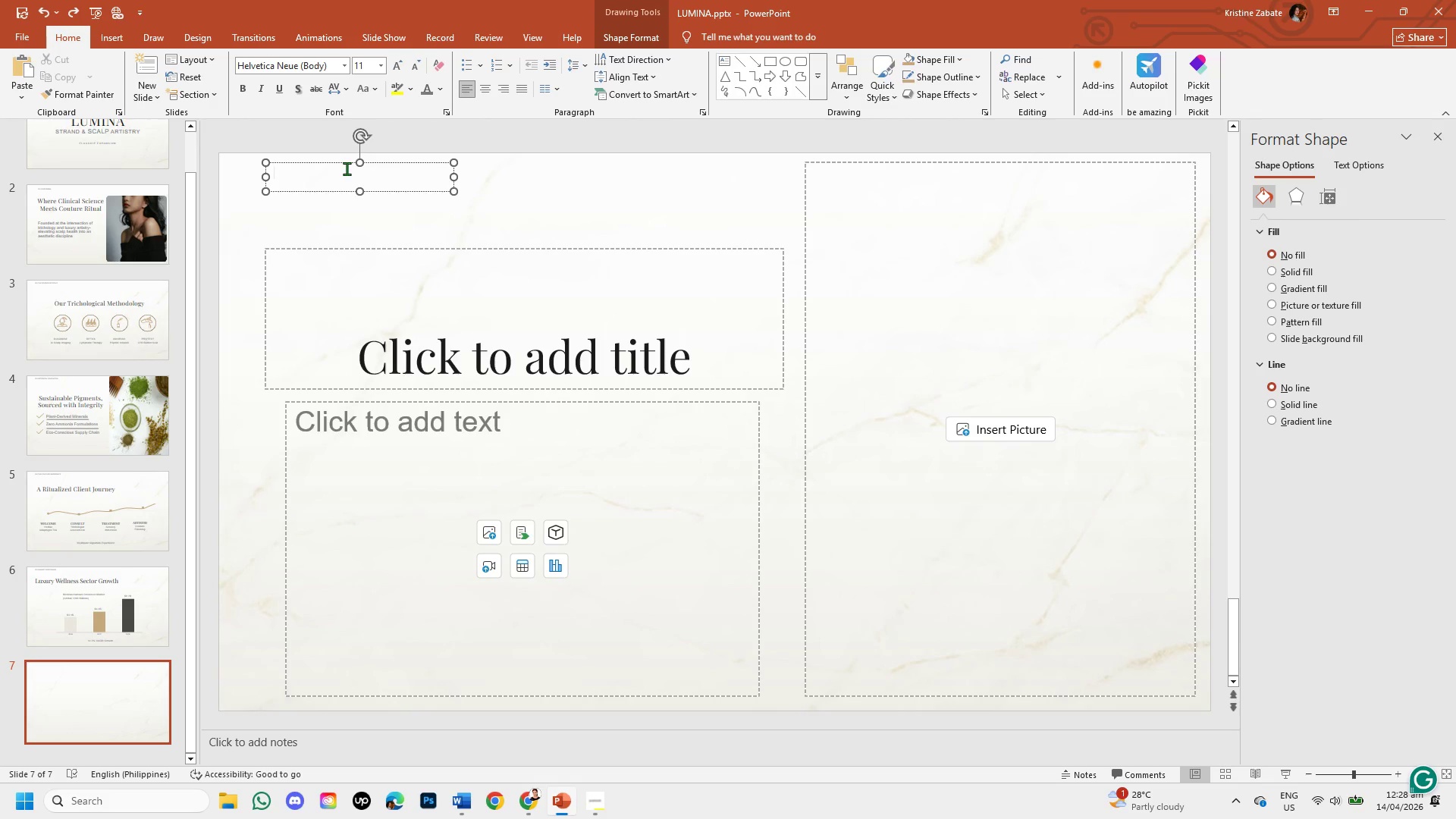 
type(06 / wh)
key(Backspace)
key(Backspace)
type(WHY LUMINA NOW)
 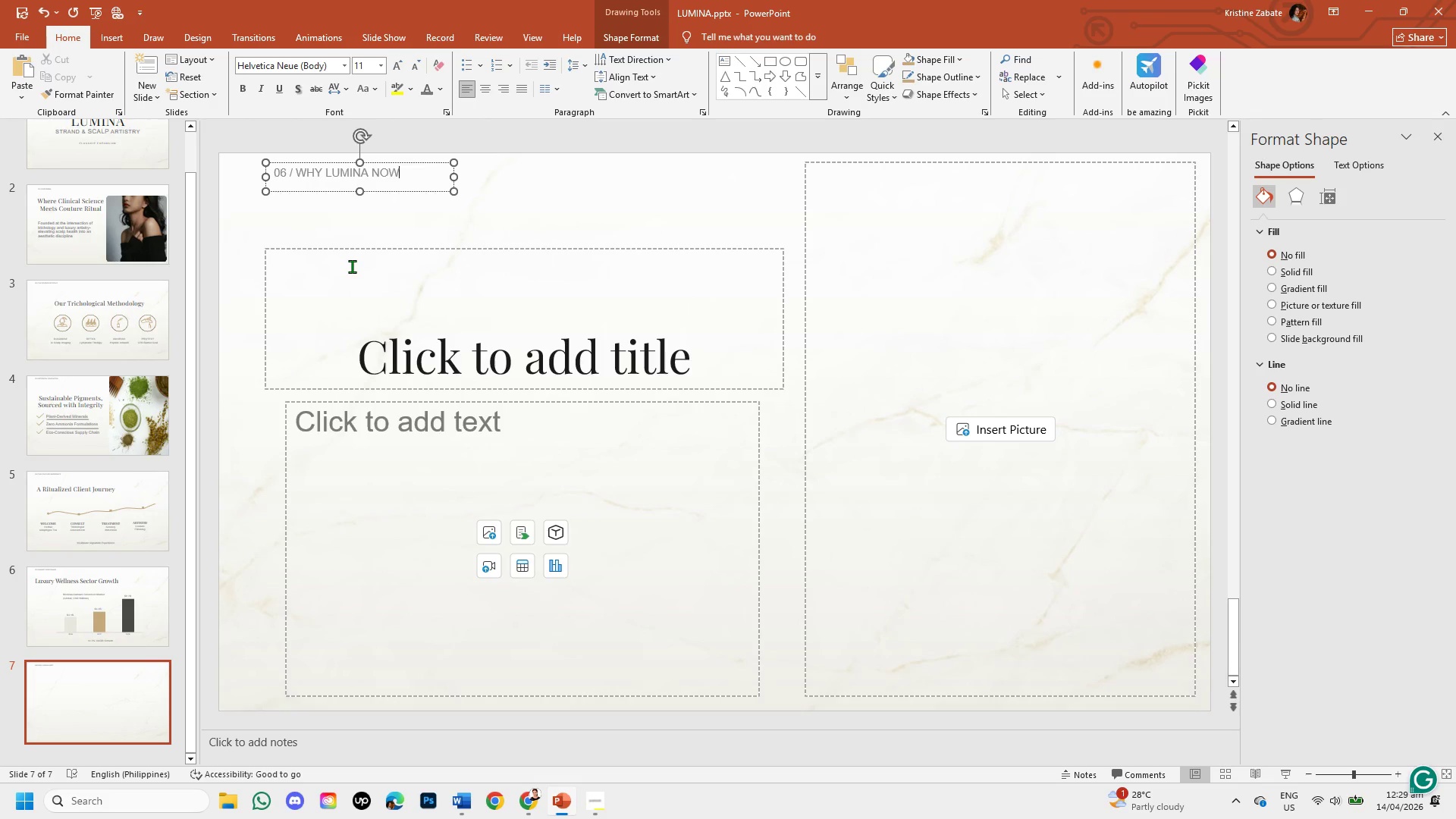 
wait(14.55)
 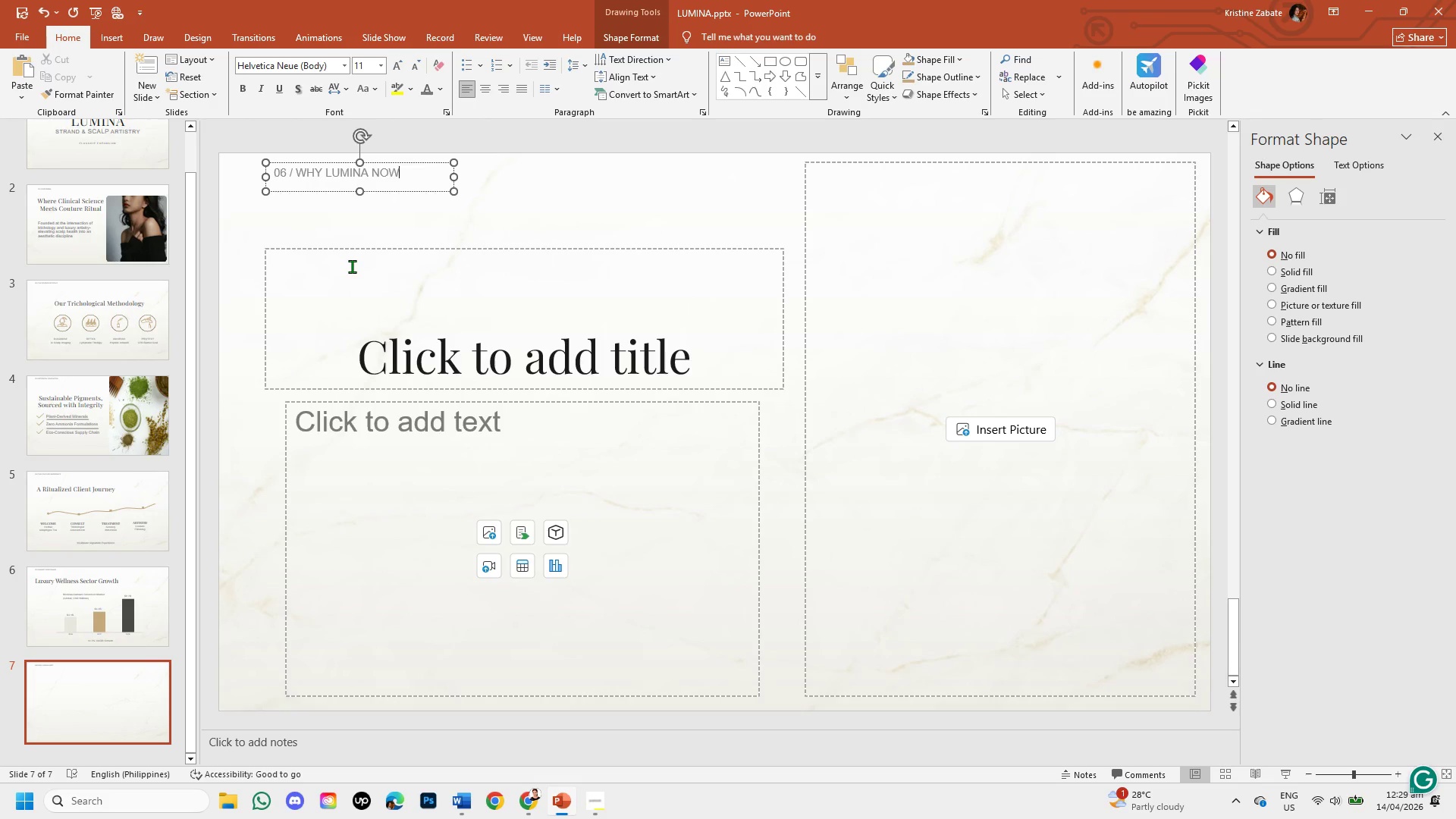 
left_click_drag(start_coordinate=[190, 466], to_coordinate=[188, 588])
 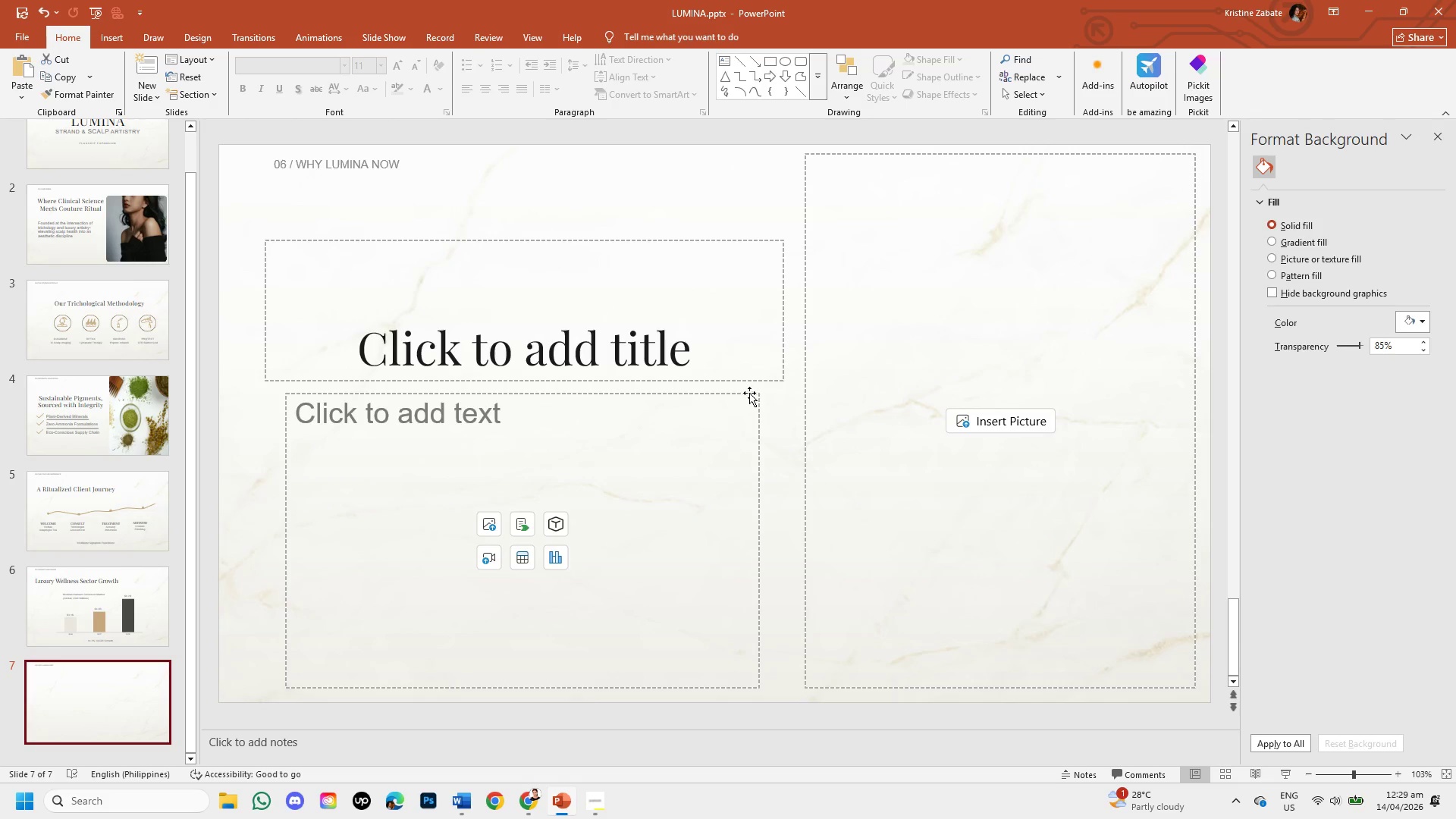 
wait(9.0)
 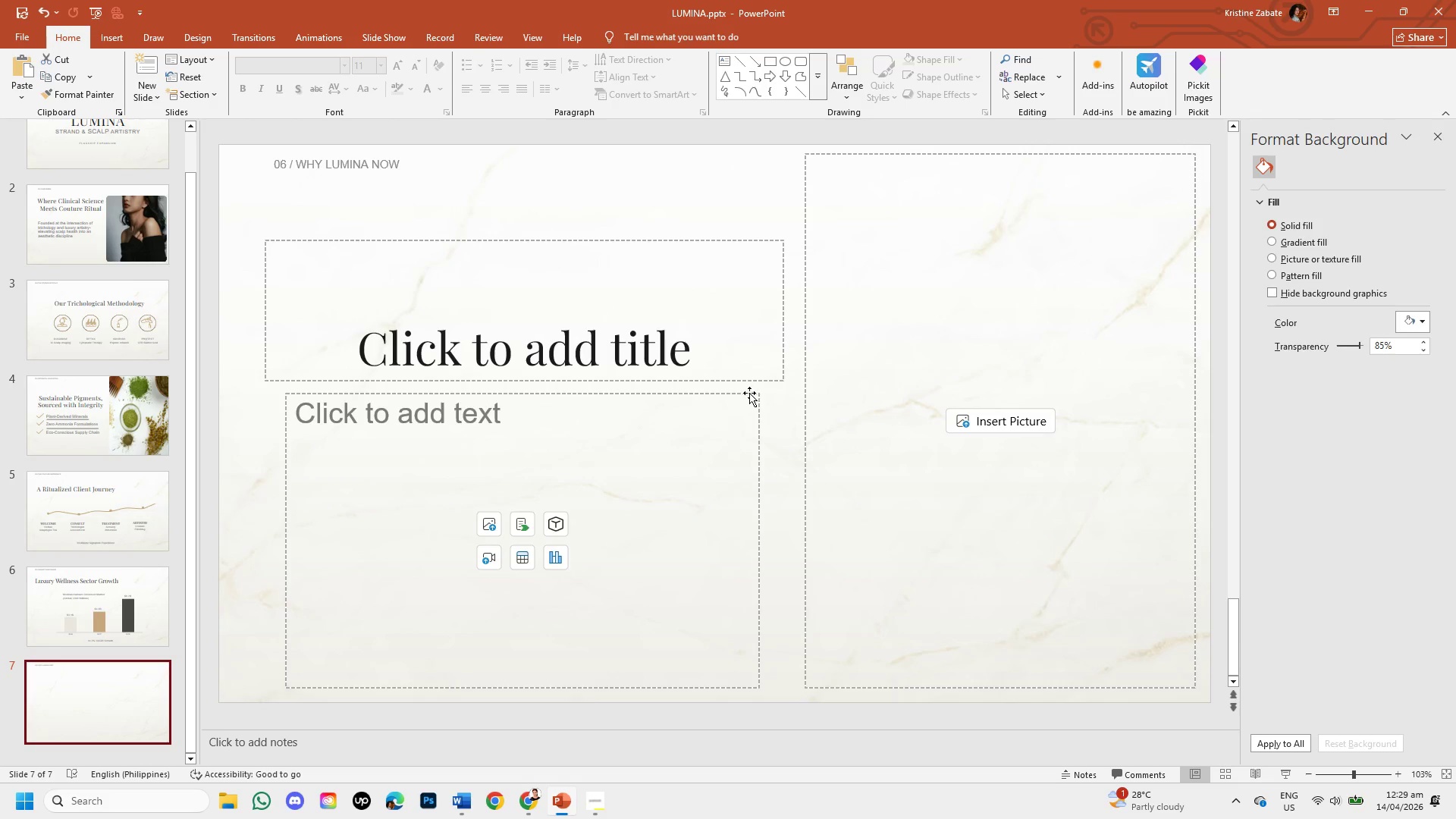 
left_click([752, 381])
 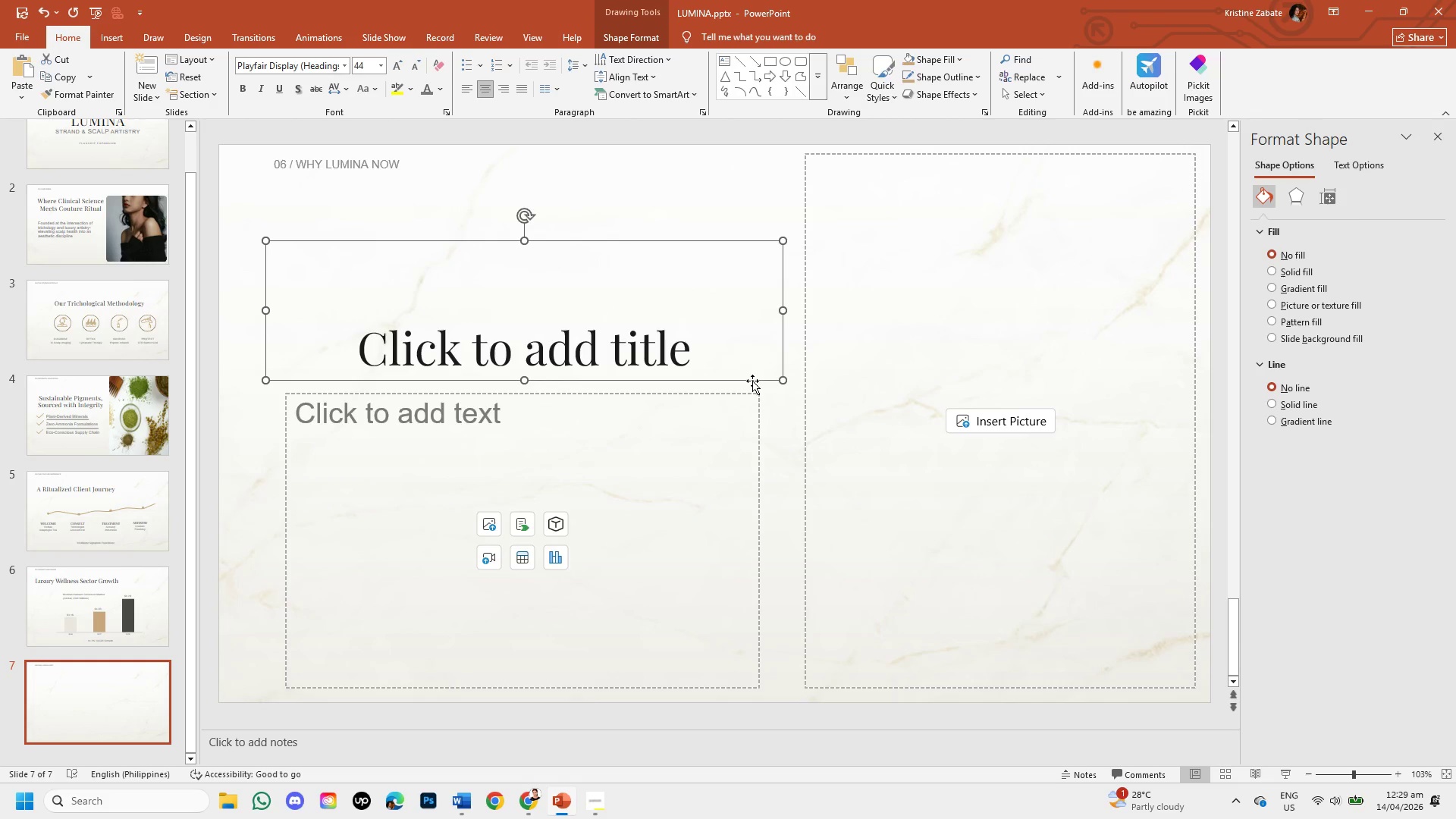 
key(Backspace)
 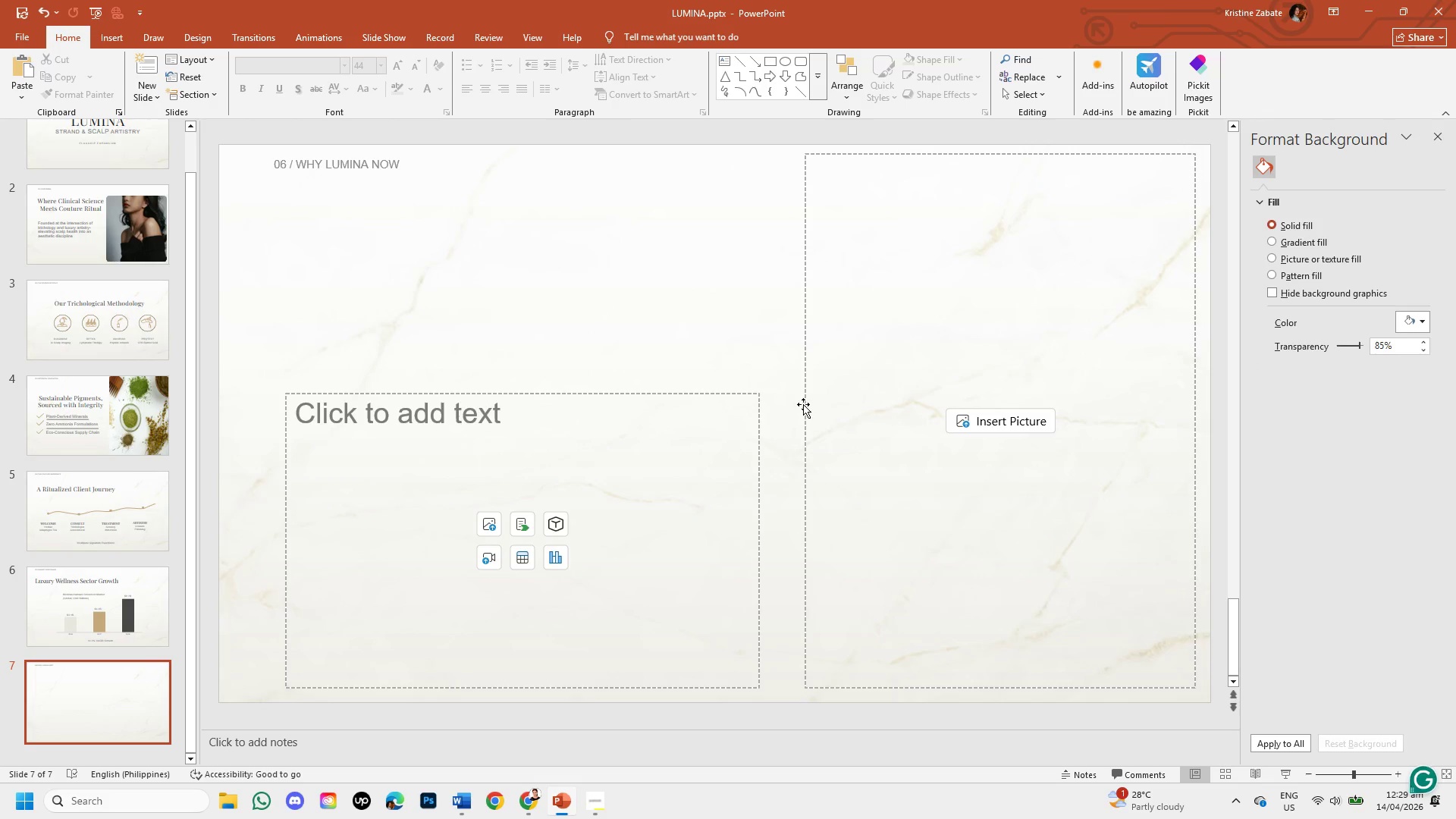 
left_click([808, 405])
 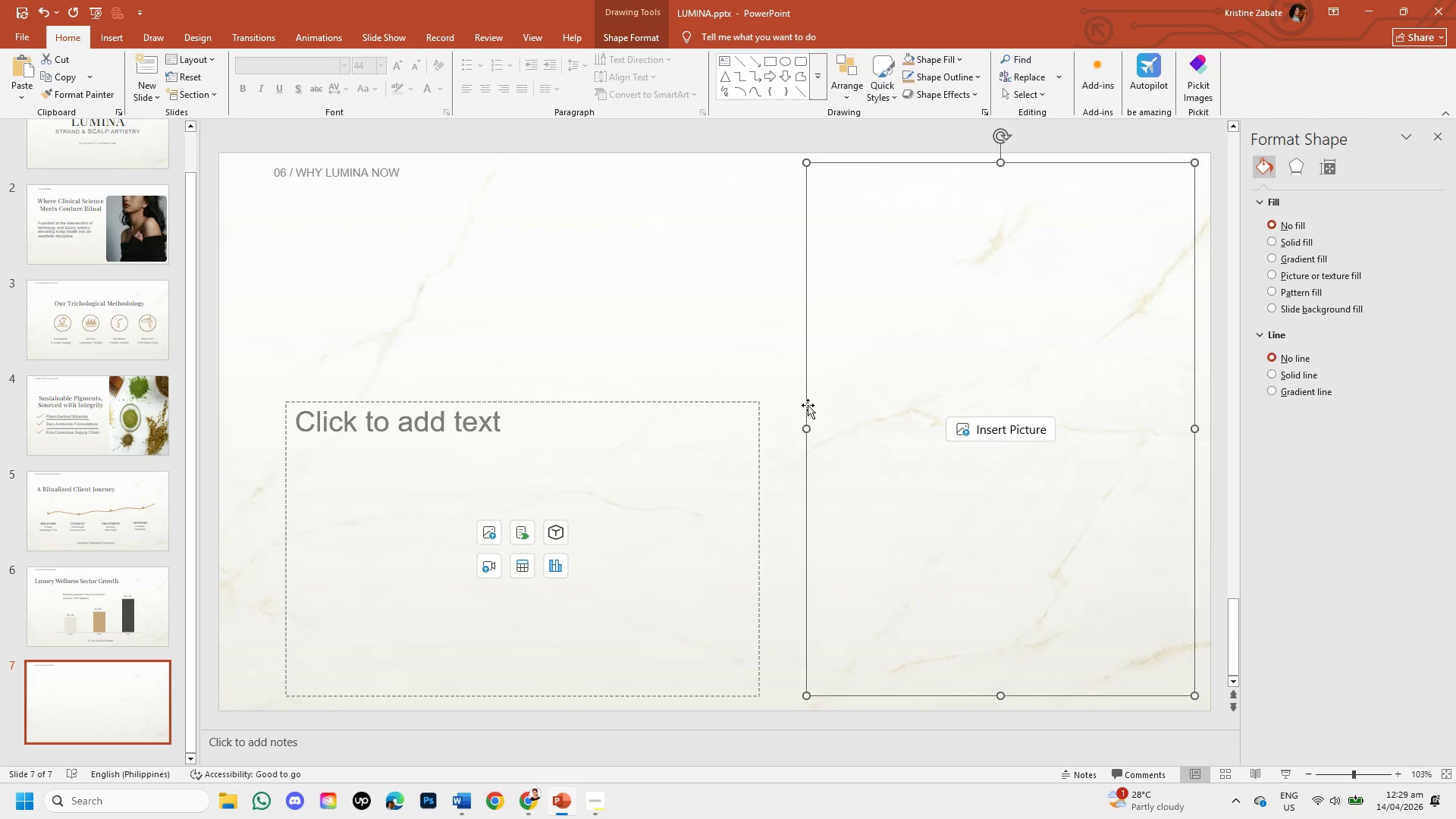 
key(Backspace)
 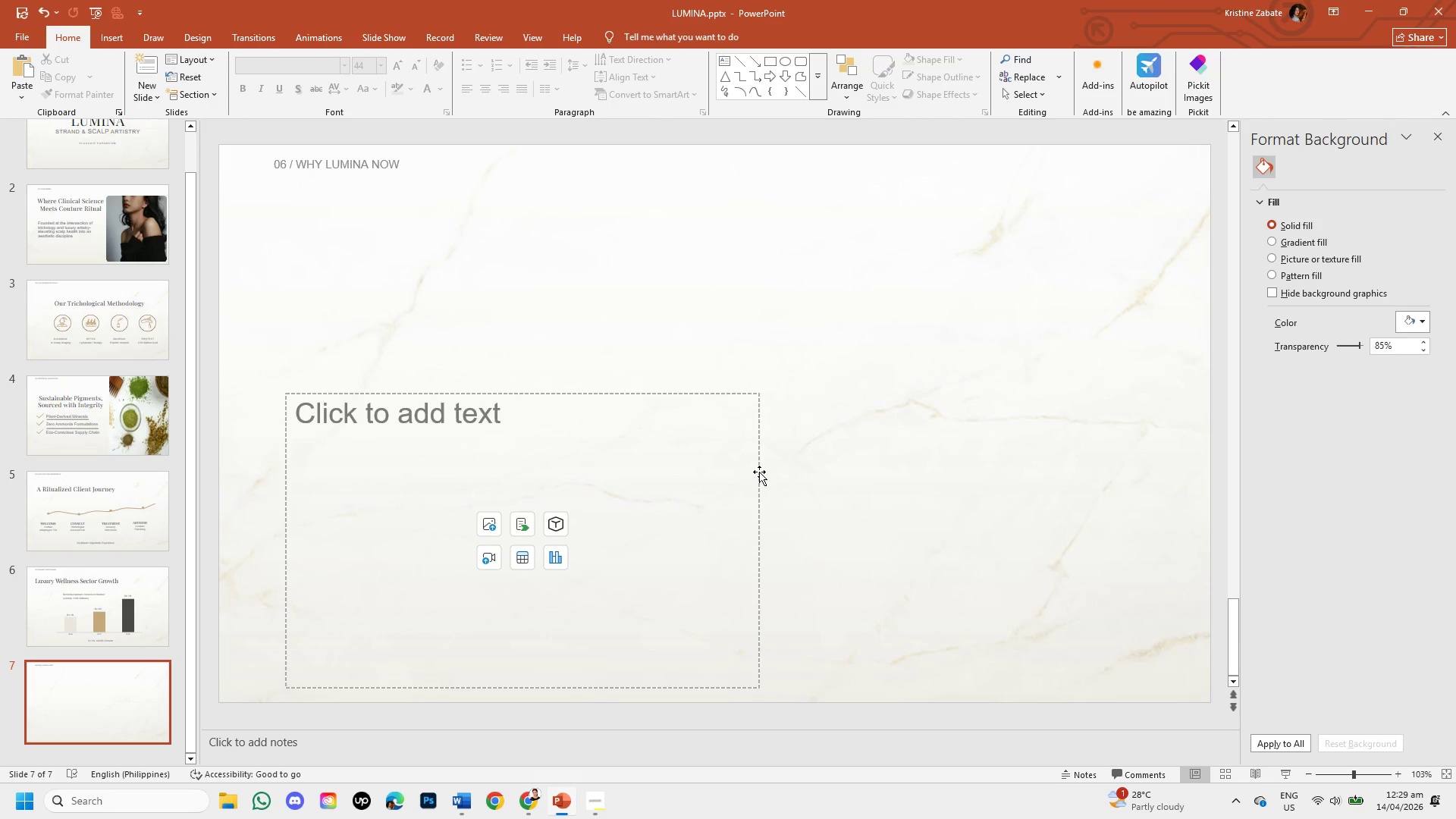 
left_click([759, 472])
 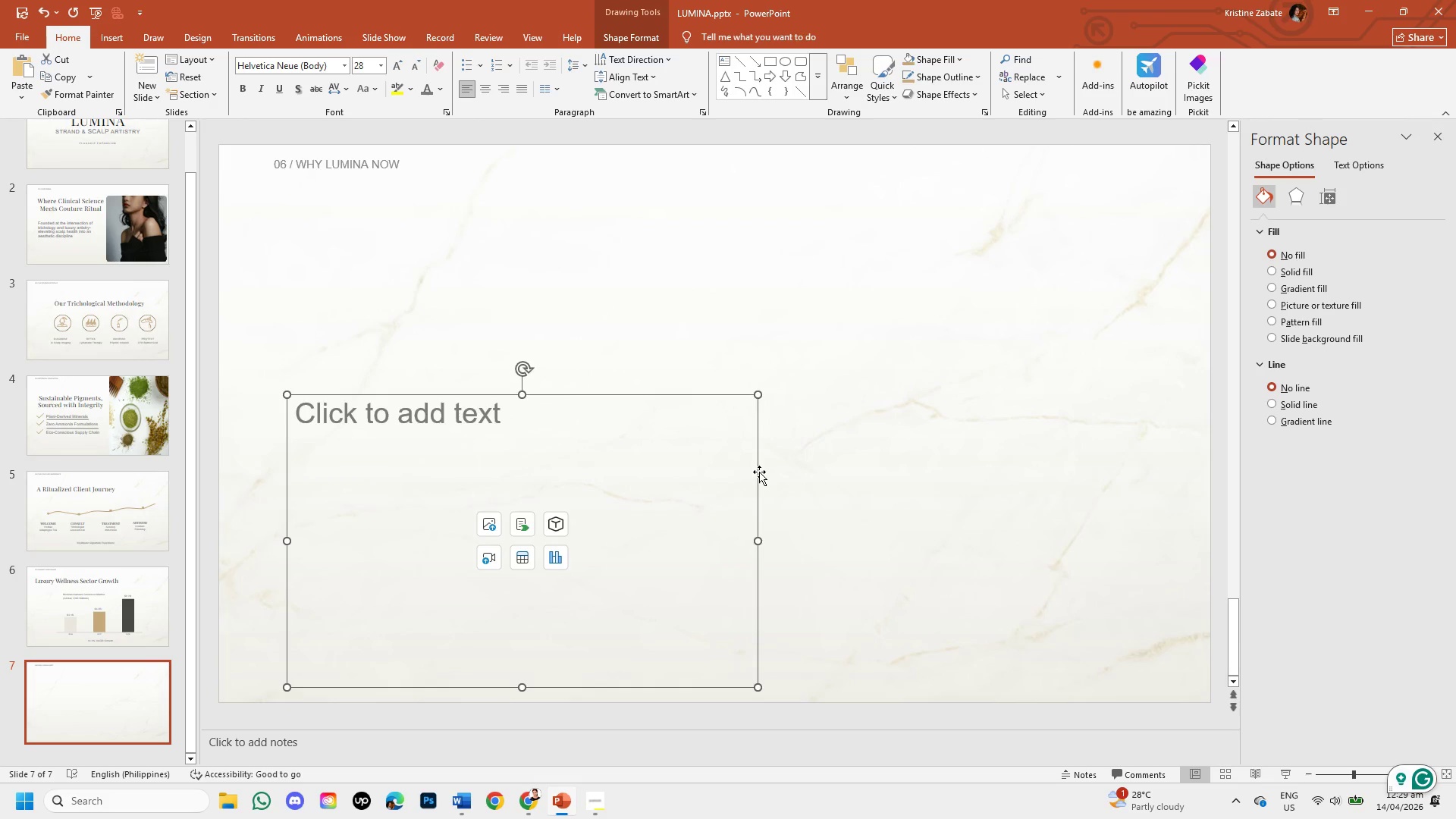 
key(Backspace)
 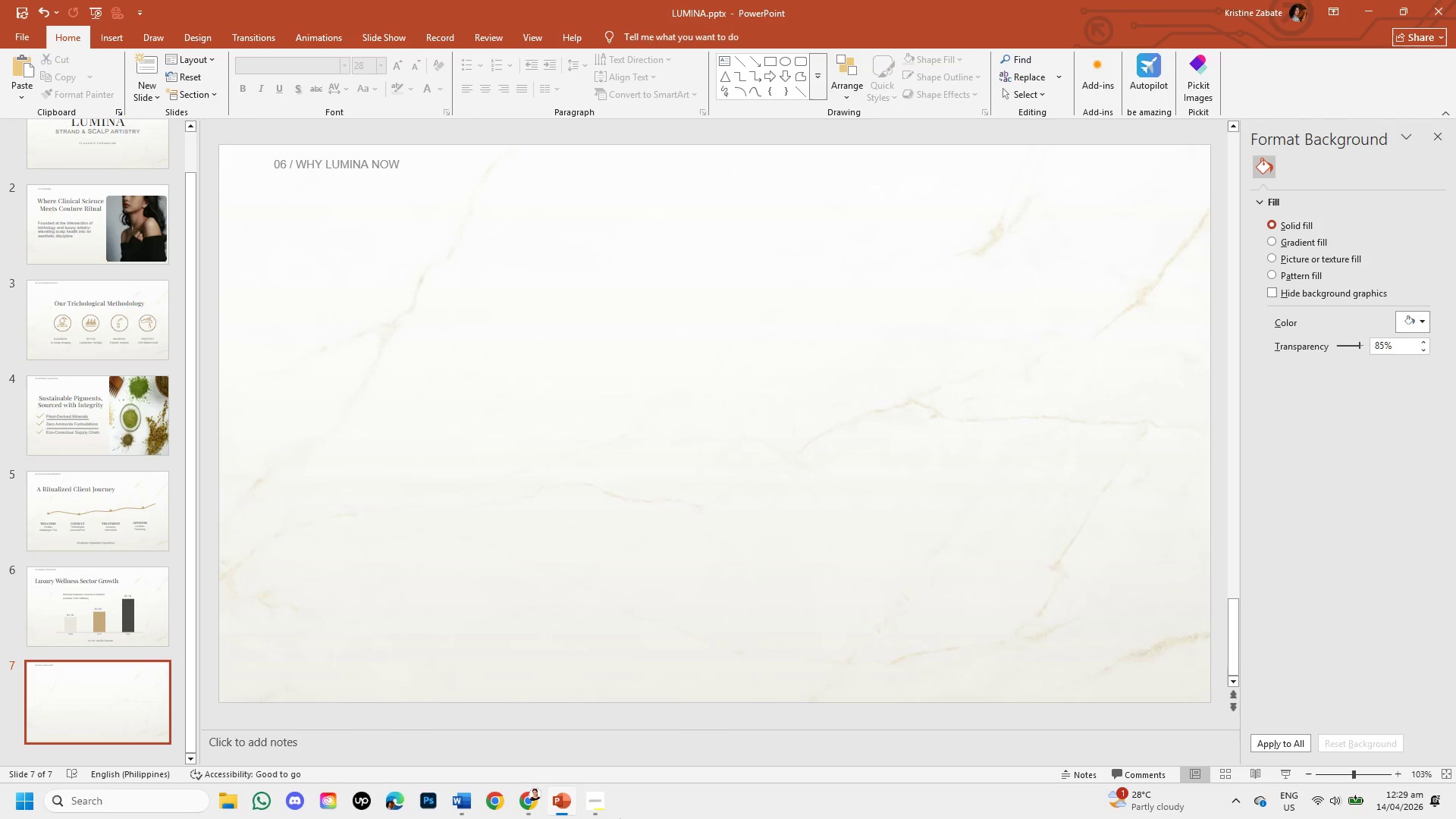 
left_click([521, 798])
 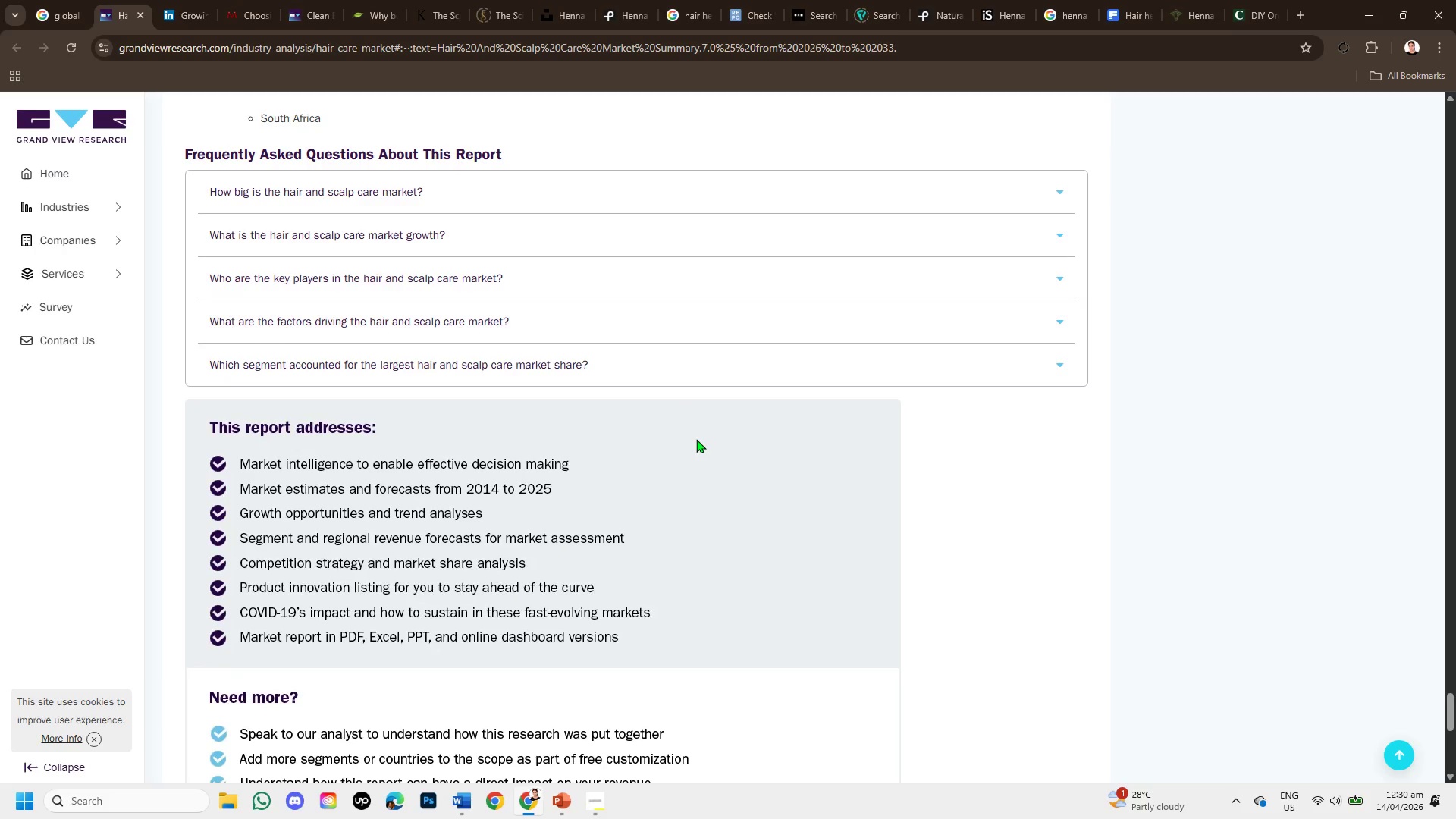 
wait(22.25)
 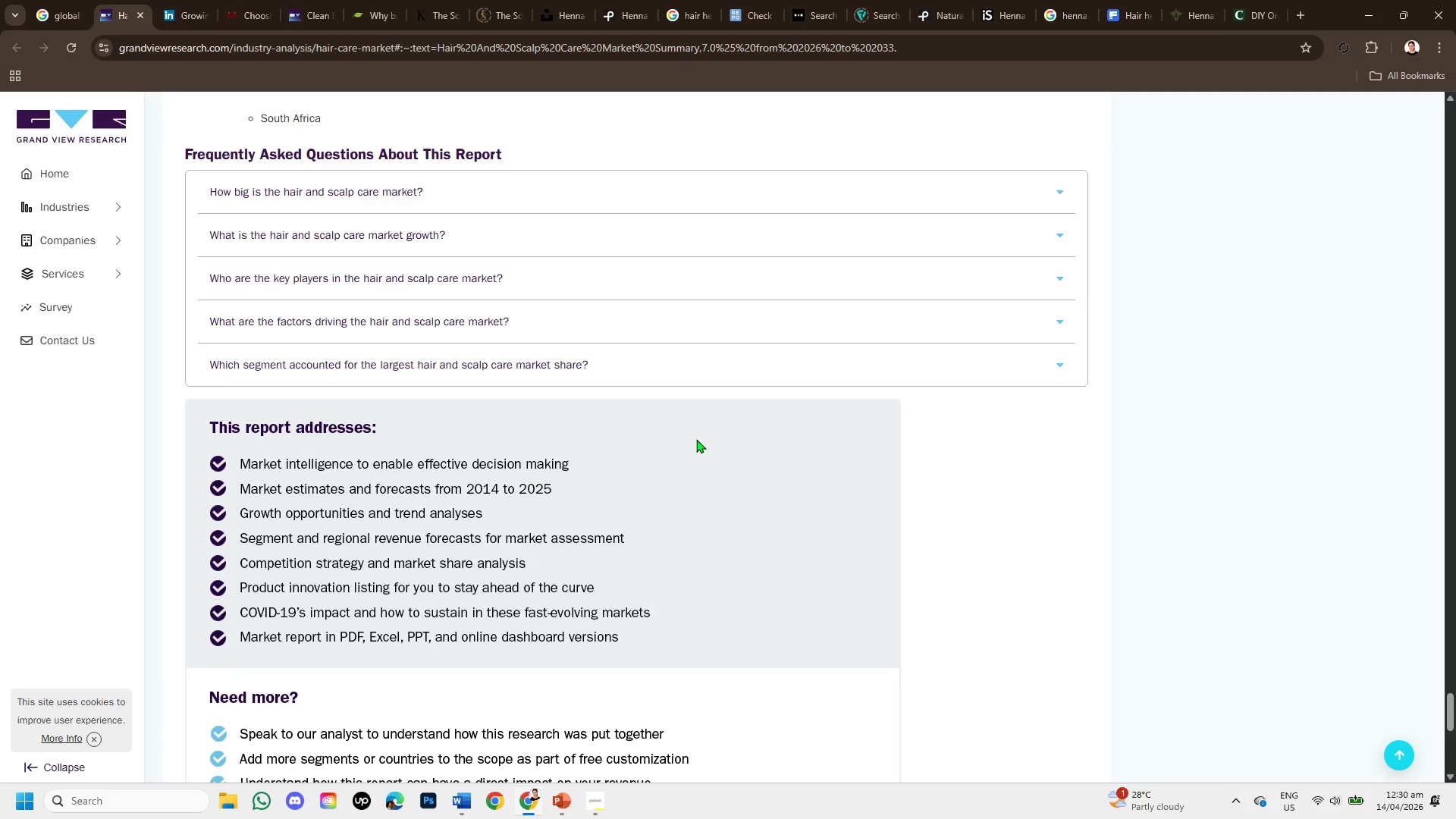 
left_click([745, 0])
 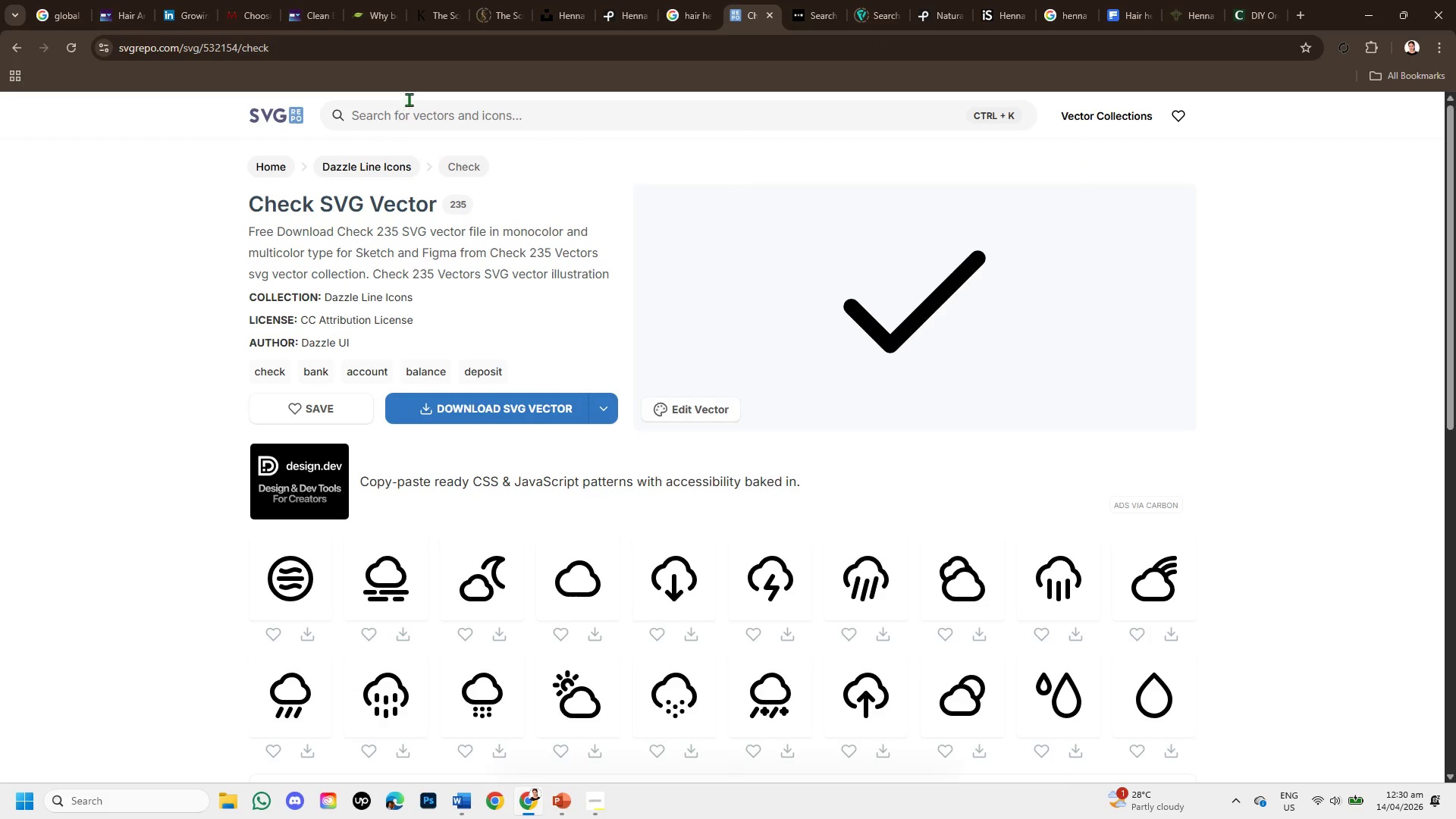 
left_click_drag(start_coordinate=[409, 99], to_coordinate=[405, 109])
 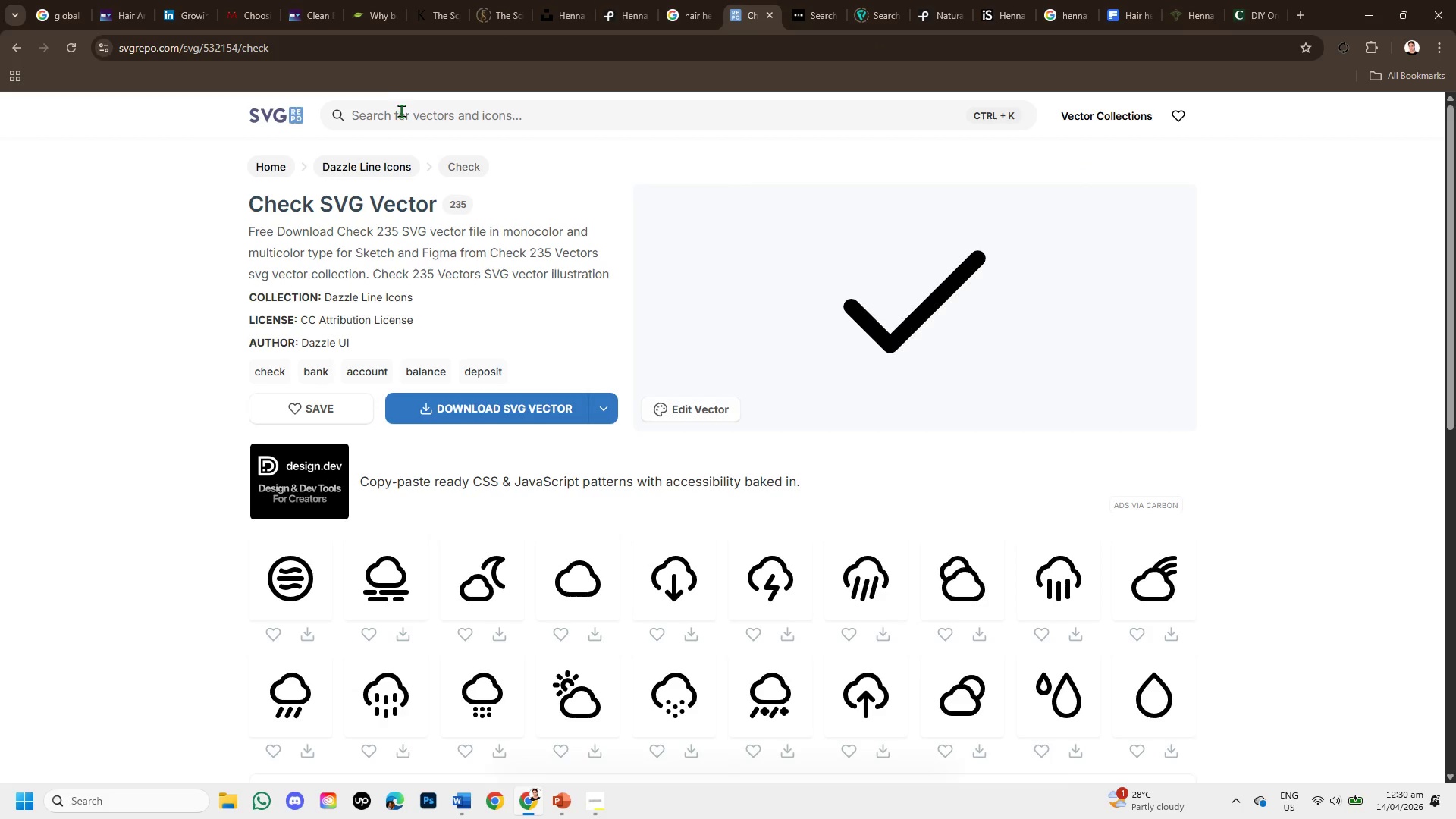 
left_click([401, 112])
 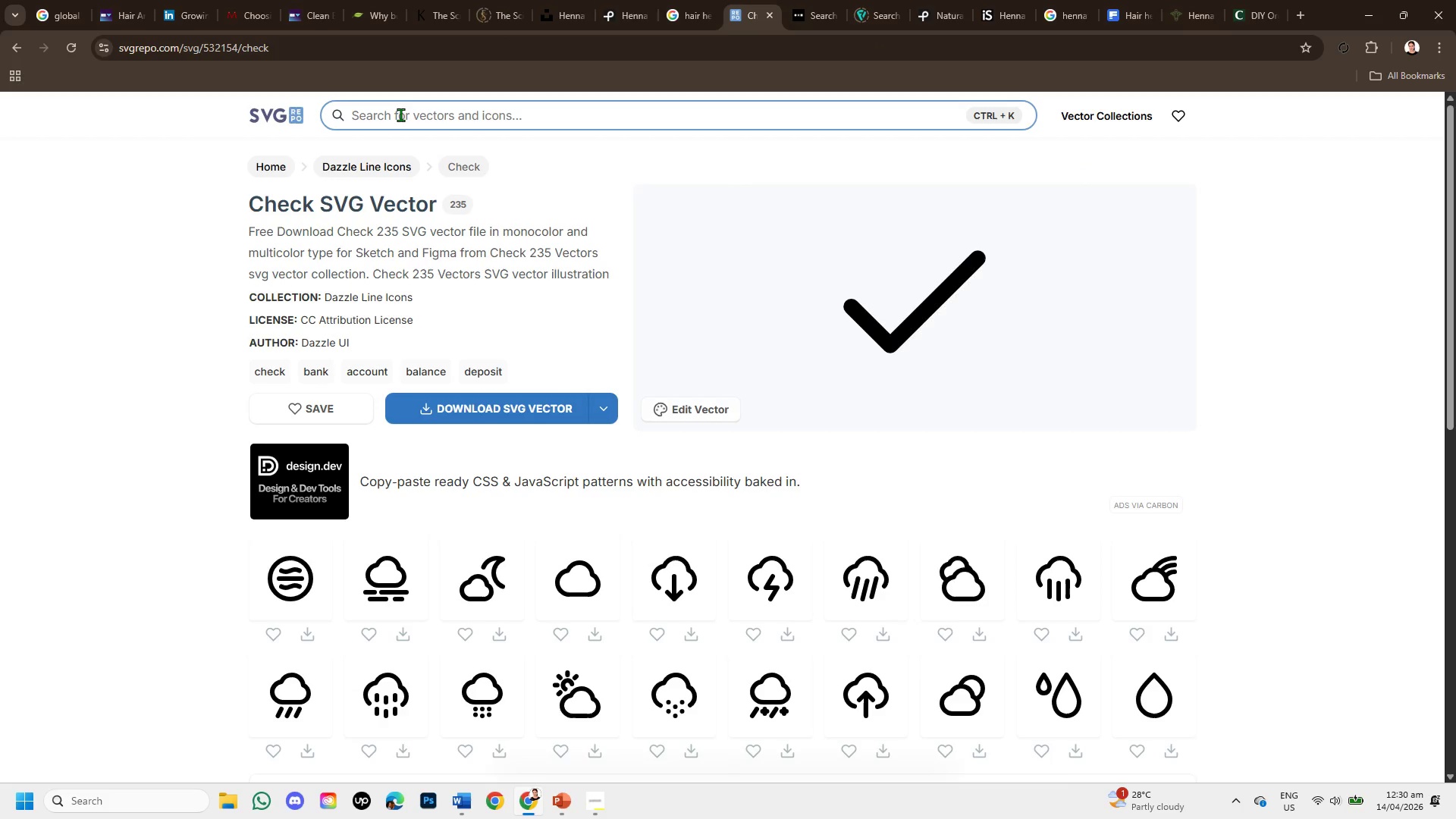 
type(GROWTH LINE ICON )
 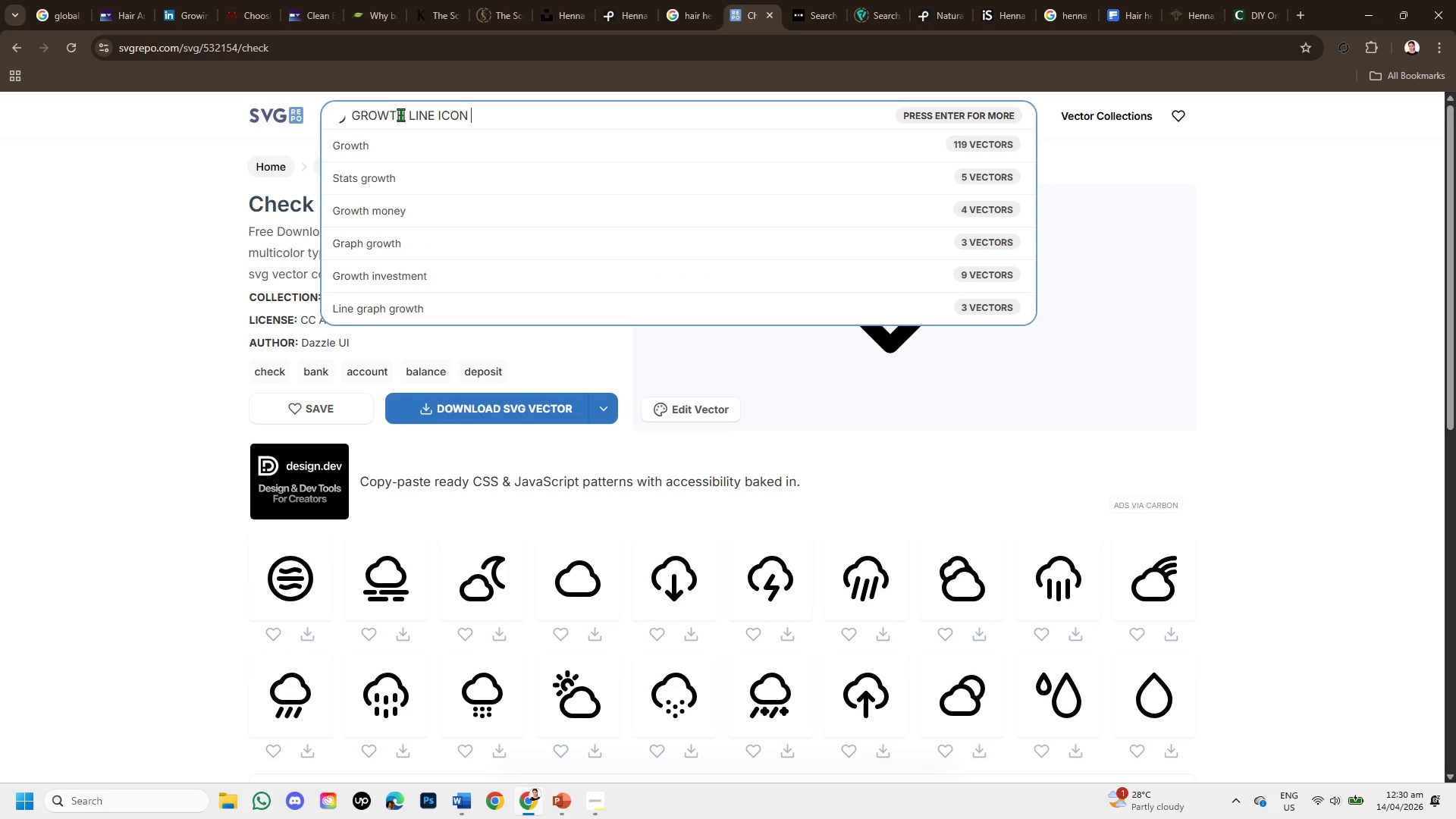 
key(Enter)
 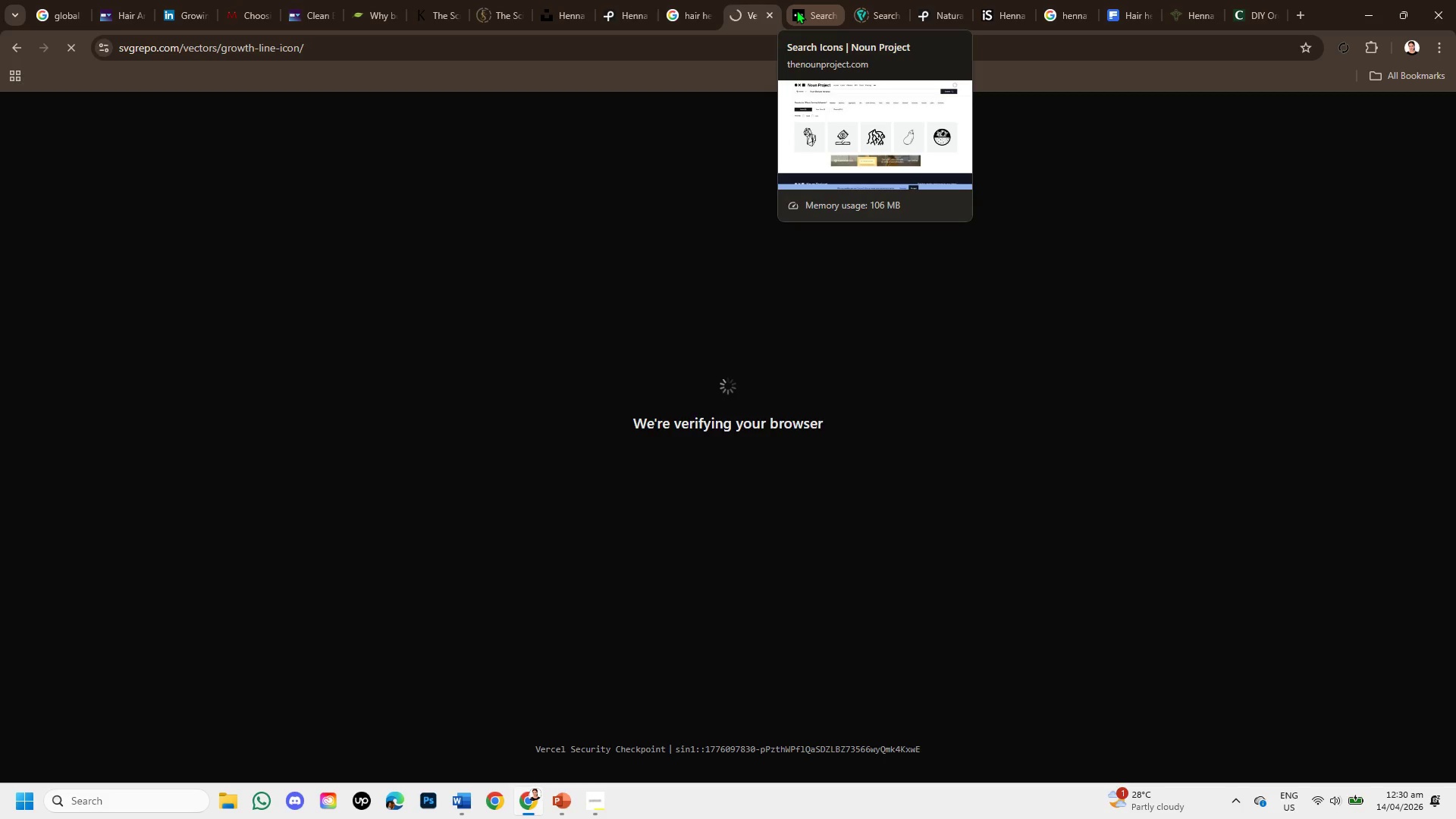 
wait(13.5)
 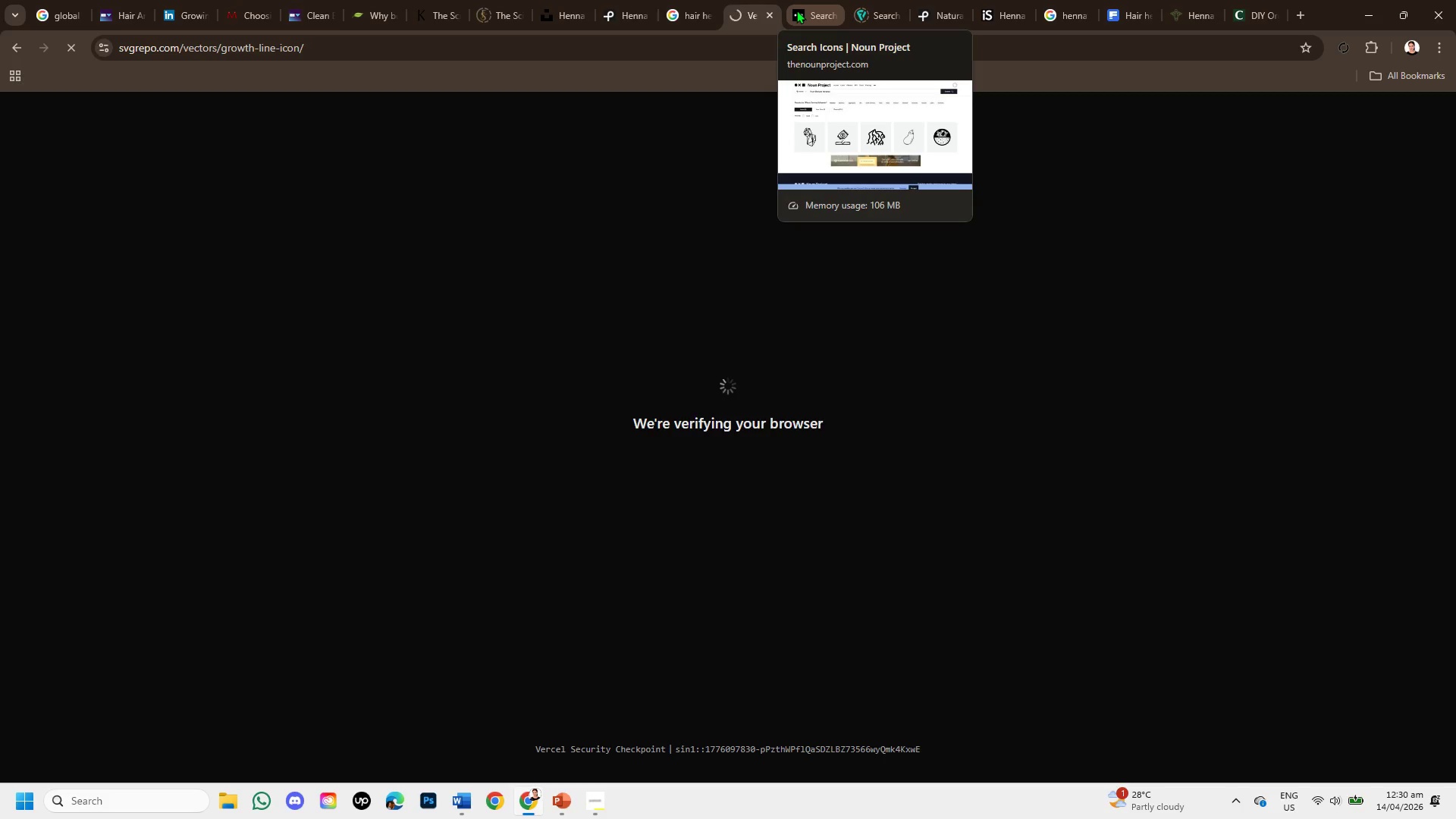 
left_click([805, 10])
 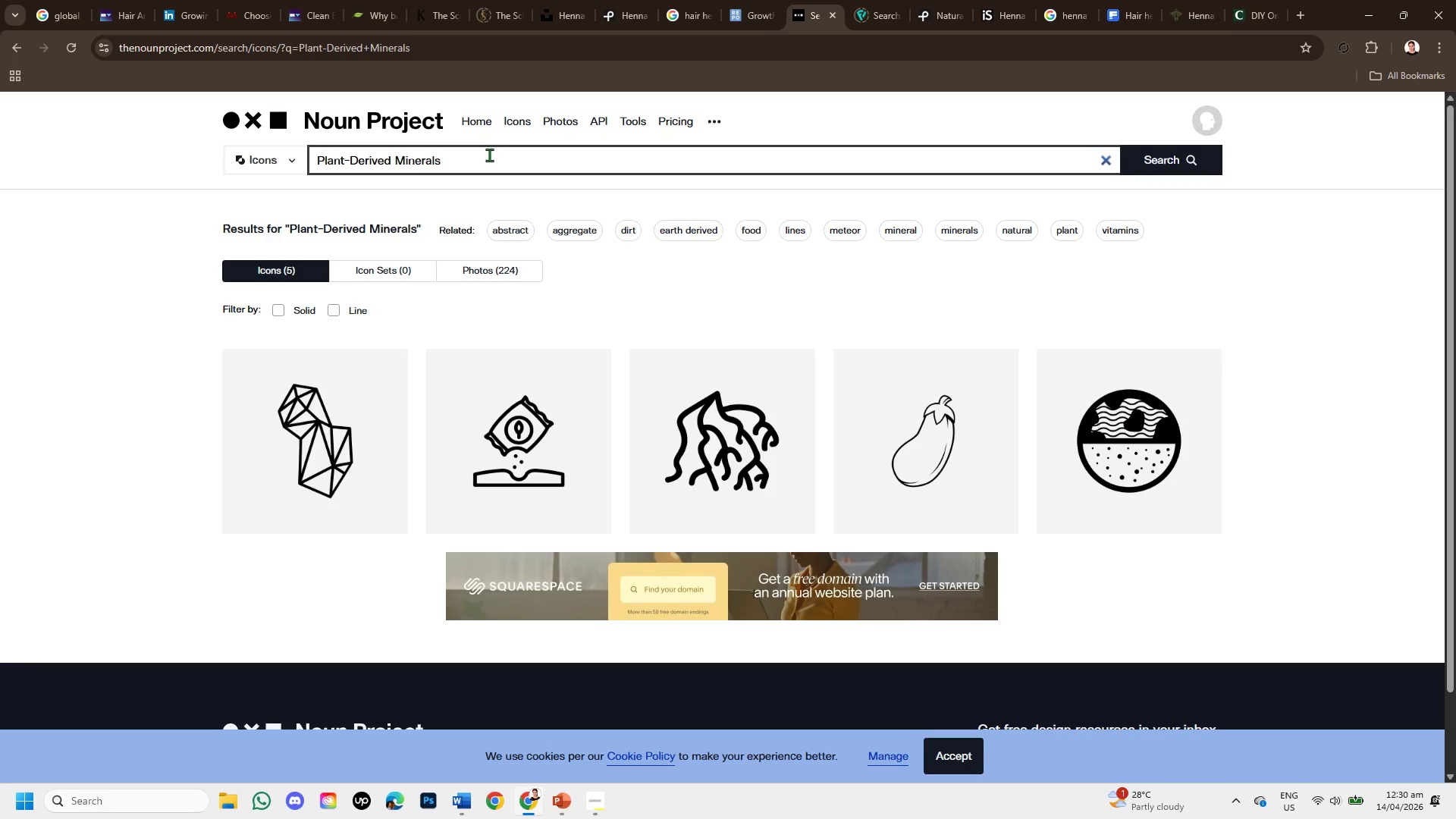 
left_click_drag(start_coordinate=[475, 156], to_coordinate=[303, 155])
 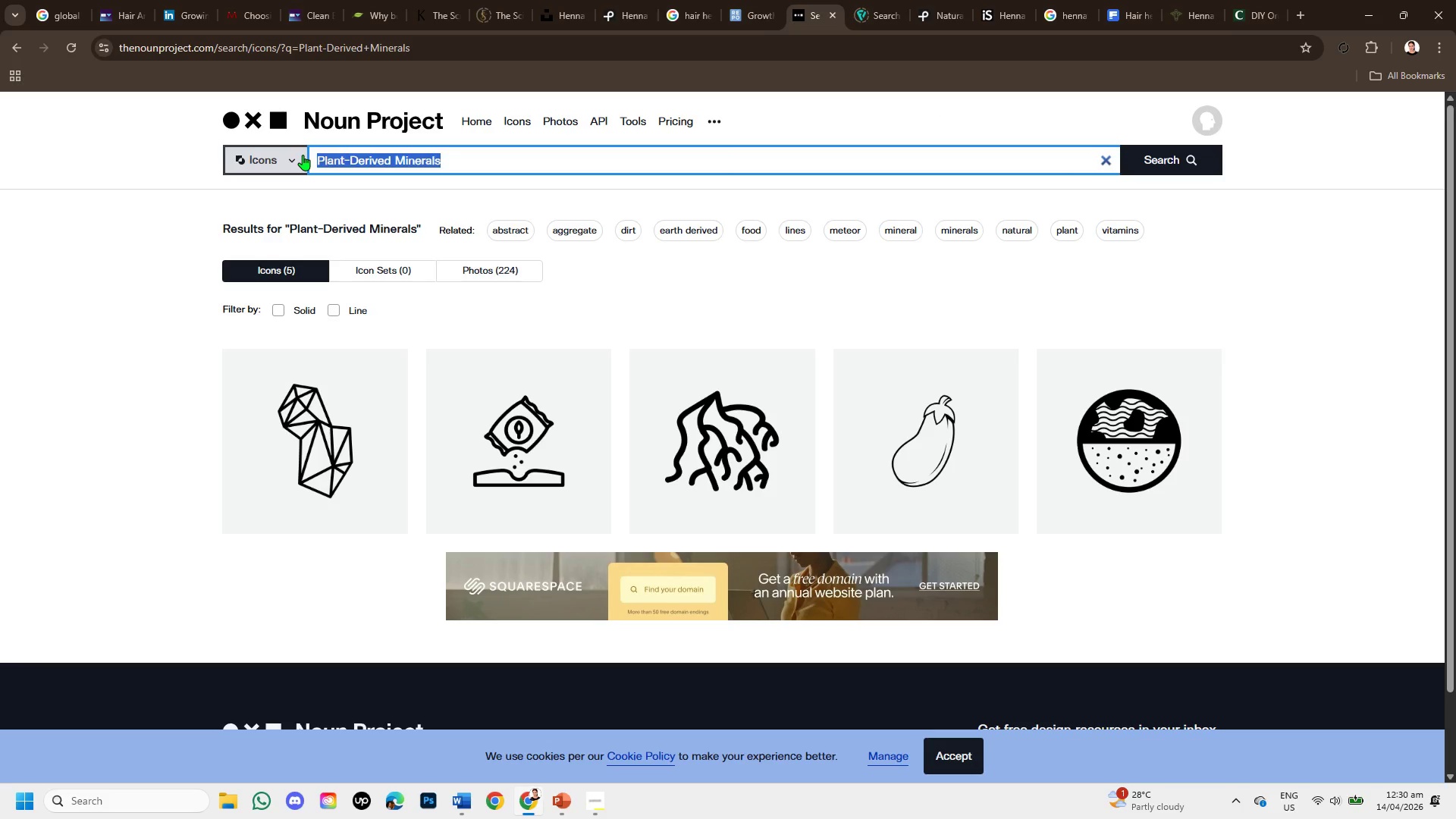 
key(Backspace)
type(GROWTH LINE ICON )
 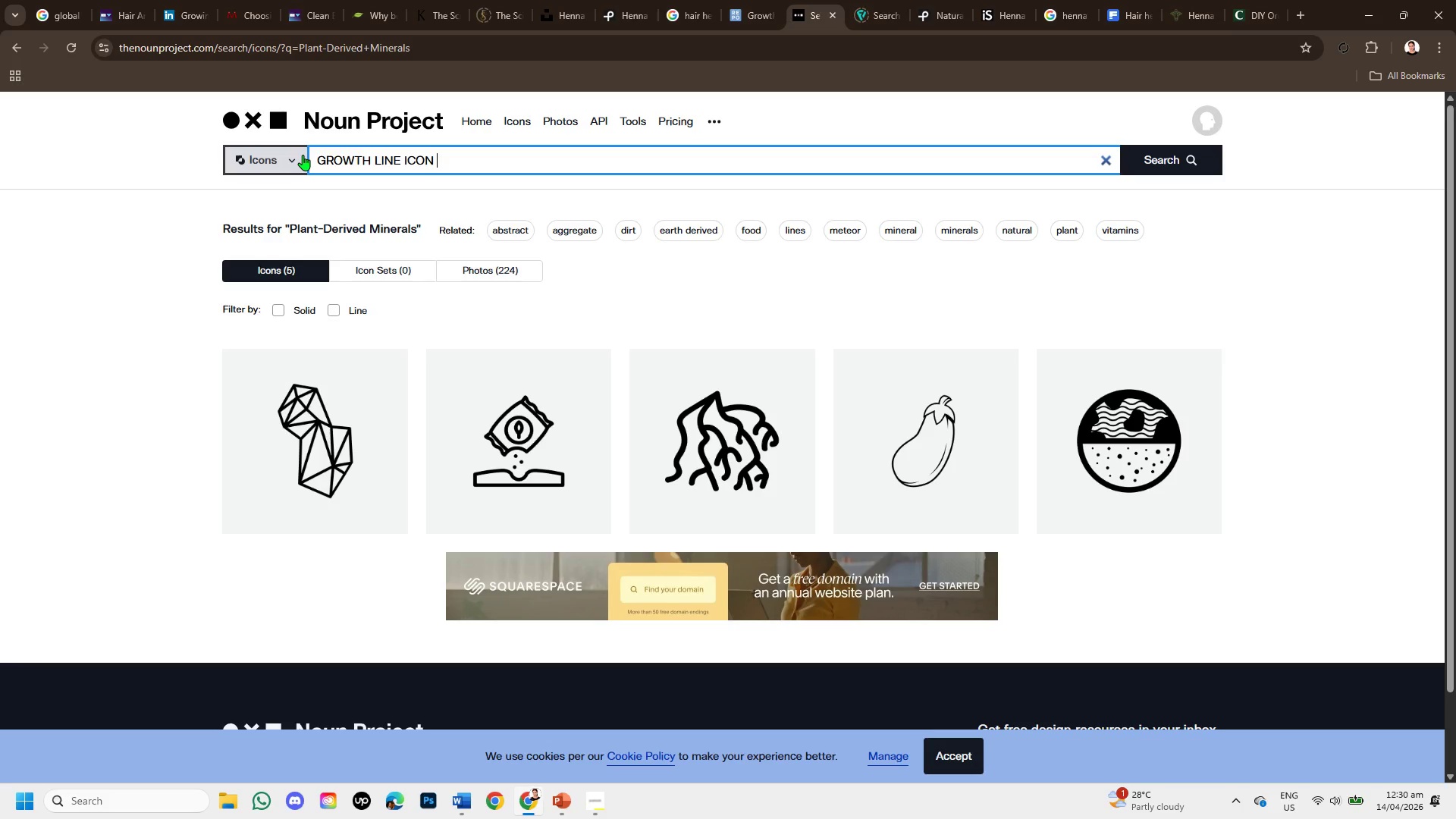 
key(Enter)
 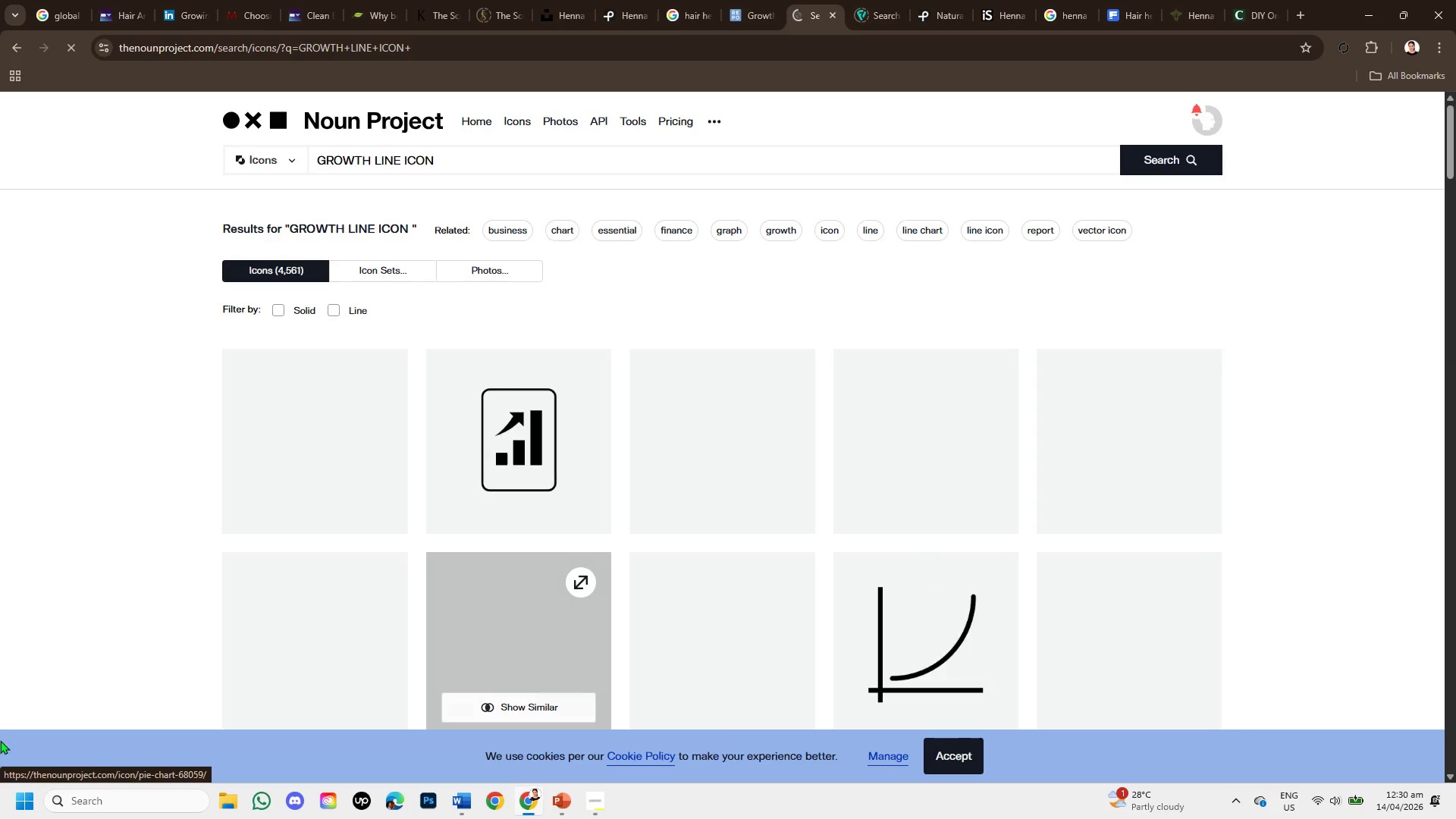 
mouse_move([349, 602])
 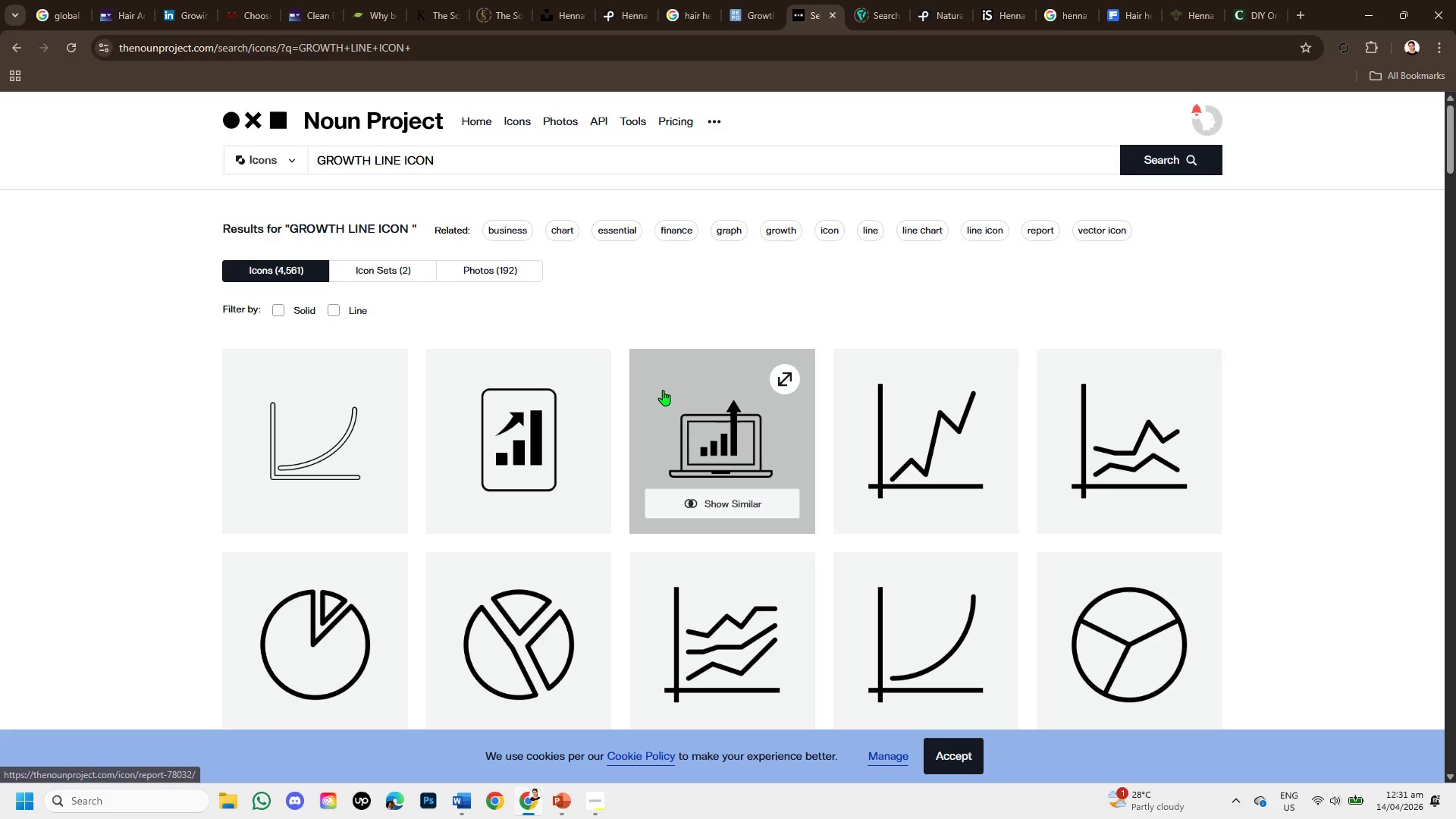 
scroll: coordinate [654, 411], scroll_direction: down, amount: 1.0
 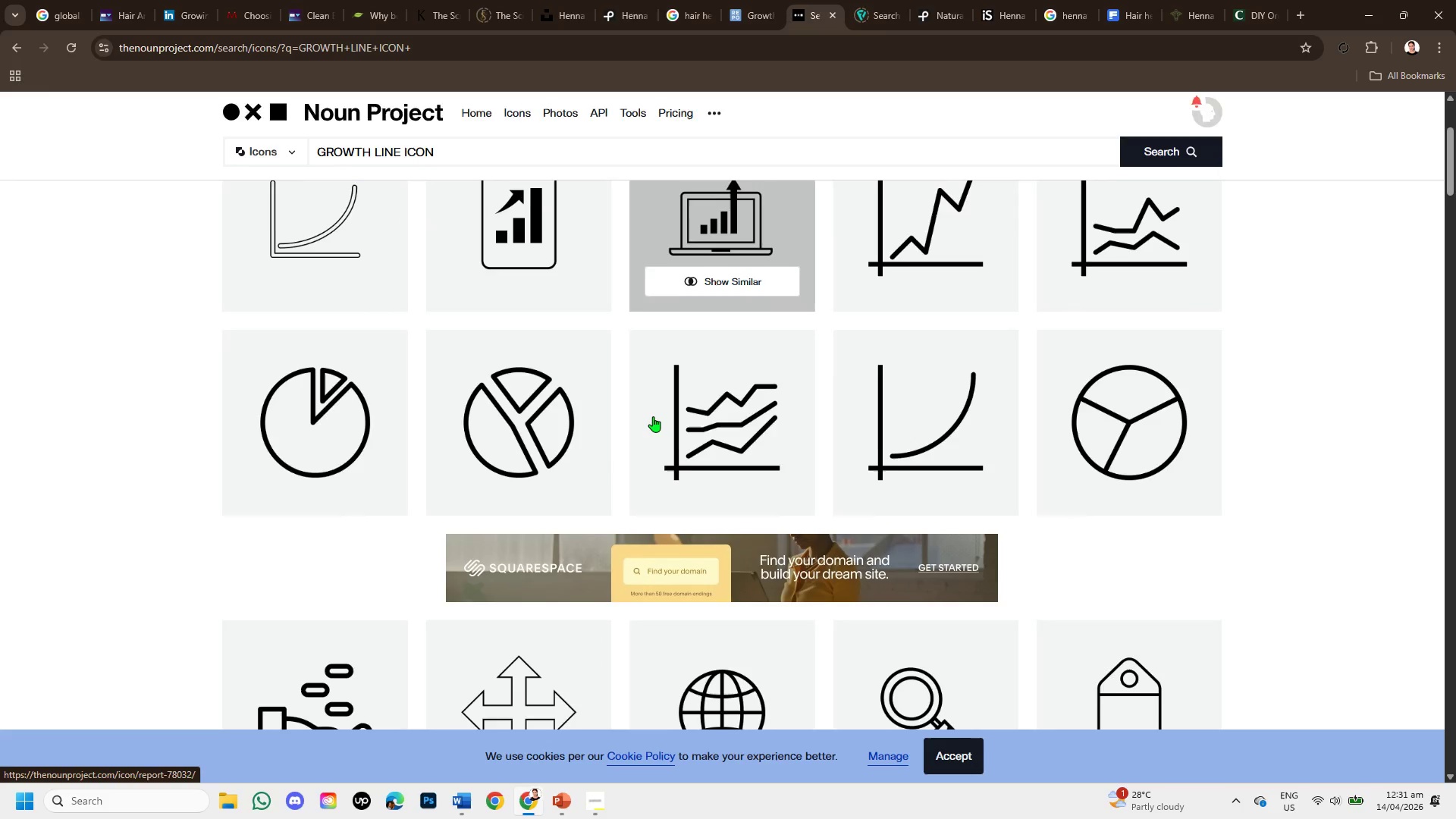 
mouse_move([658, 430])
 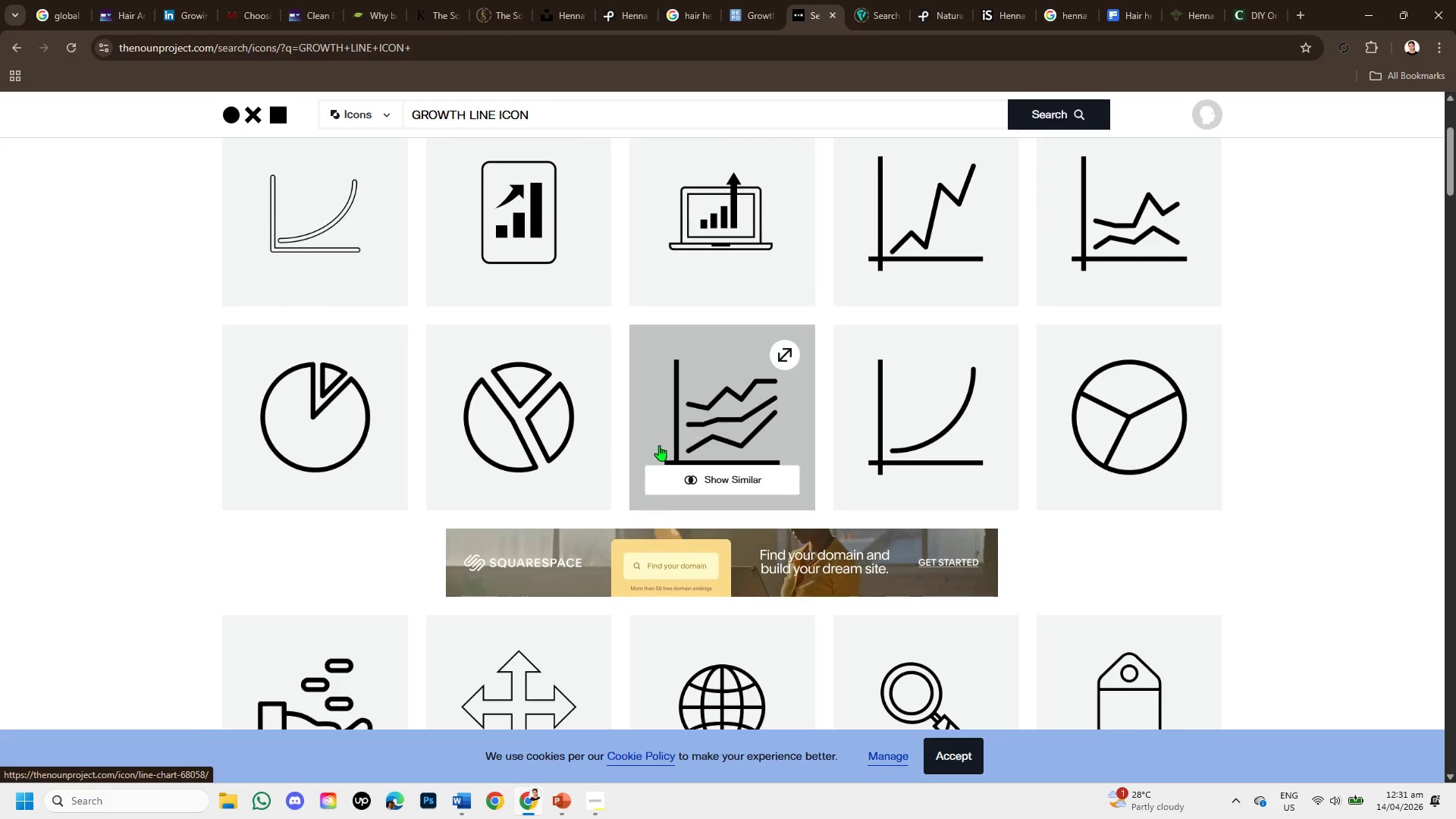 
scroll: coordinate [620, 395], scroll_direction: down, amount: 4.0
 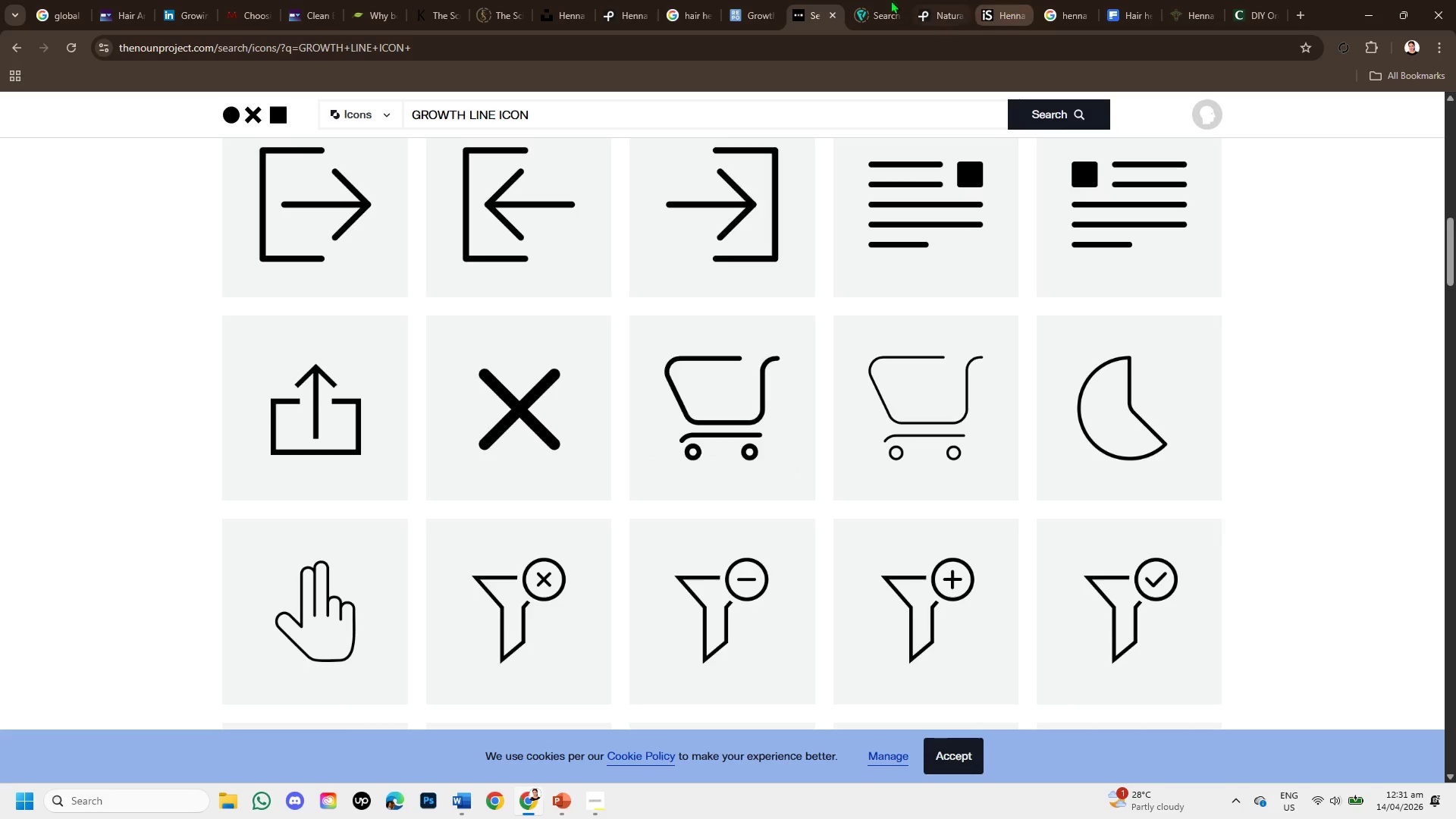 
left_click([730, 8])
 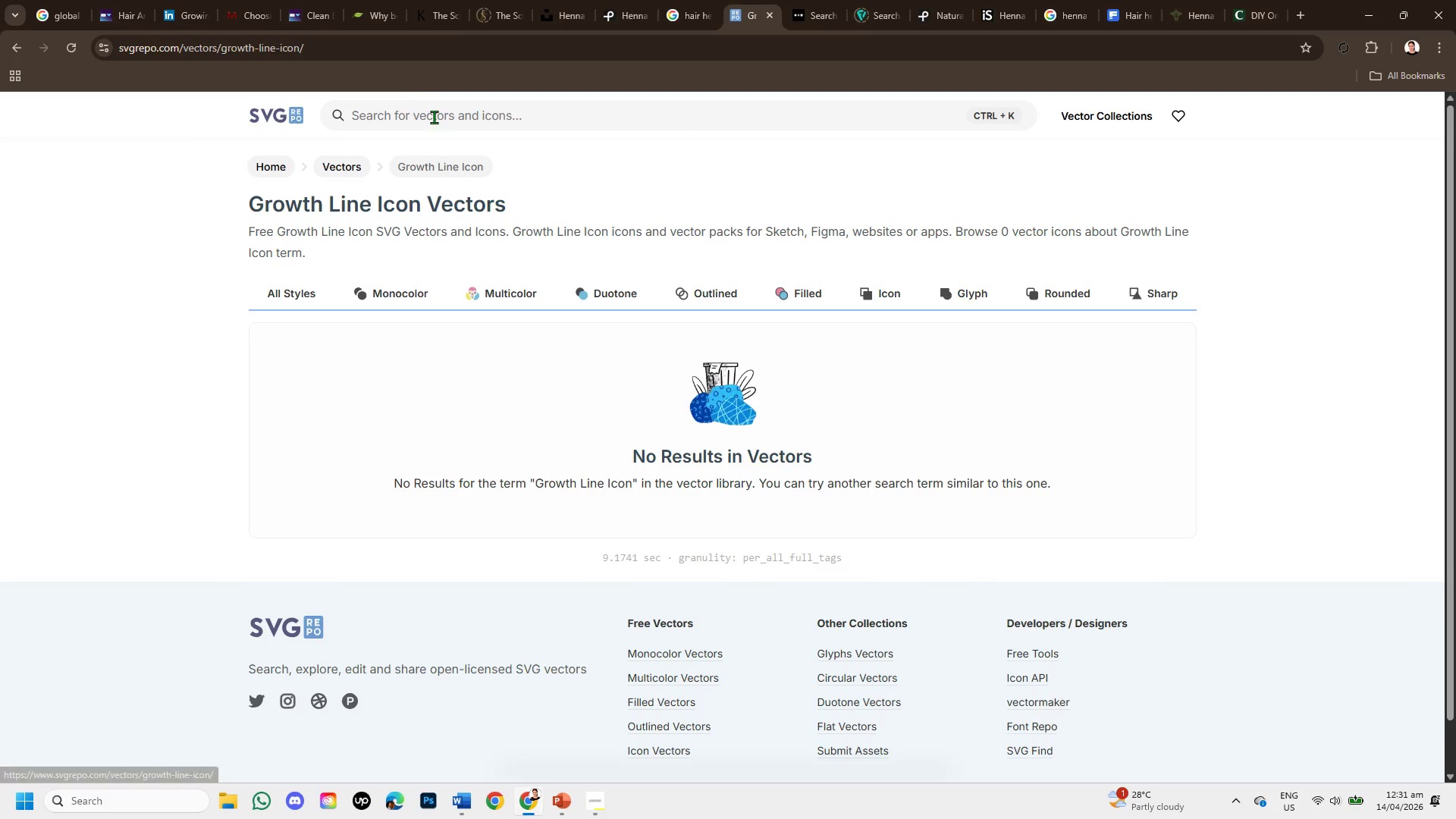 
left_click([437, 113])
 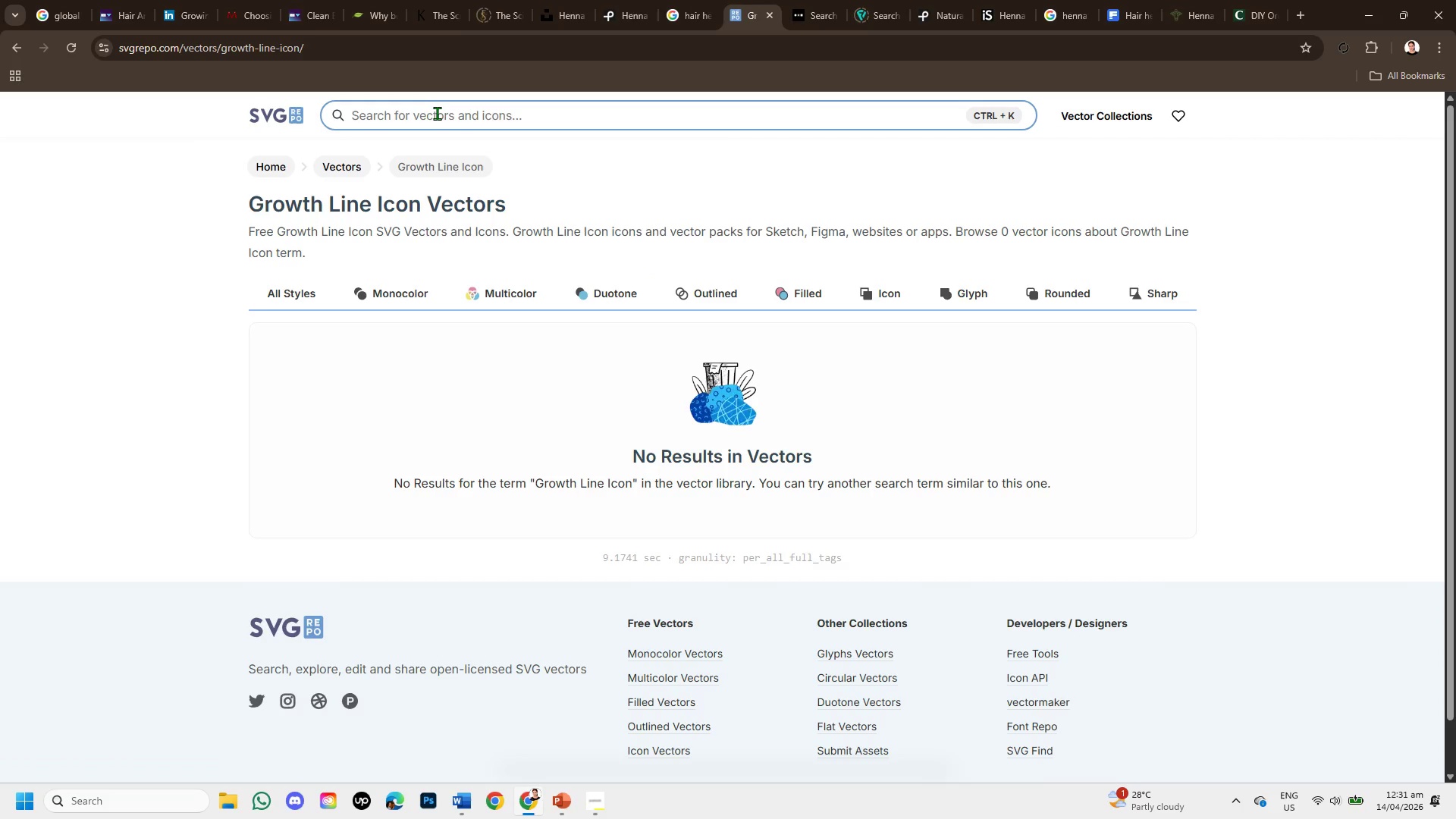 
type(GROWTH )
 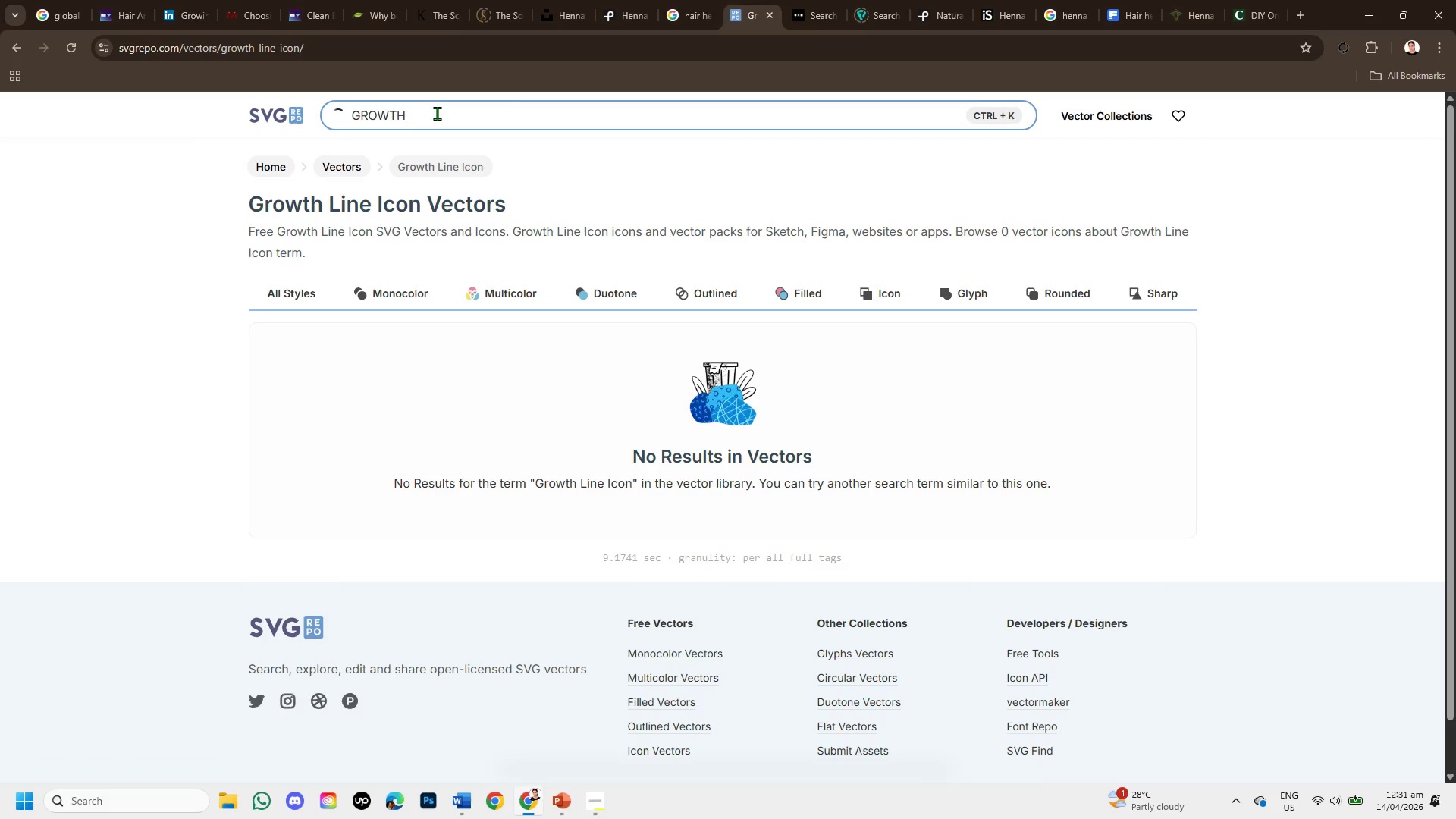 
key(Enter)
 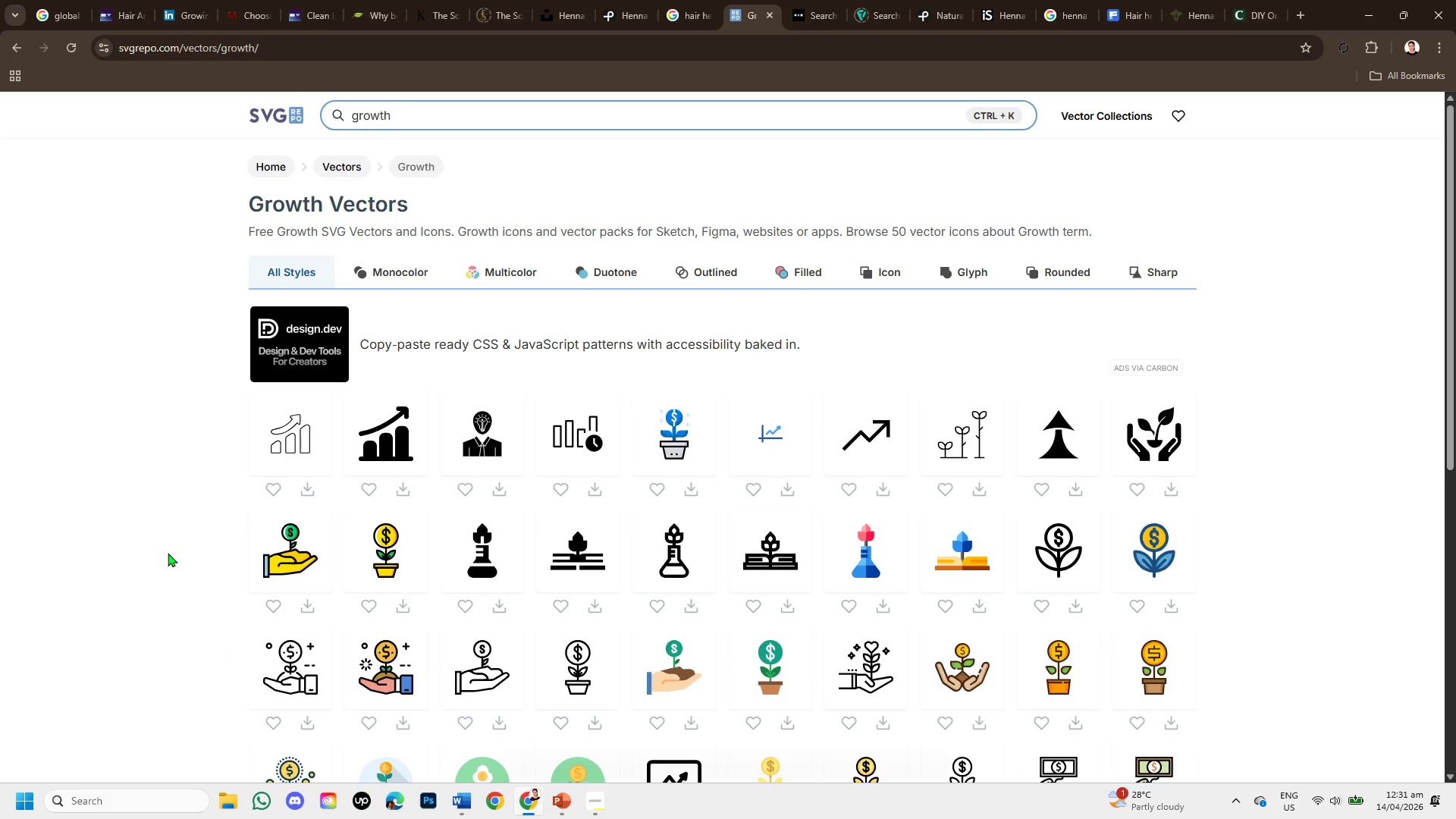 
wait(12.88)
 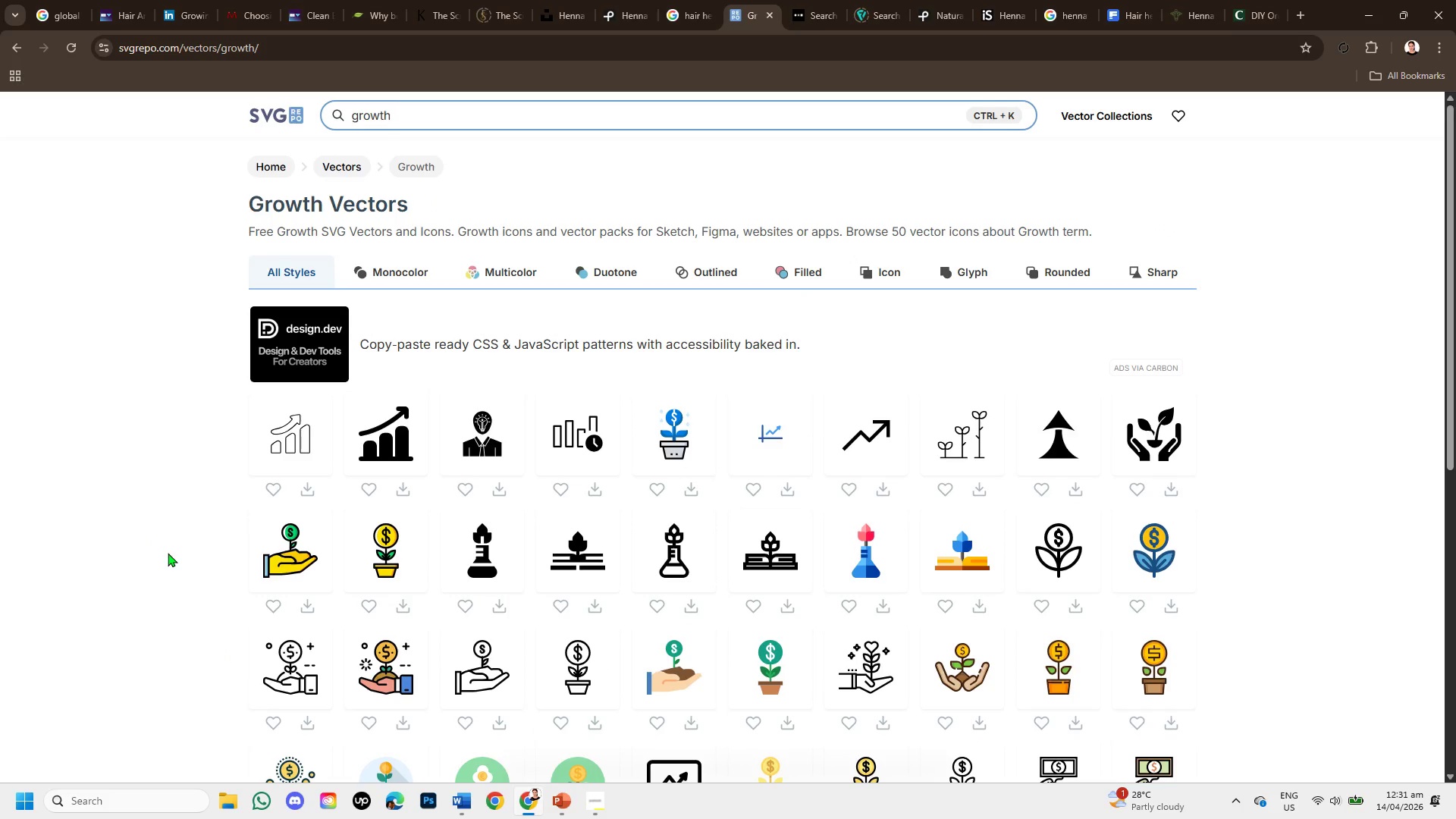 
scroll: coordinate [511, 536], scroll_direction: down, amount: 1.0
 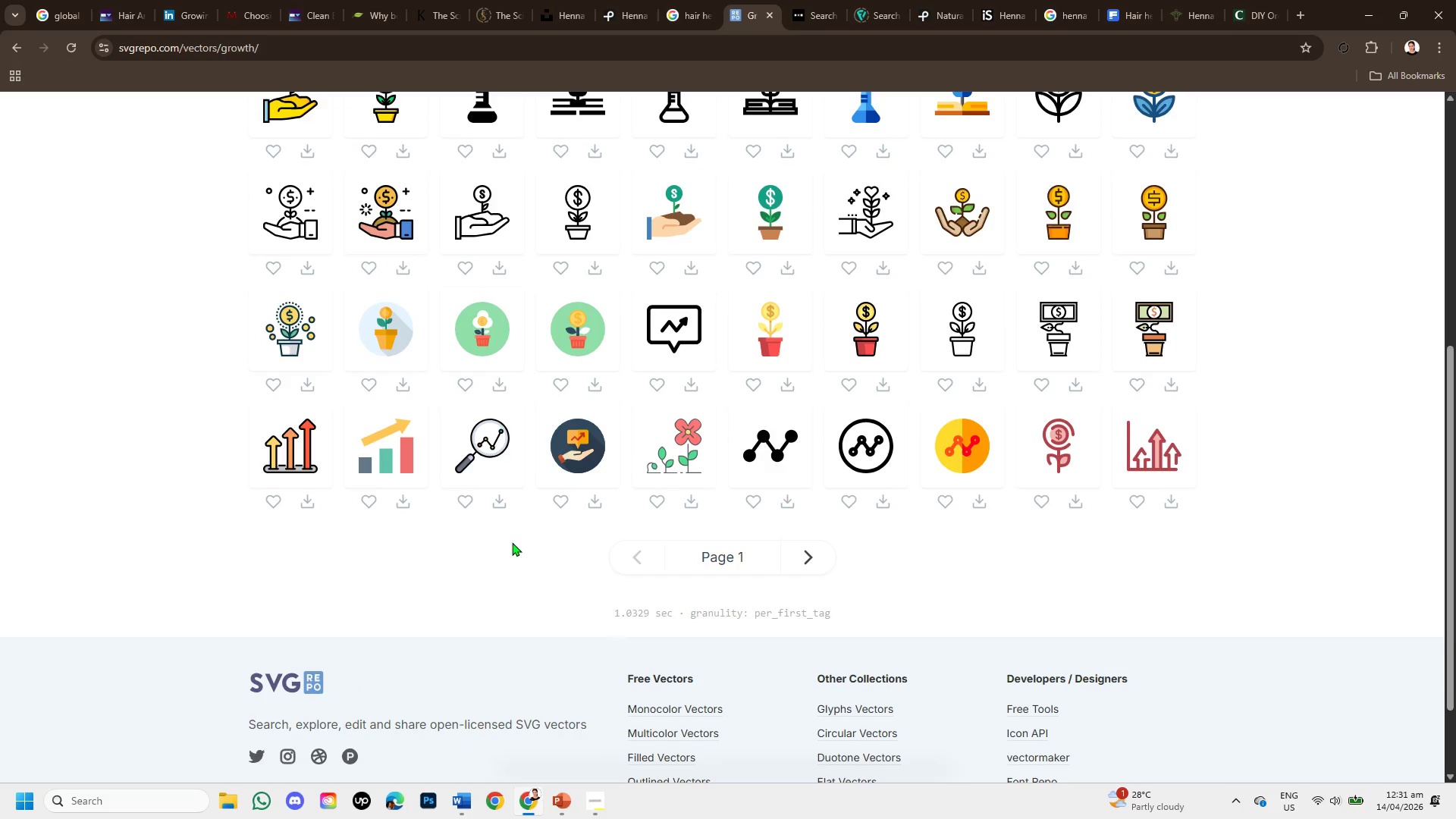 
scroll: coordinate [506, 575], scroll_direction: up, amount: 3.0
 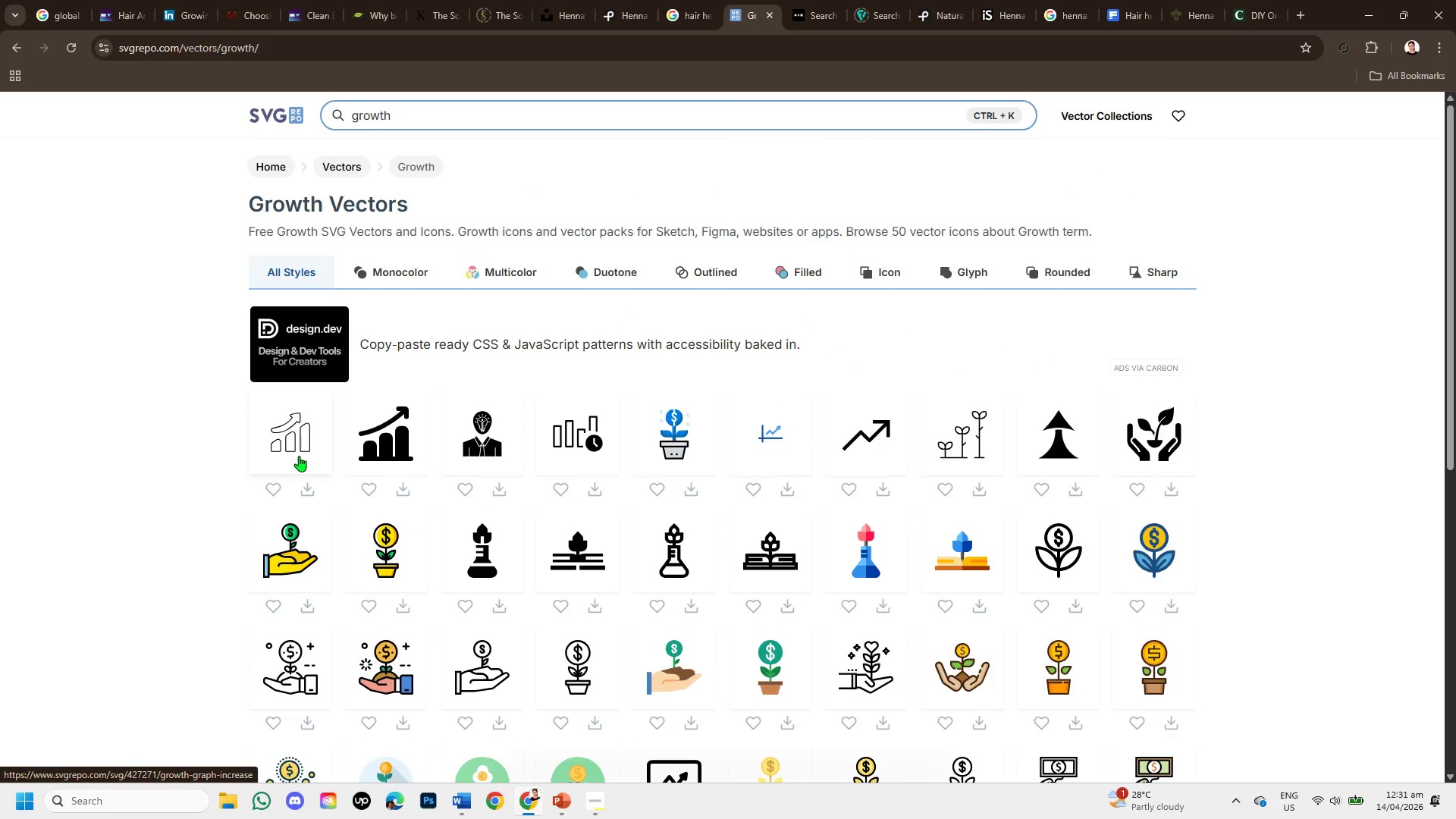 
left_click([299, 456])
 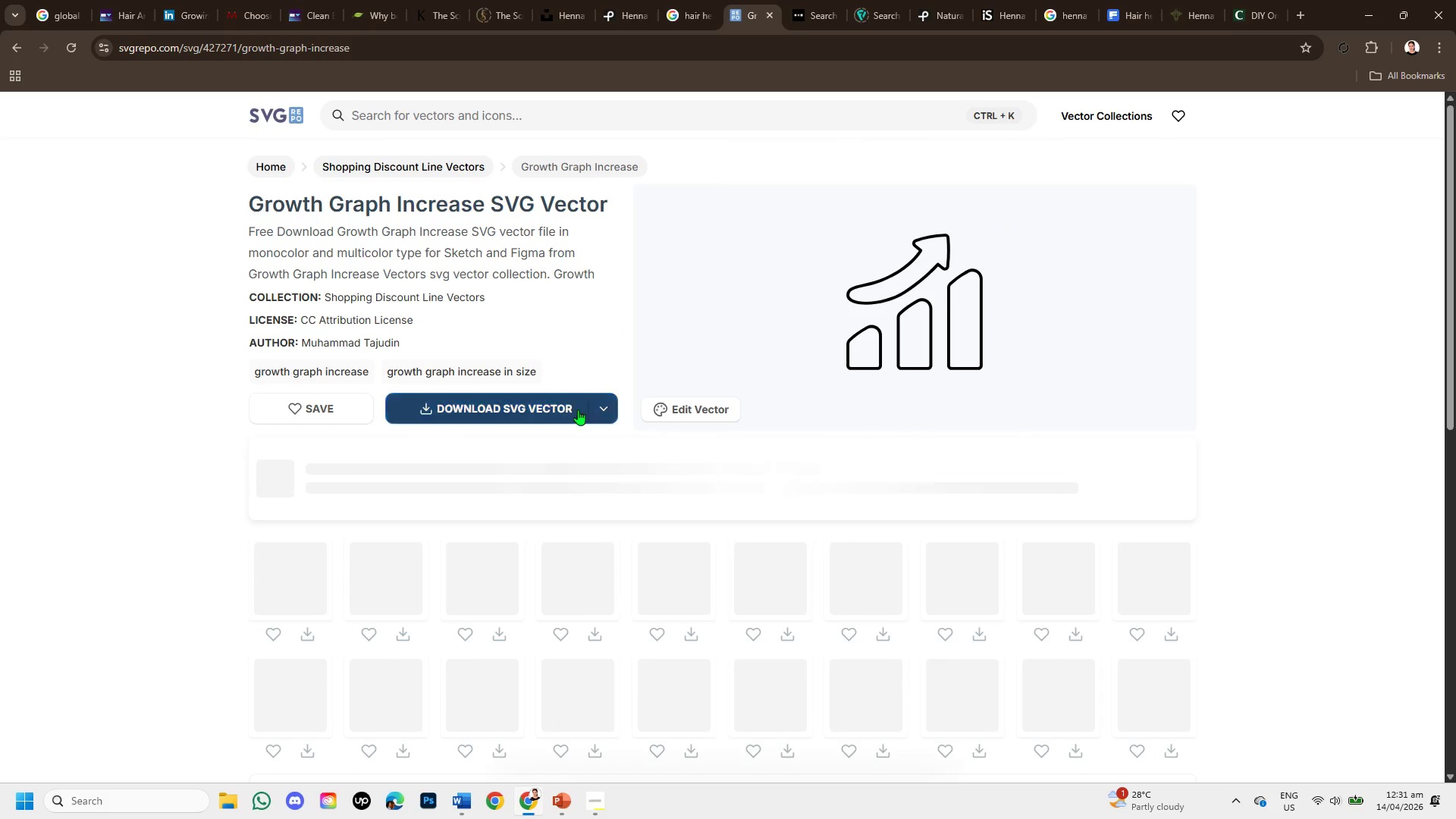 
left_click([513, 409])
 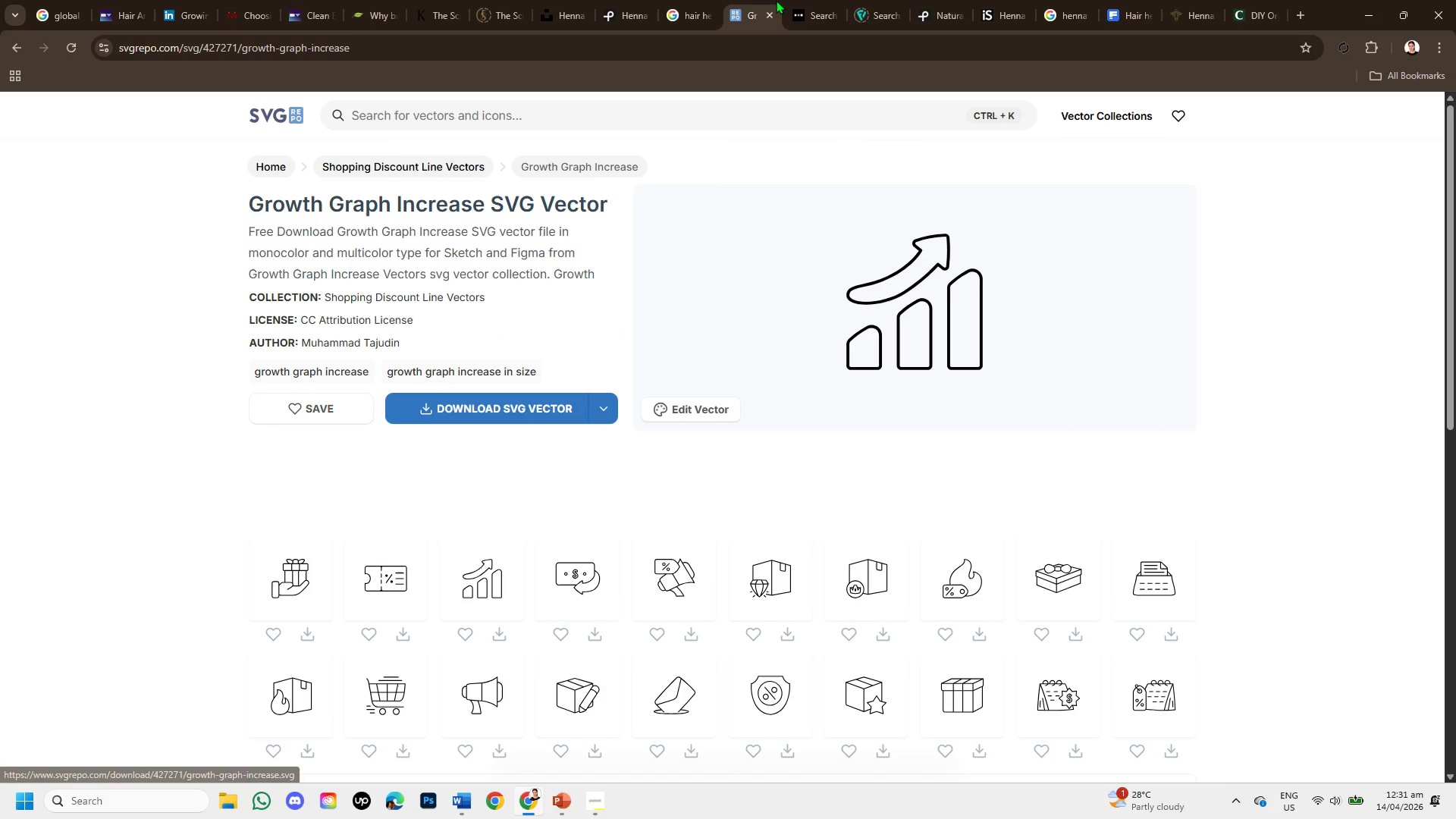 
left_click([805, 9])
 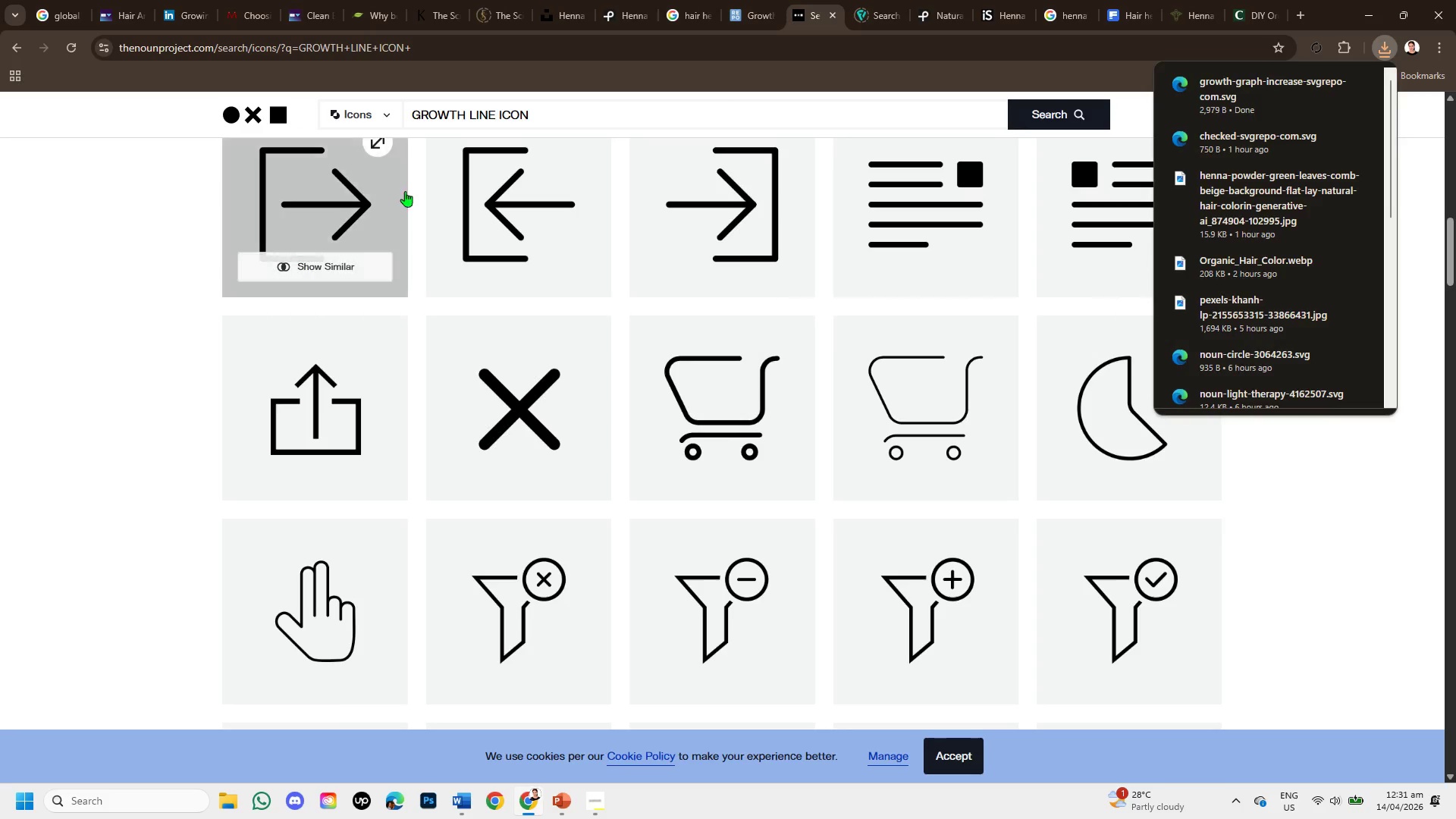 
scroll: coordinate [513, 431], scroll_direction: up, amount: 15.0
 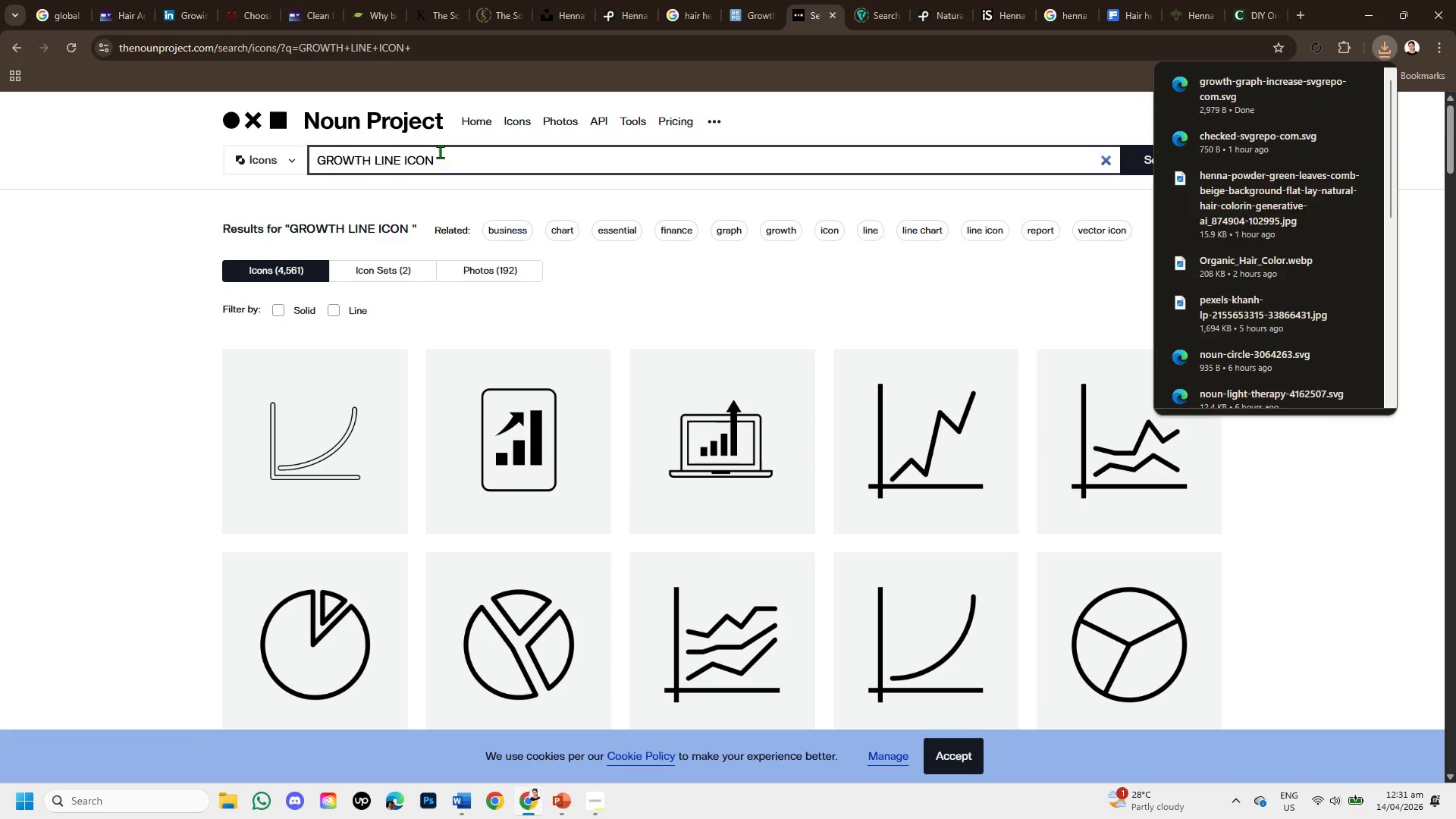 
left_click_drag(start_coordinate=[453, 160], to_coordinate=[286, 167])
 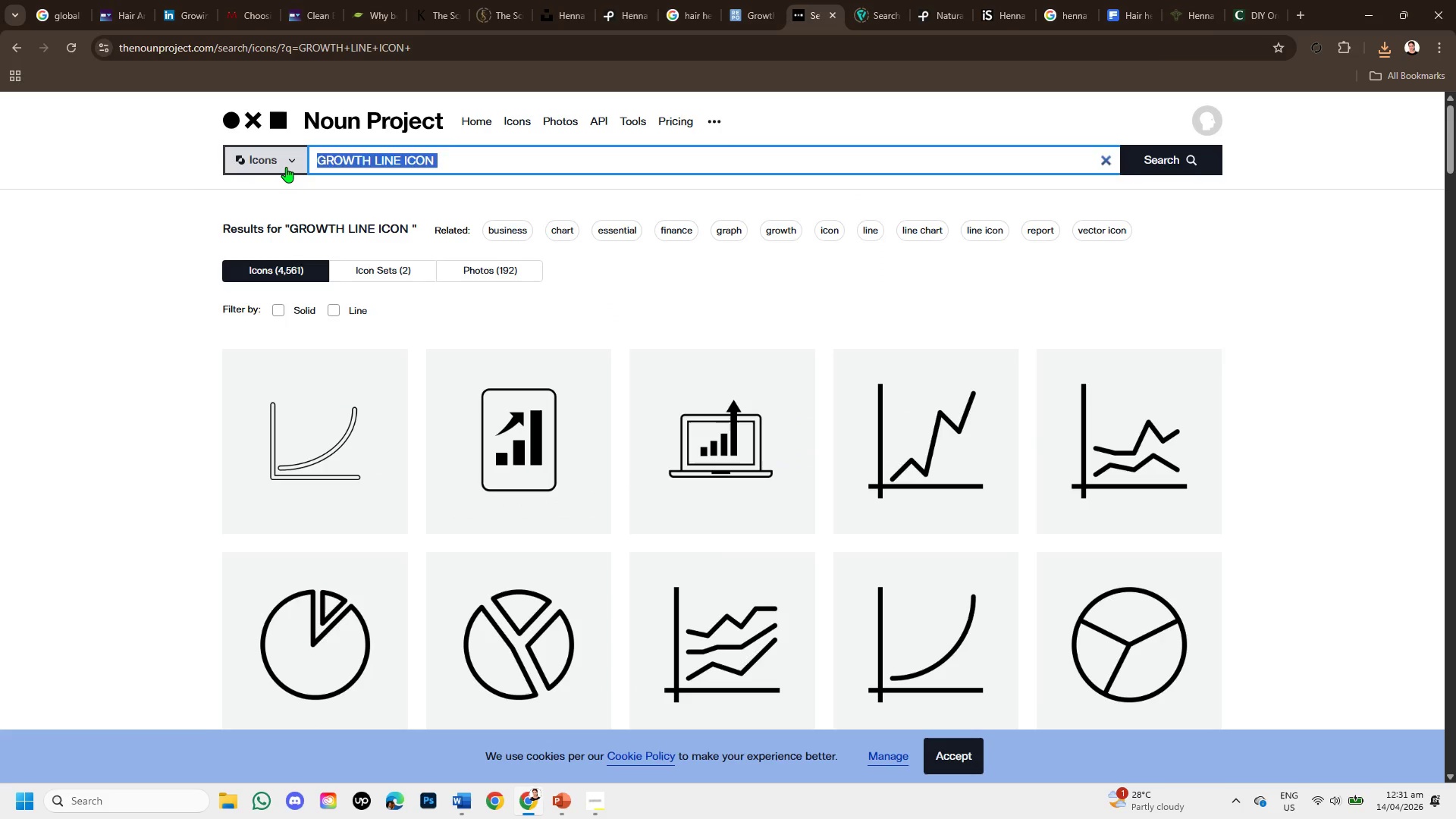 
key(Backspace)
type(WELLNESS \)
key(Backspace)
 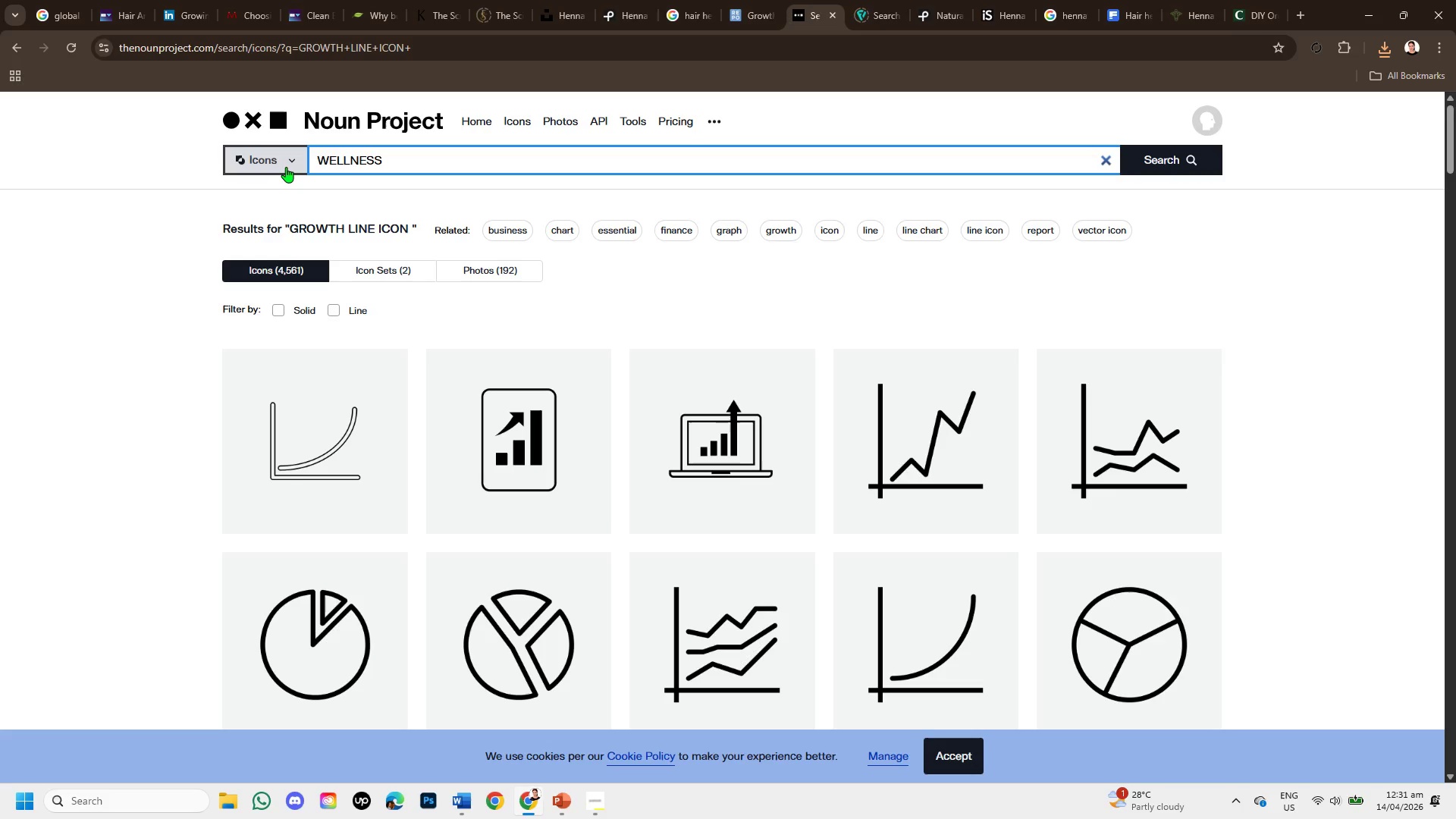 
key(Enter)
 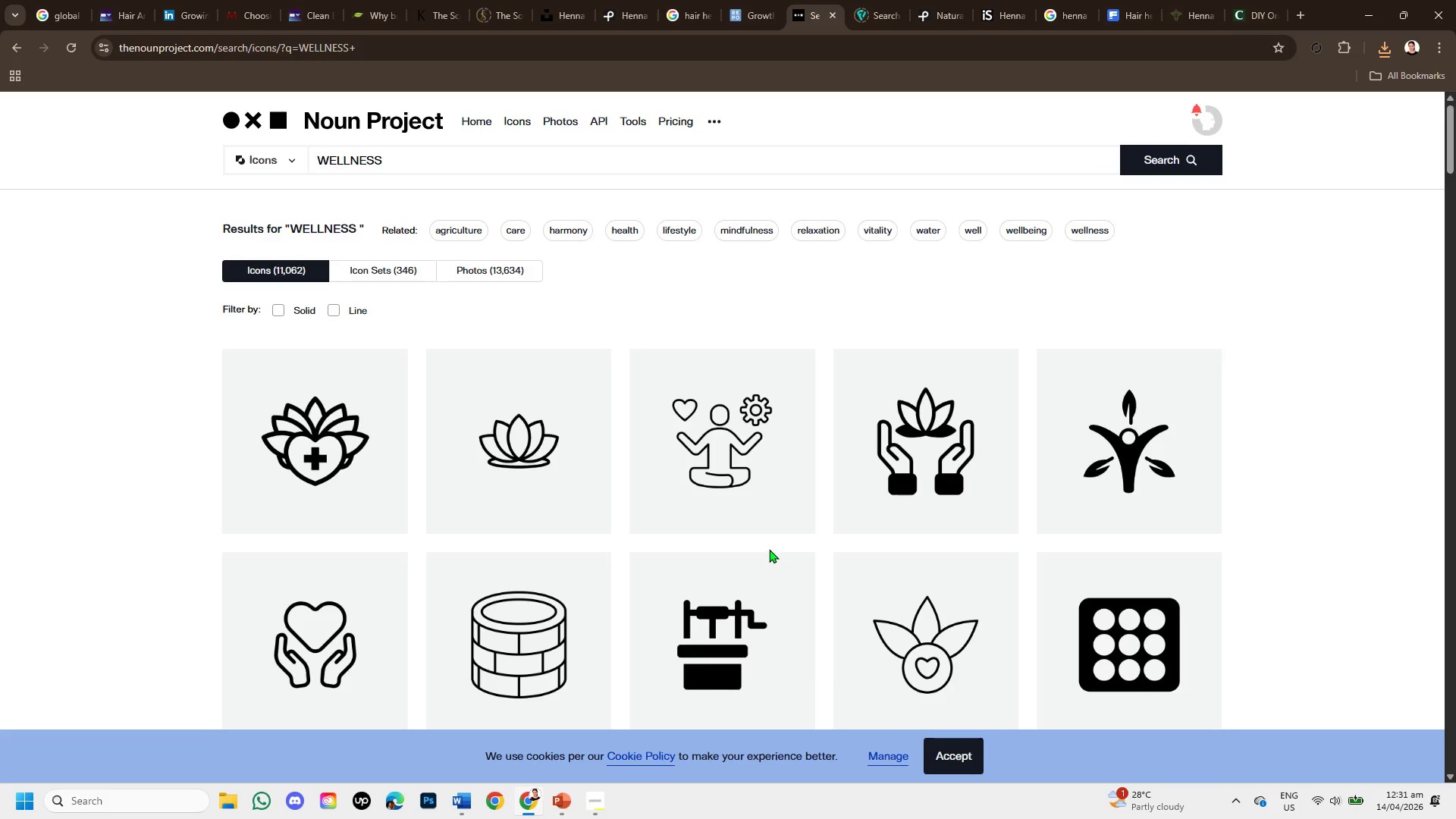 
wait(6.09)
 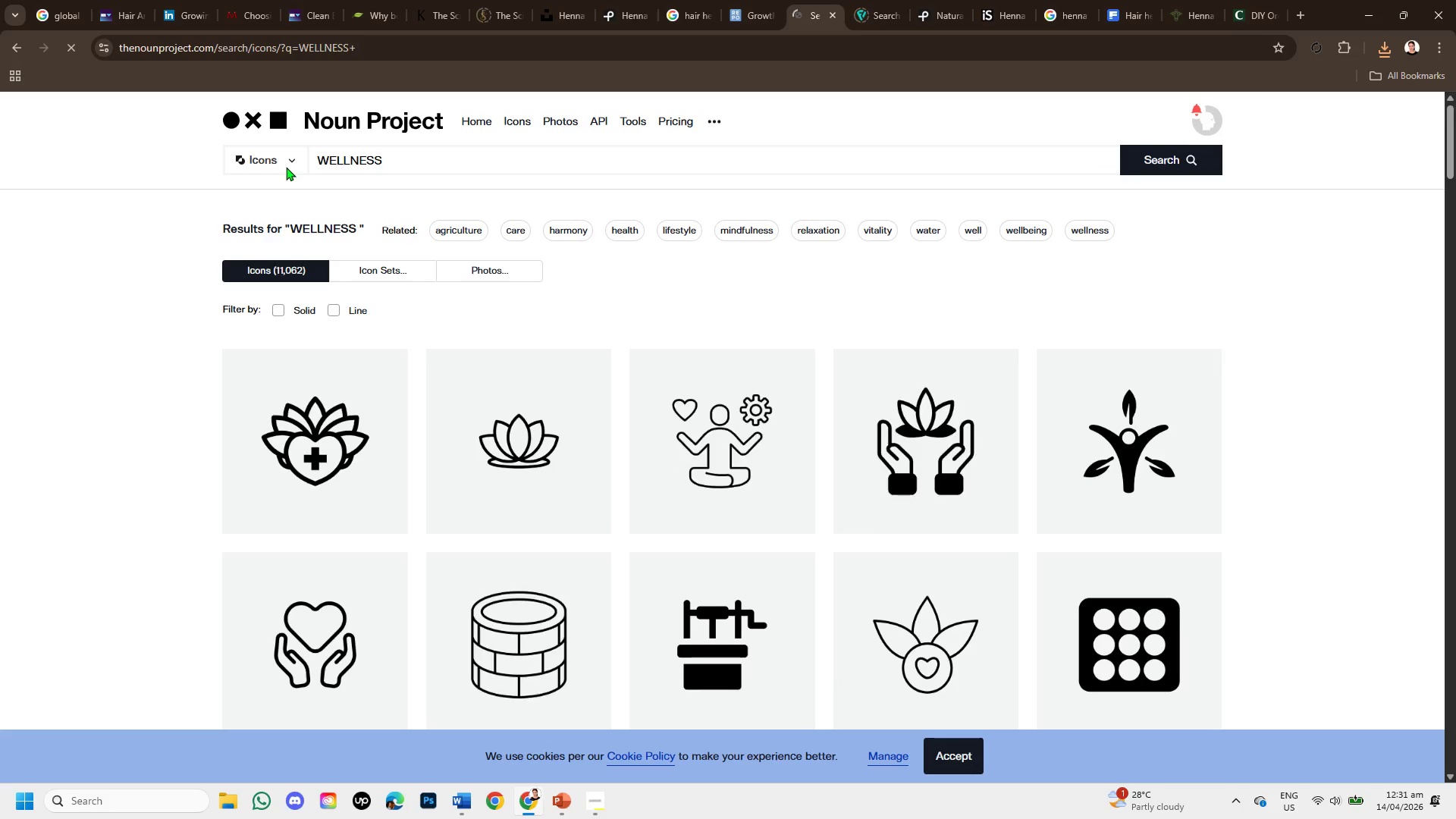 
left_click([736, 14])
 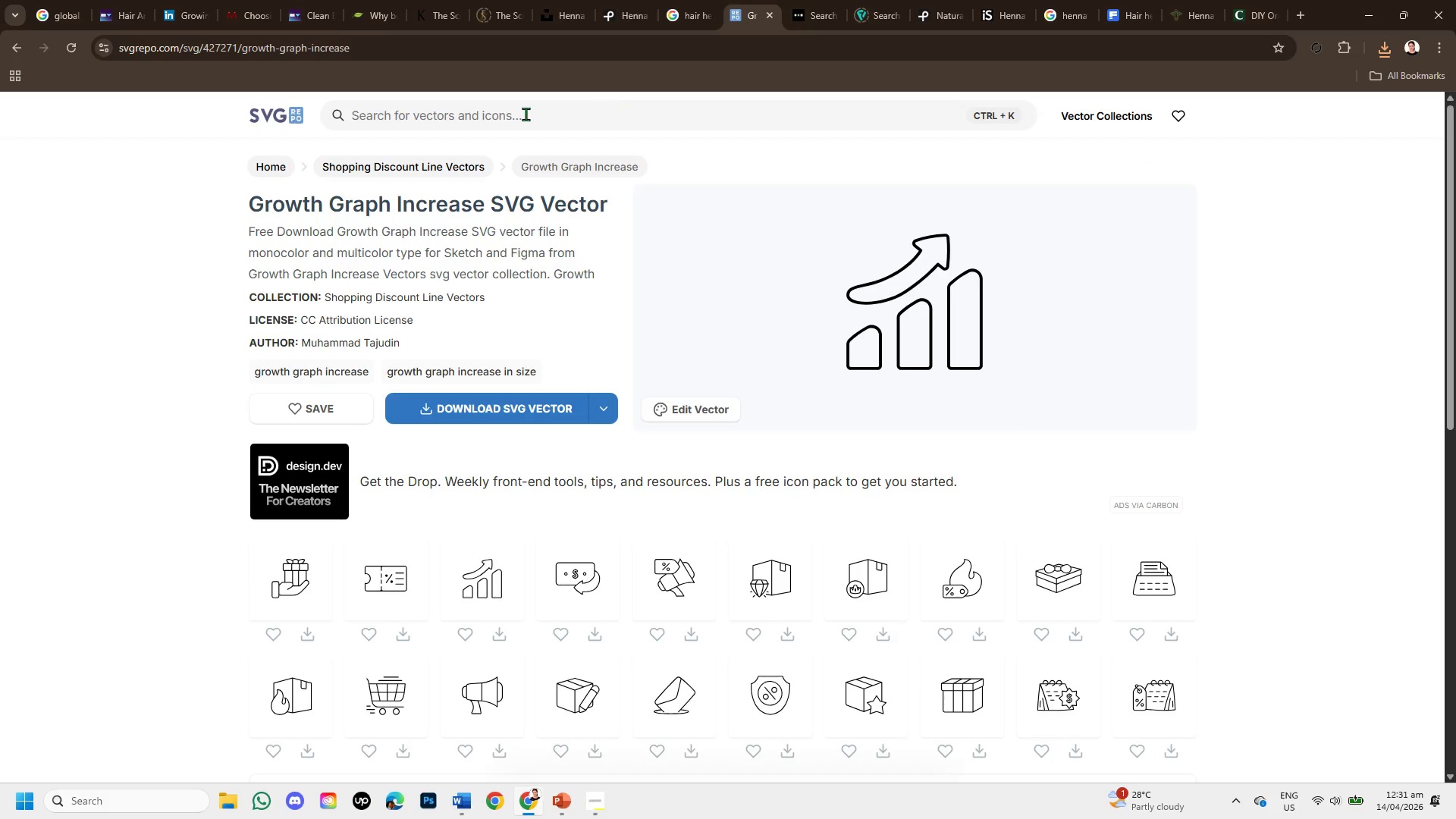 
left_click([480, 122])
 